 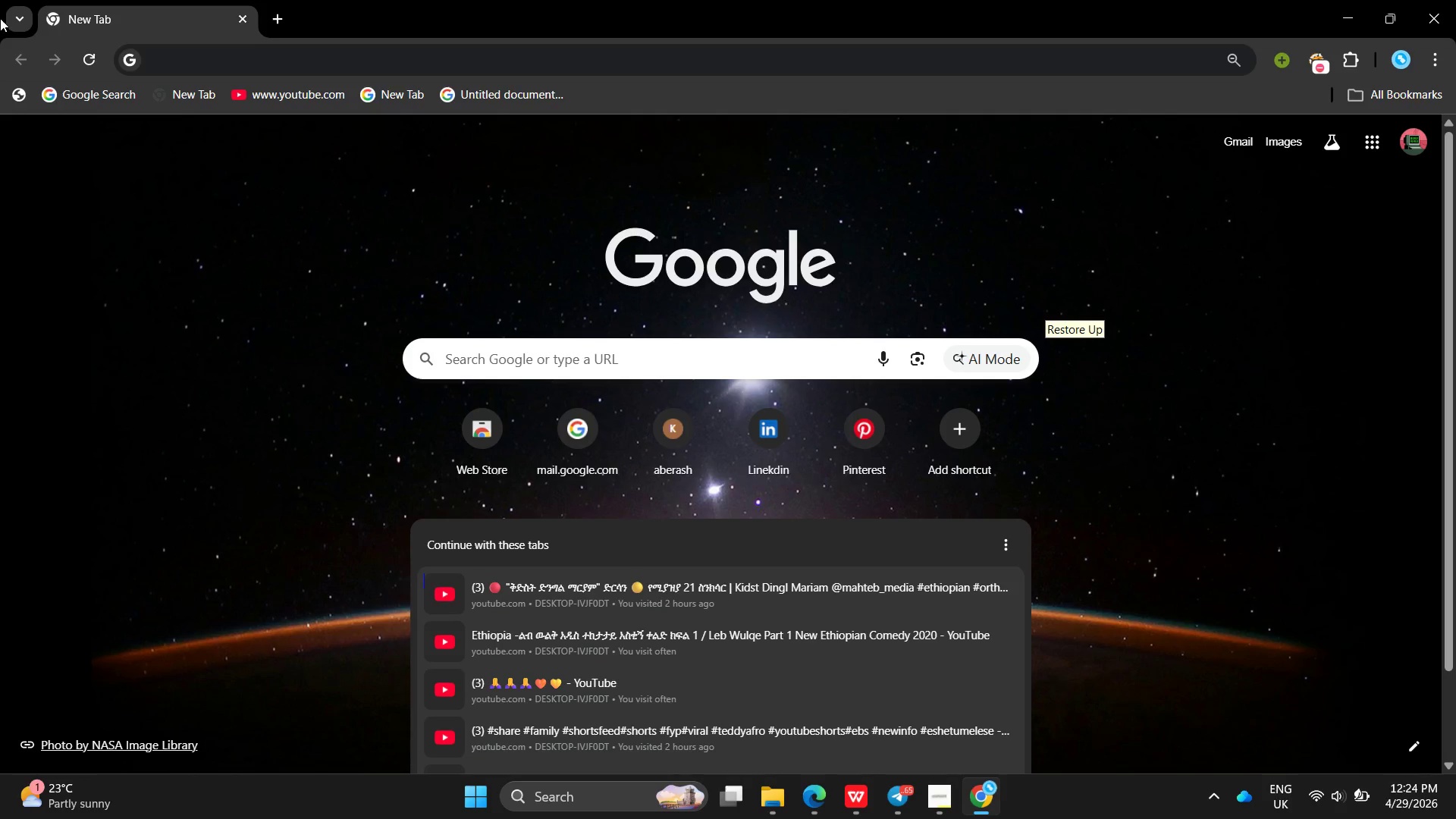 
left_click([228, 53])
 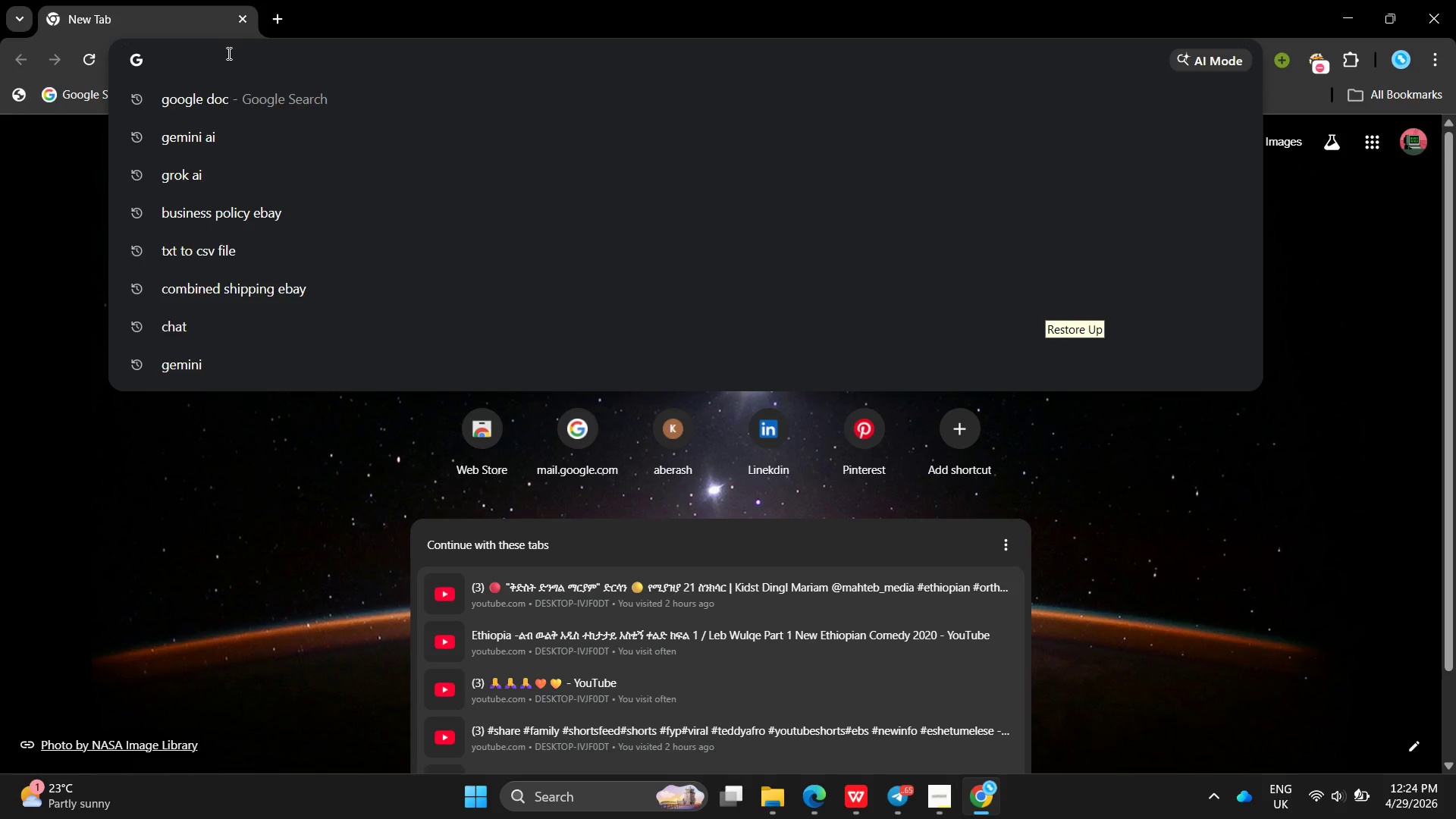 
type(bay)
key(Backspace)
 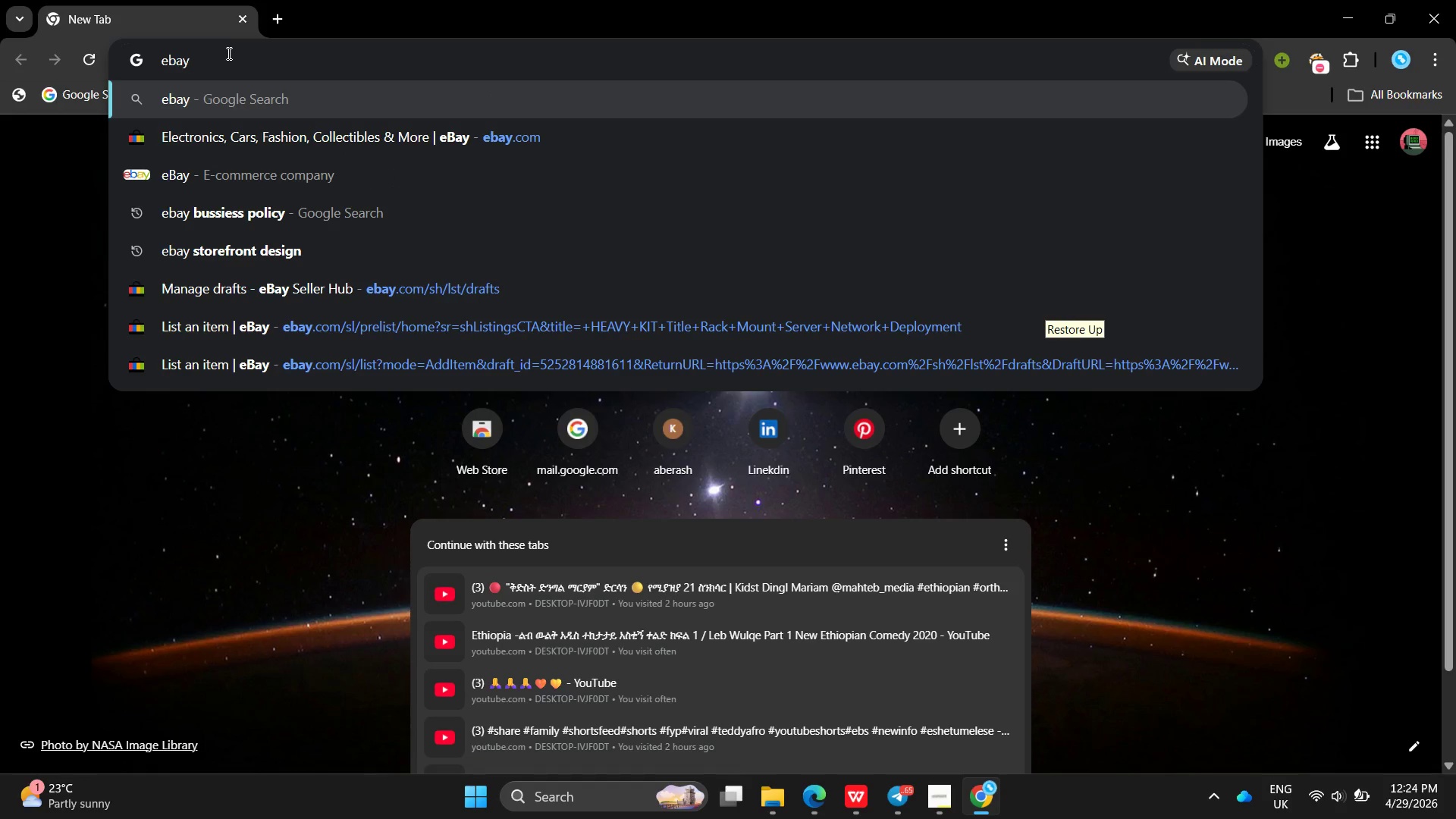 
key(Enter)
 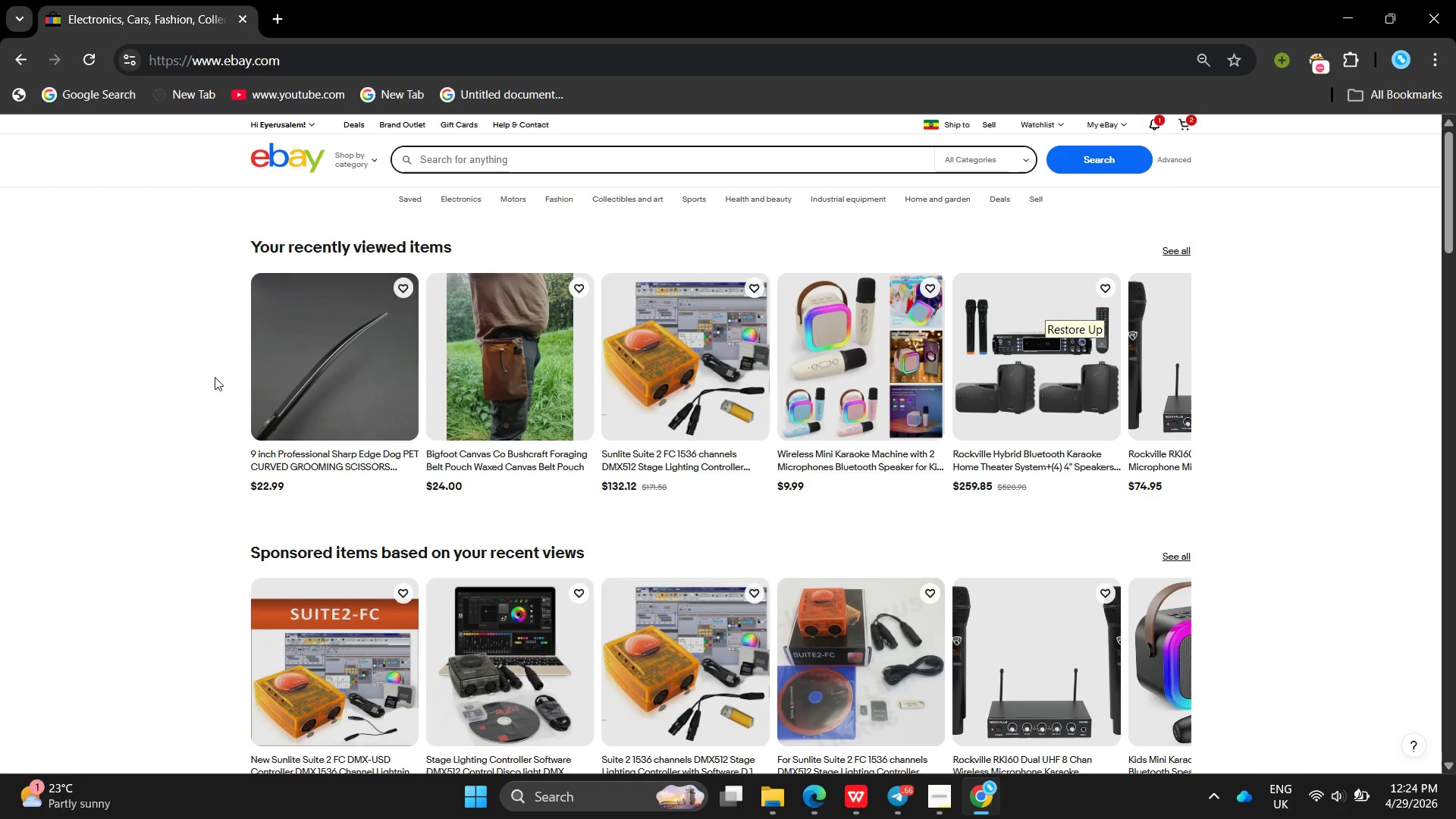 
wait(34.41)
 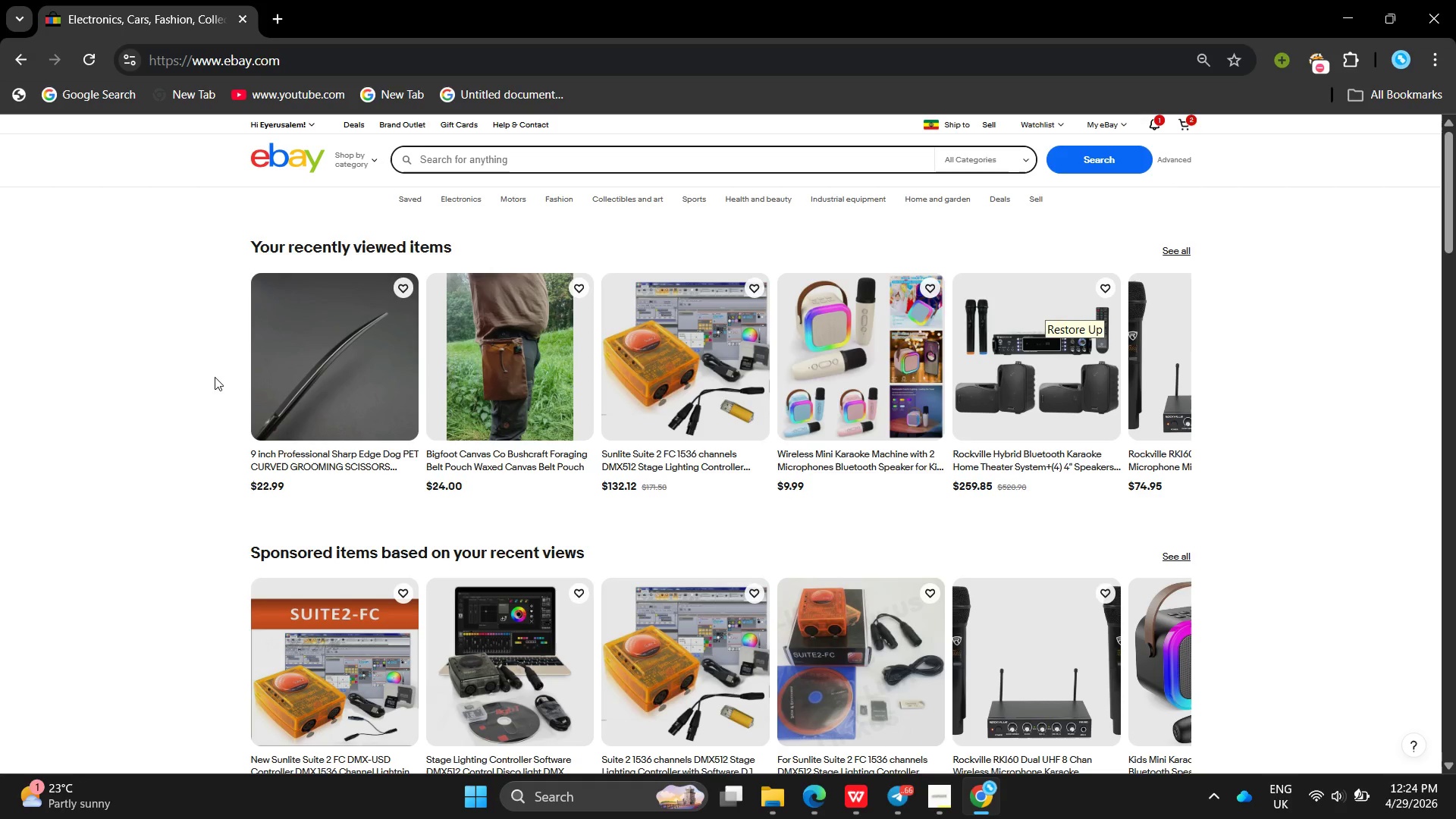 
left_click([270, 19])
 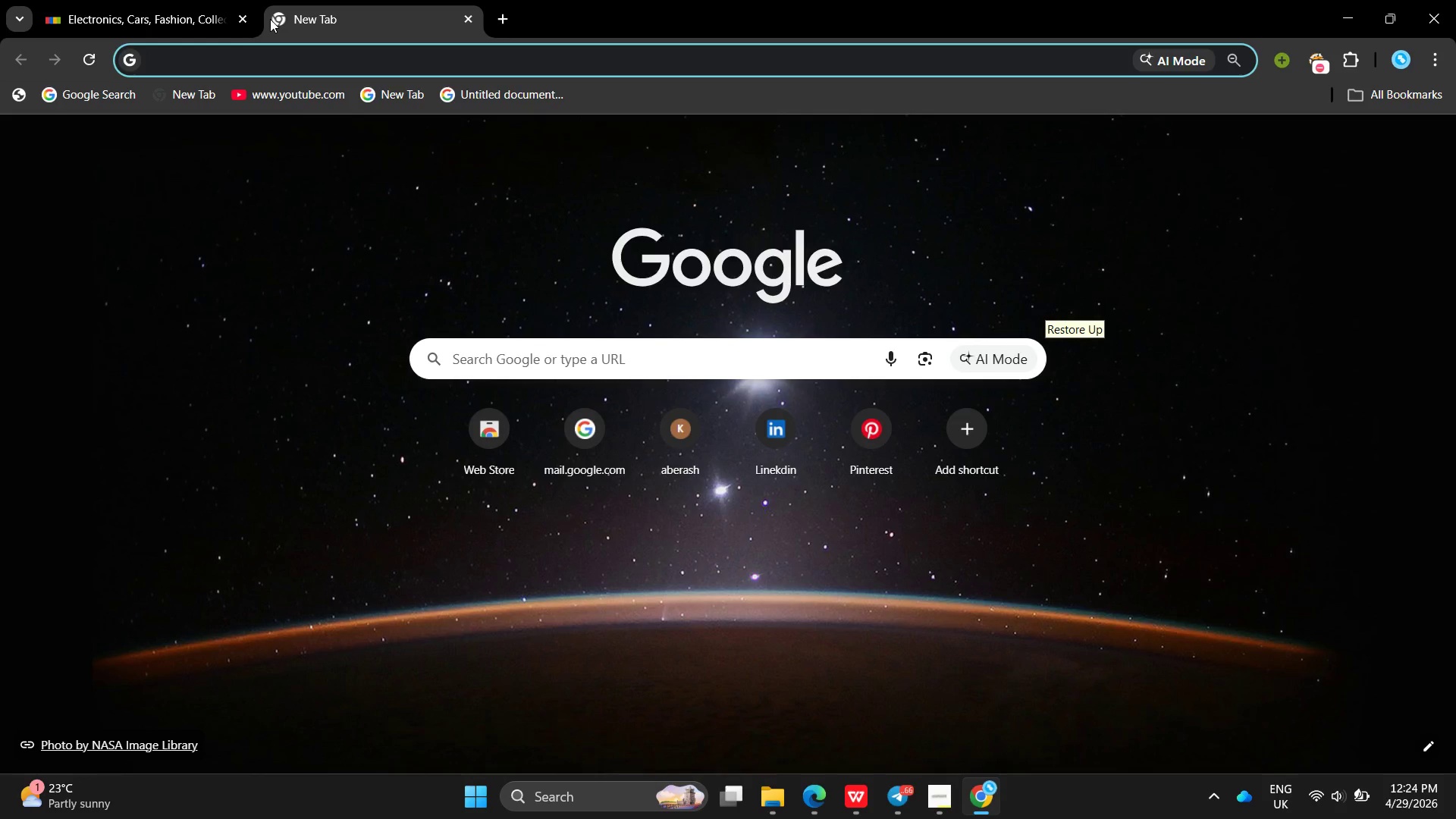 
type(go)
 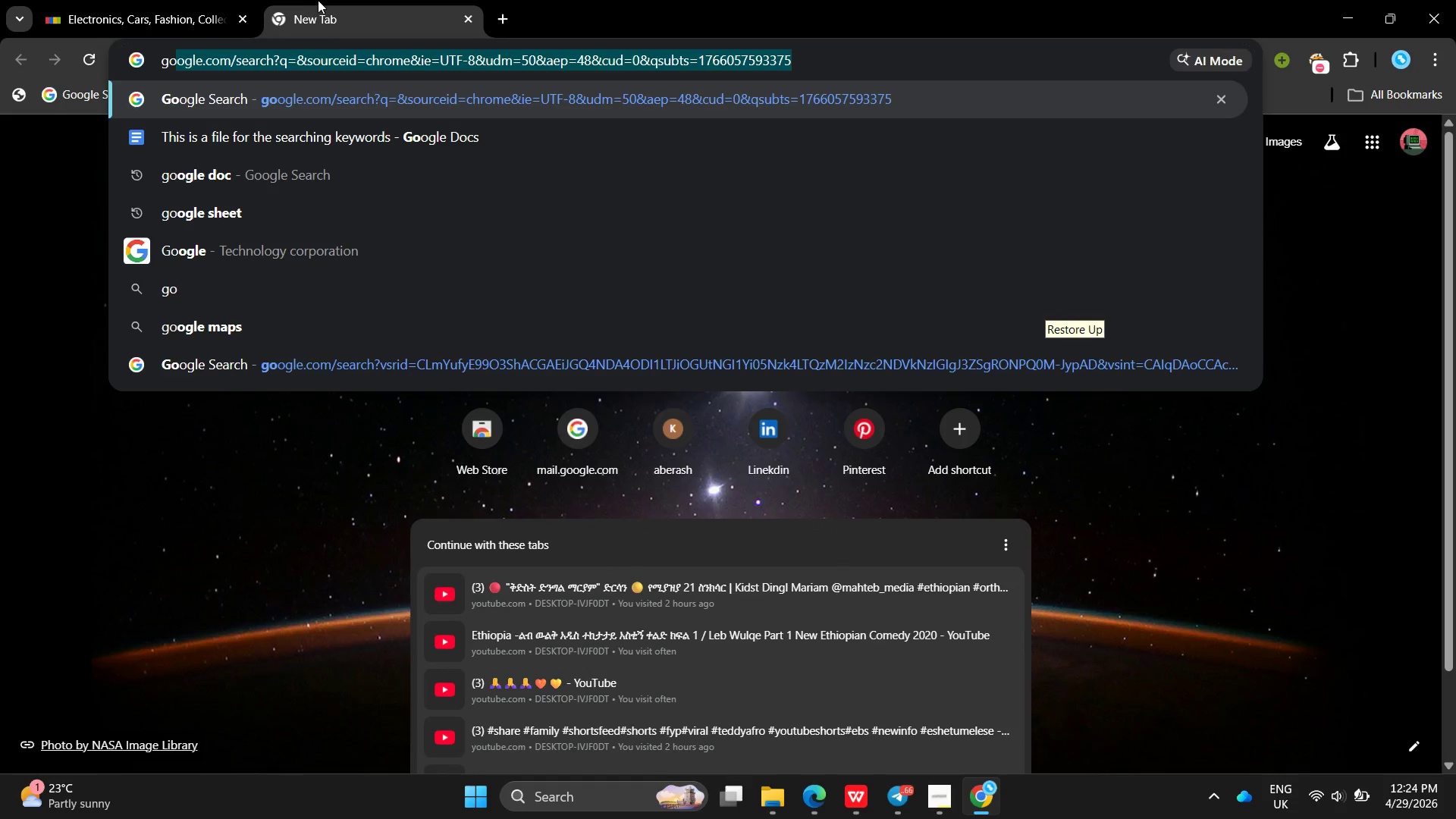 
type(gle)
key(Backspace)
key(Backspace)
 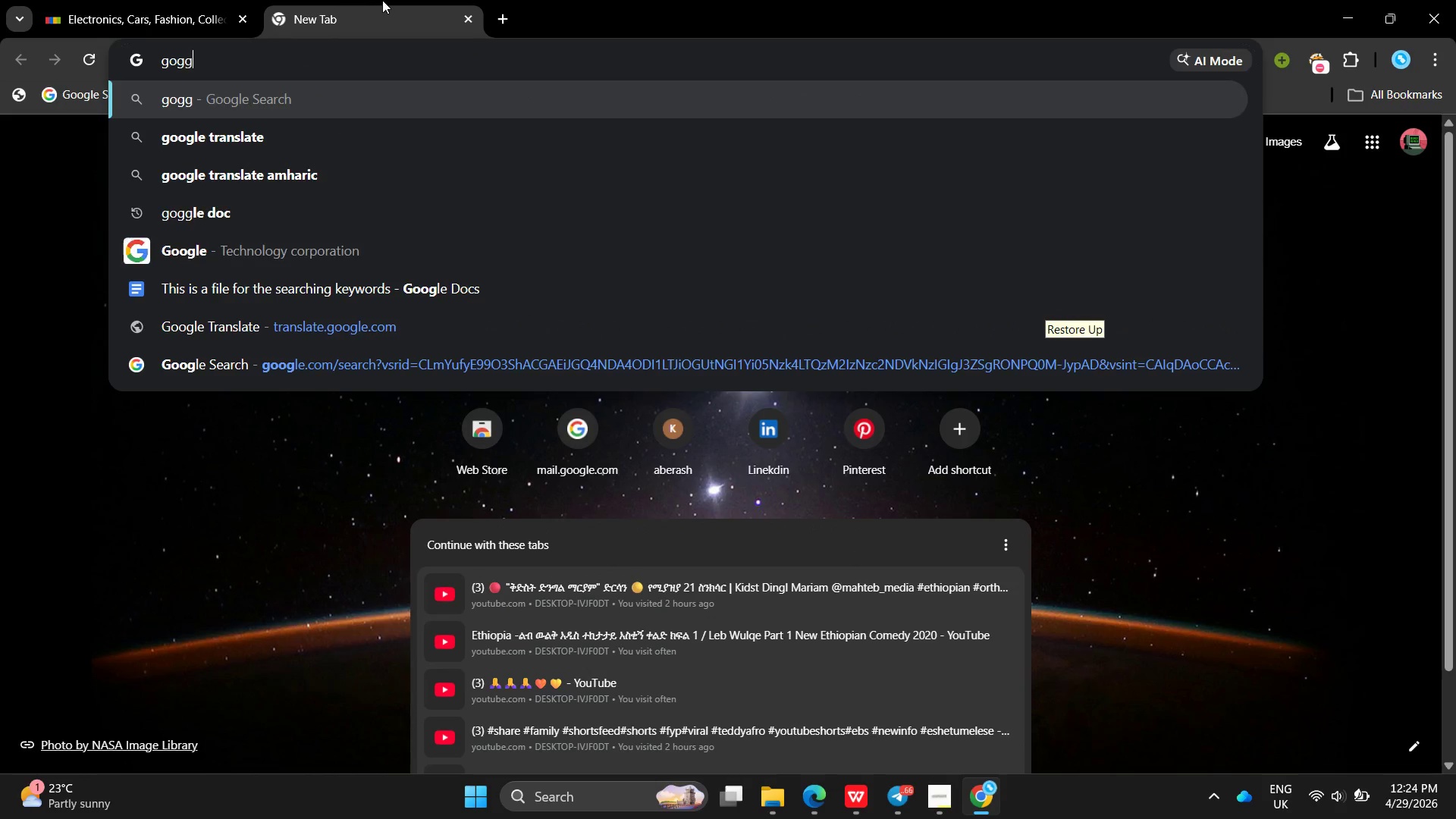 
type(gle shhe)
key(Backspace)
key(Backspace)
type(eet)
 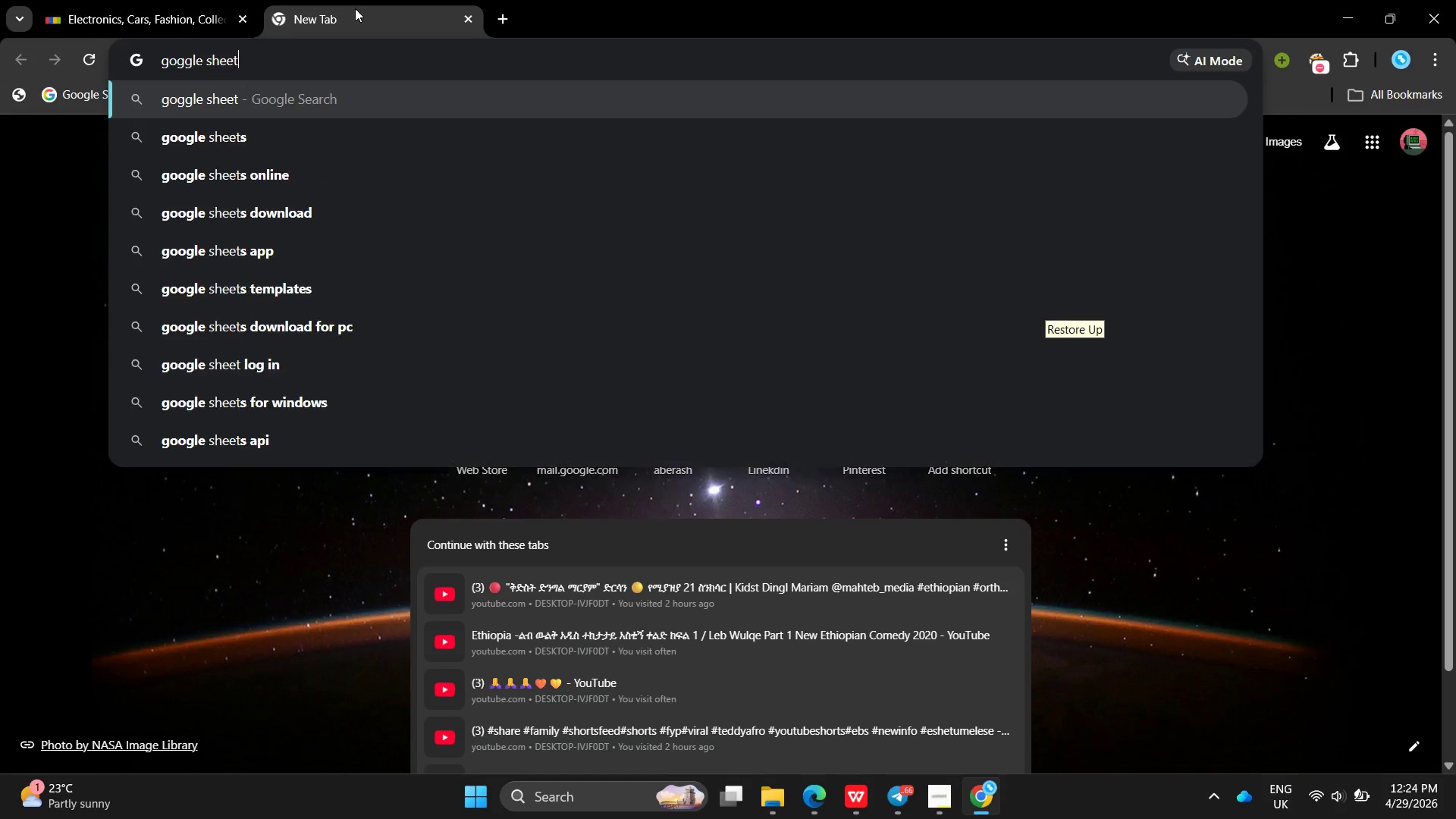 
key(Enter)
 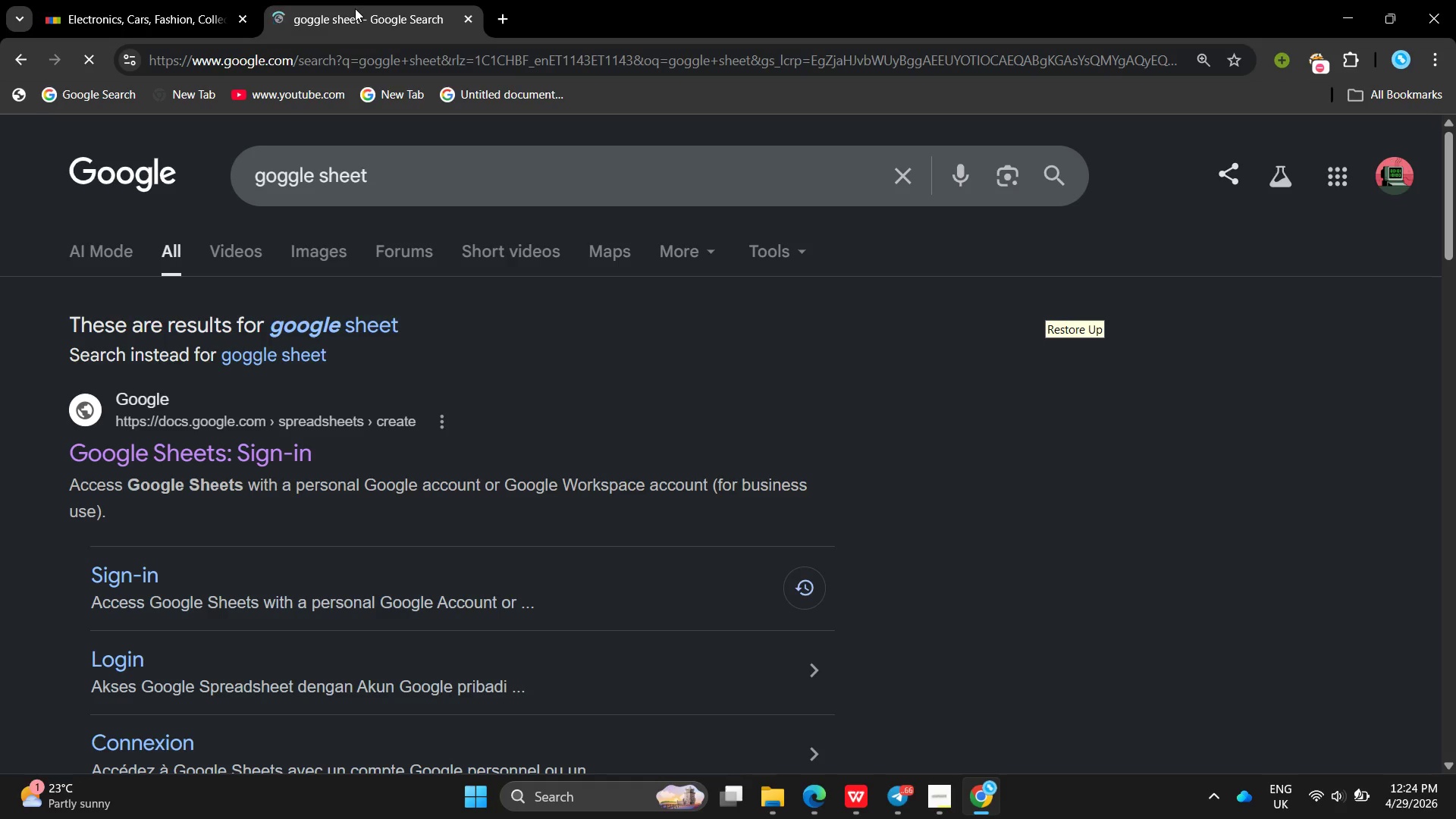 
wait(6.5)
 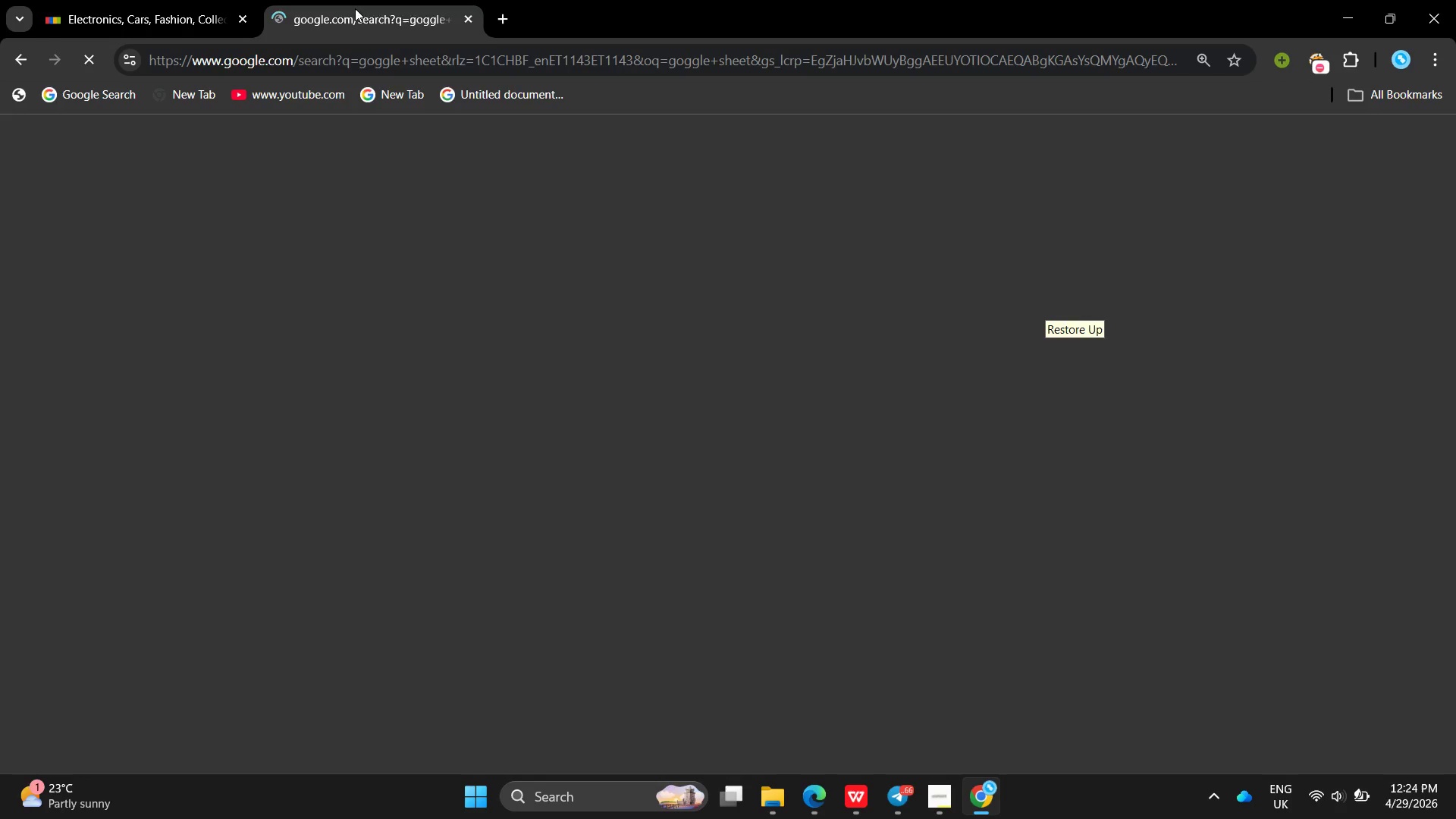 
left_click([223, 463])
 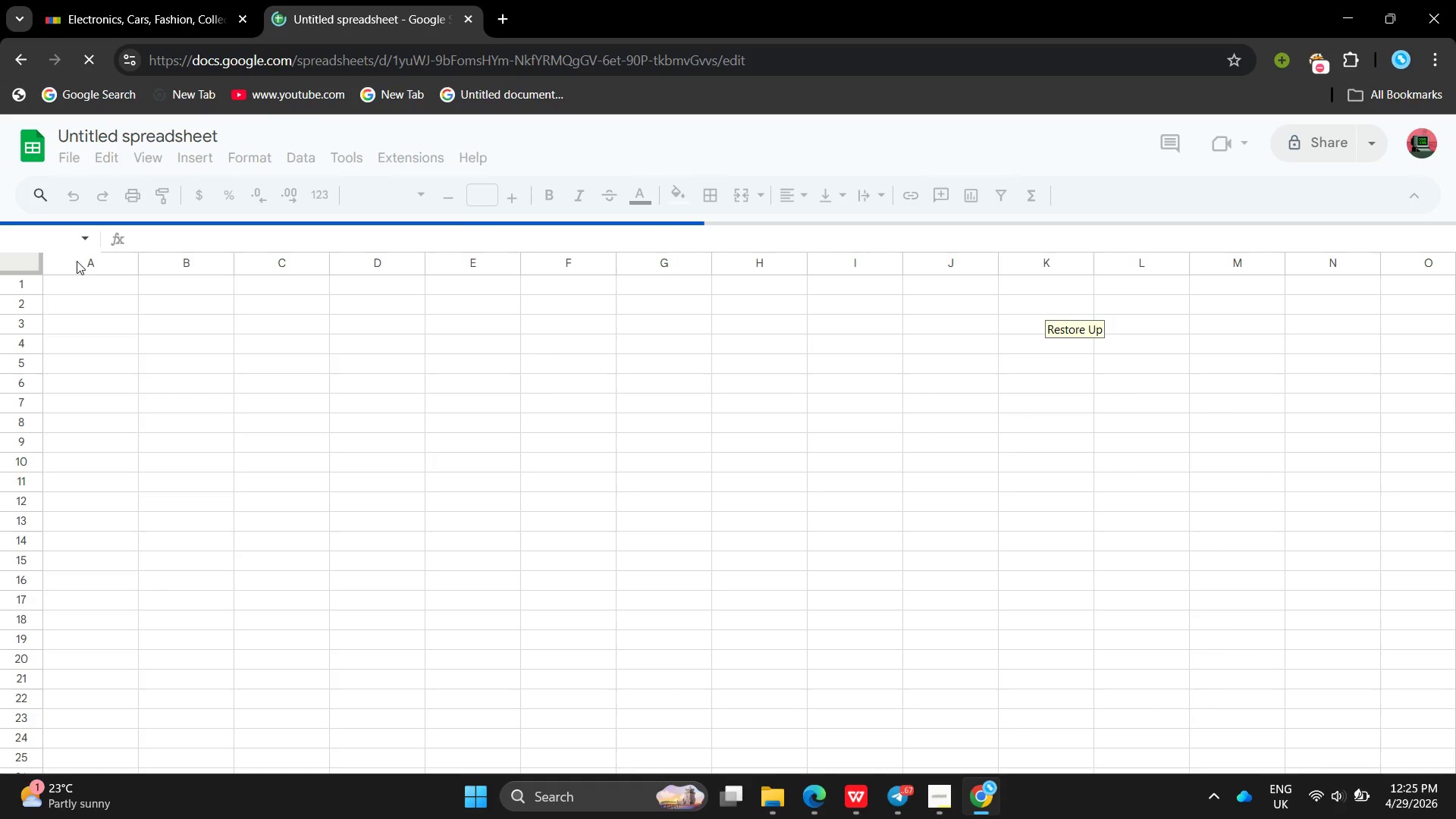 
wait(6.3)
 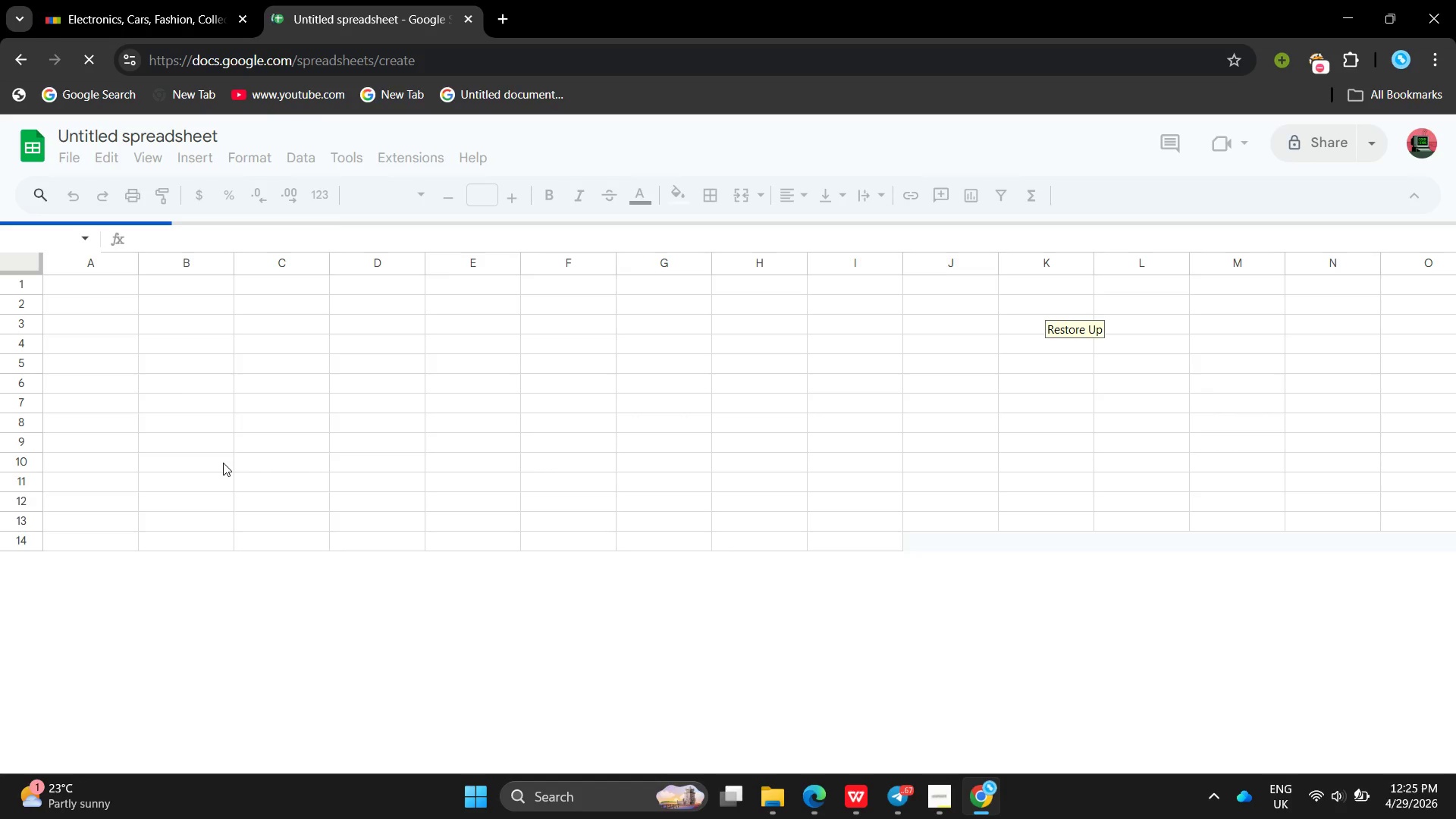 
left_click([79, 159])
 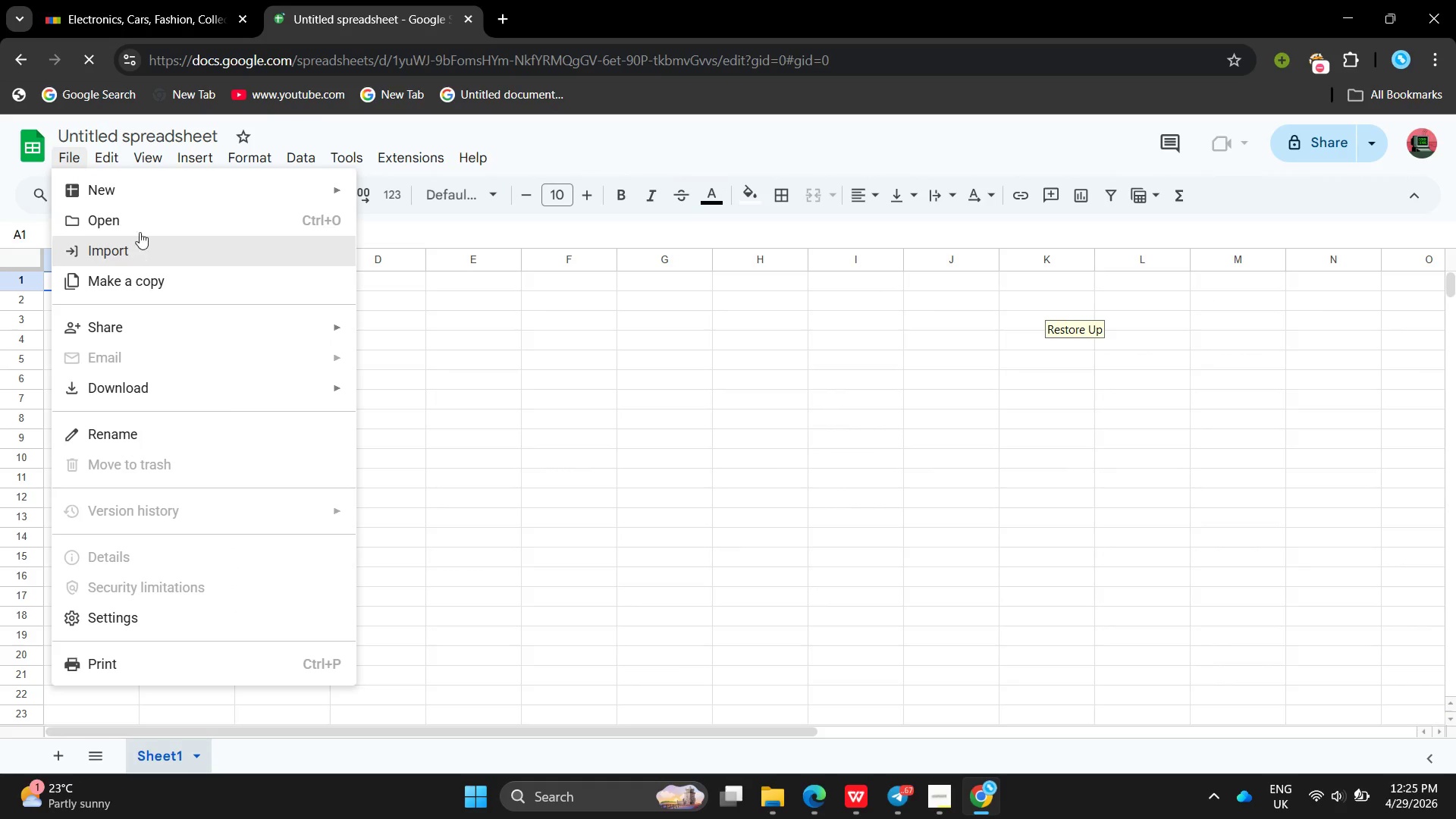 
left_click([134, 218])
 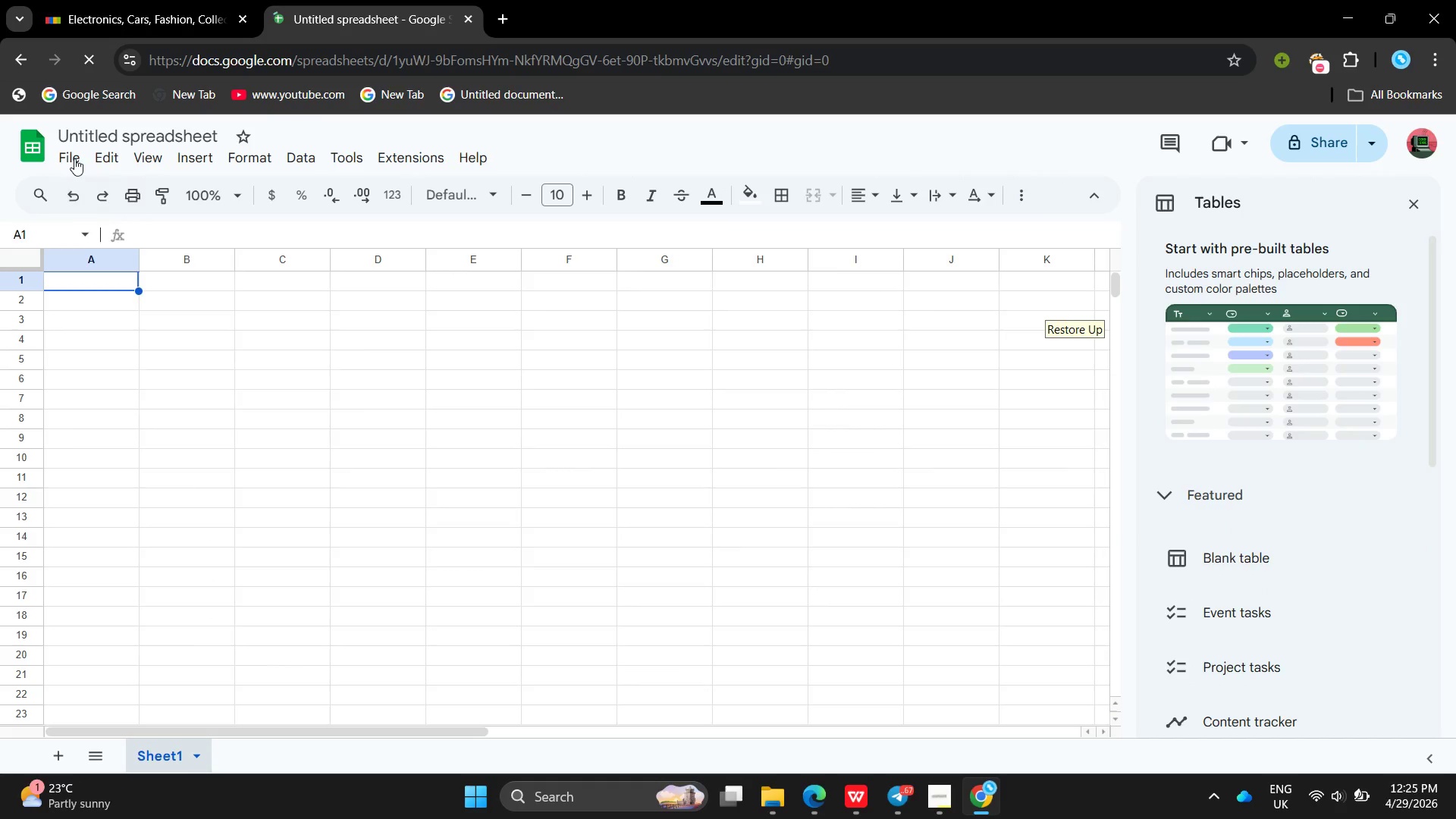 
left_click([74, 158])
 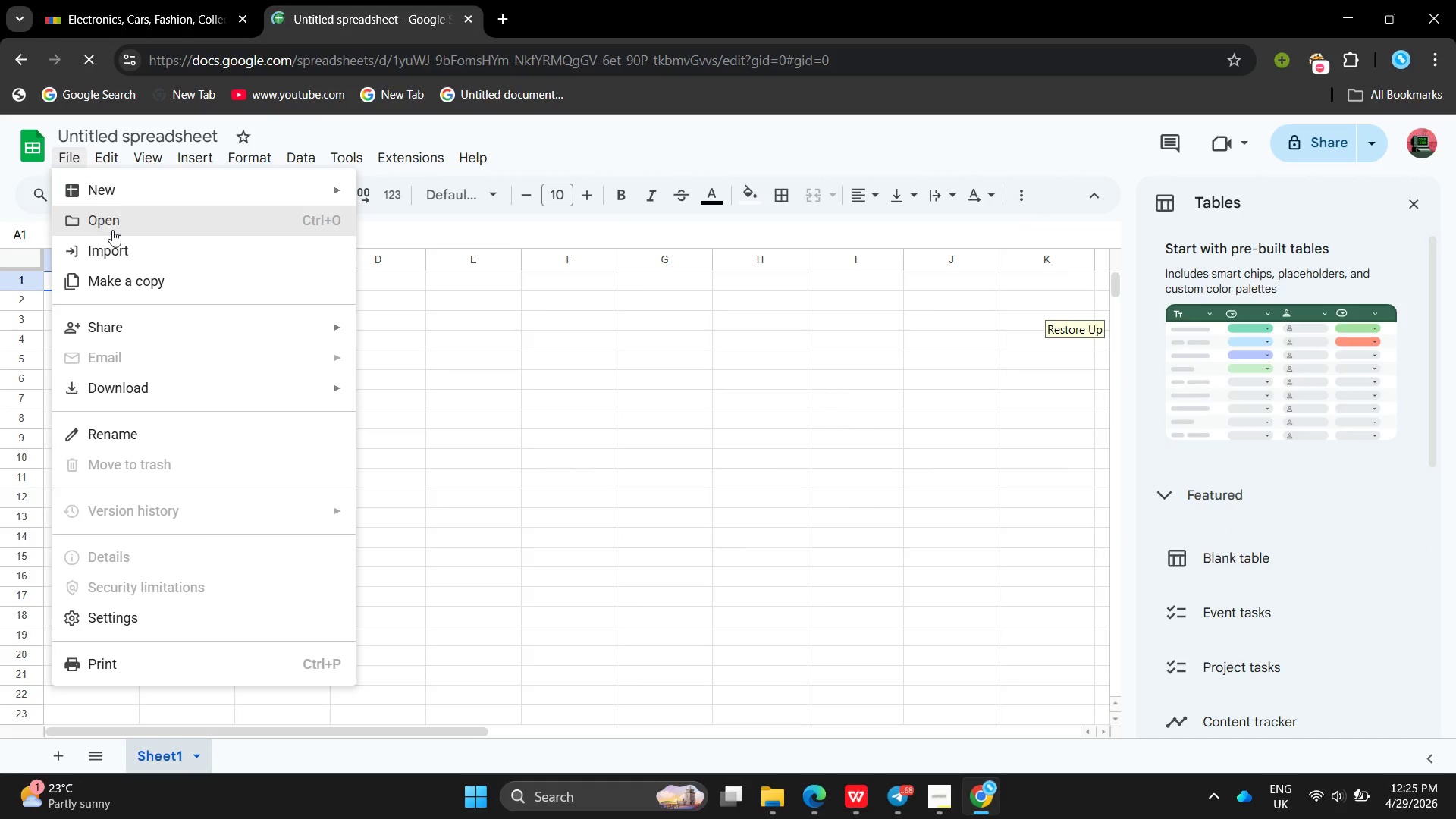 
left_click([112, 230])
 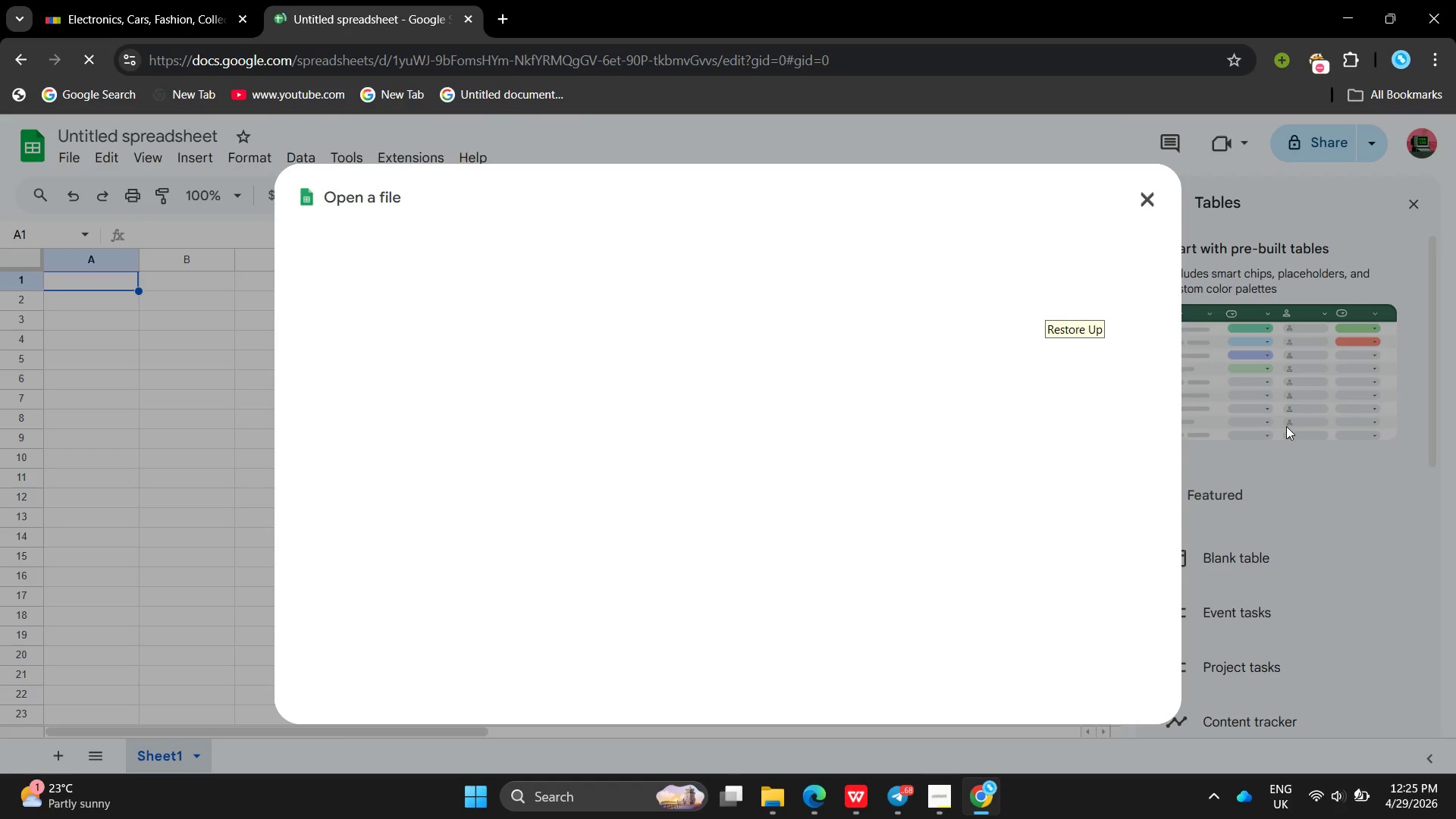 
mouse_move([1179, 410])
 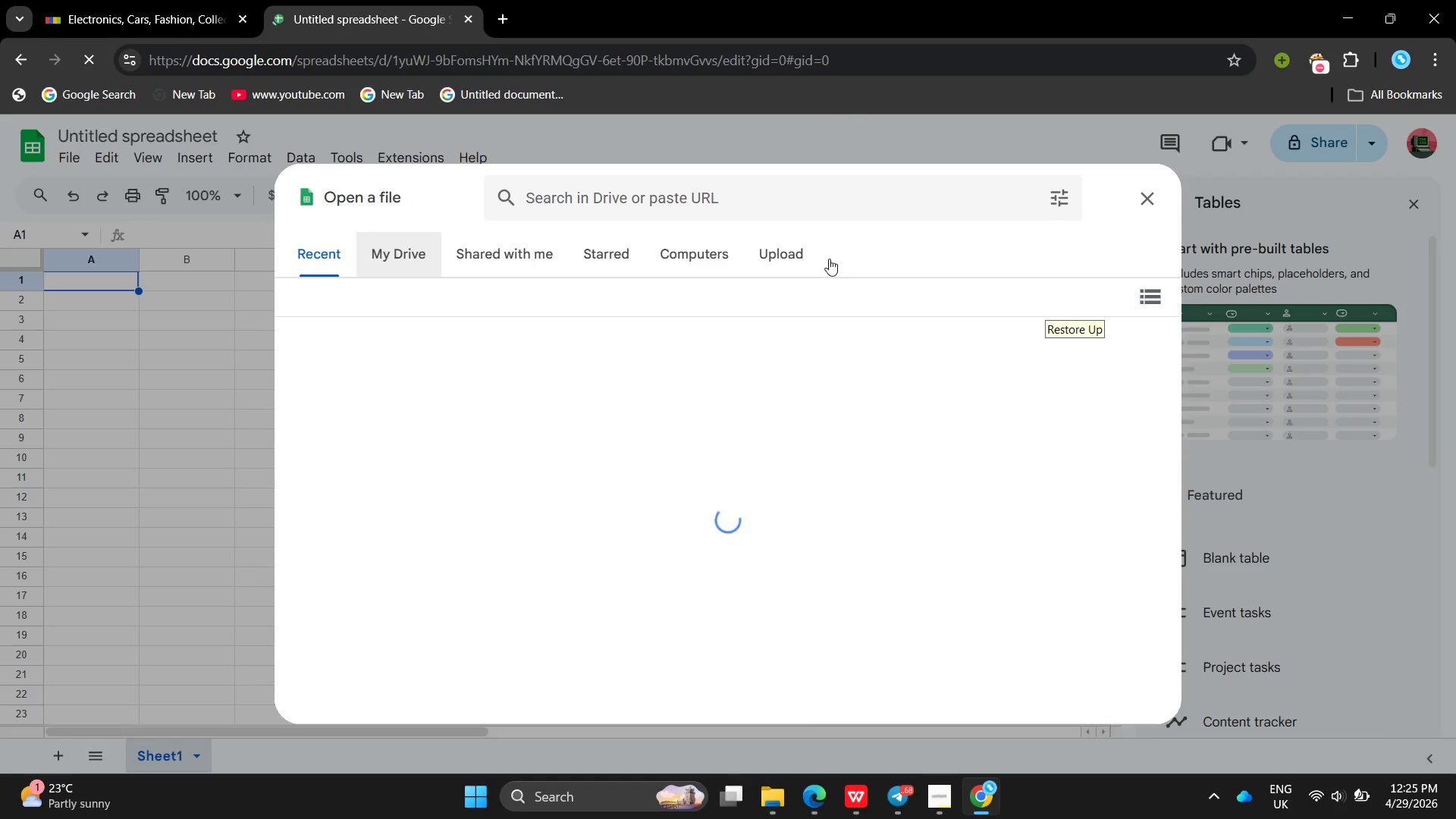 
left_click([762, 254])
 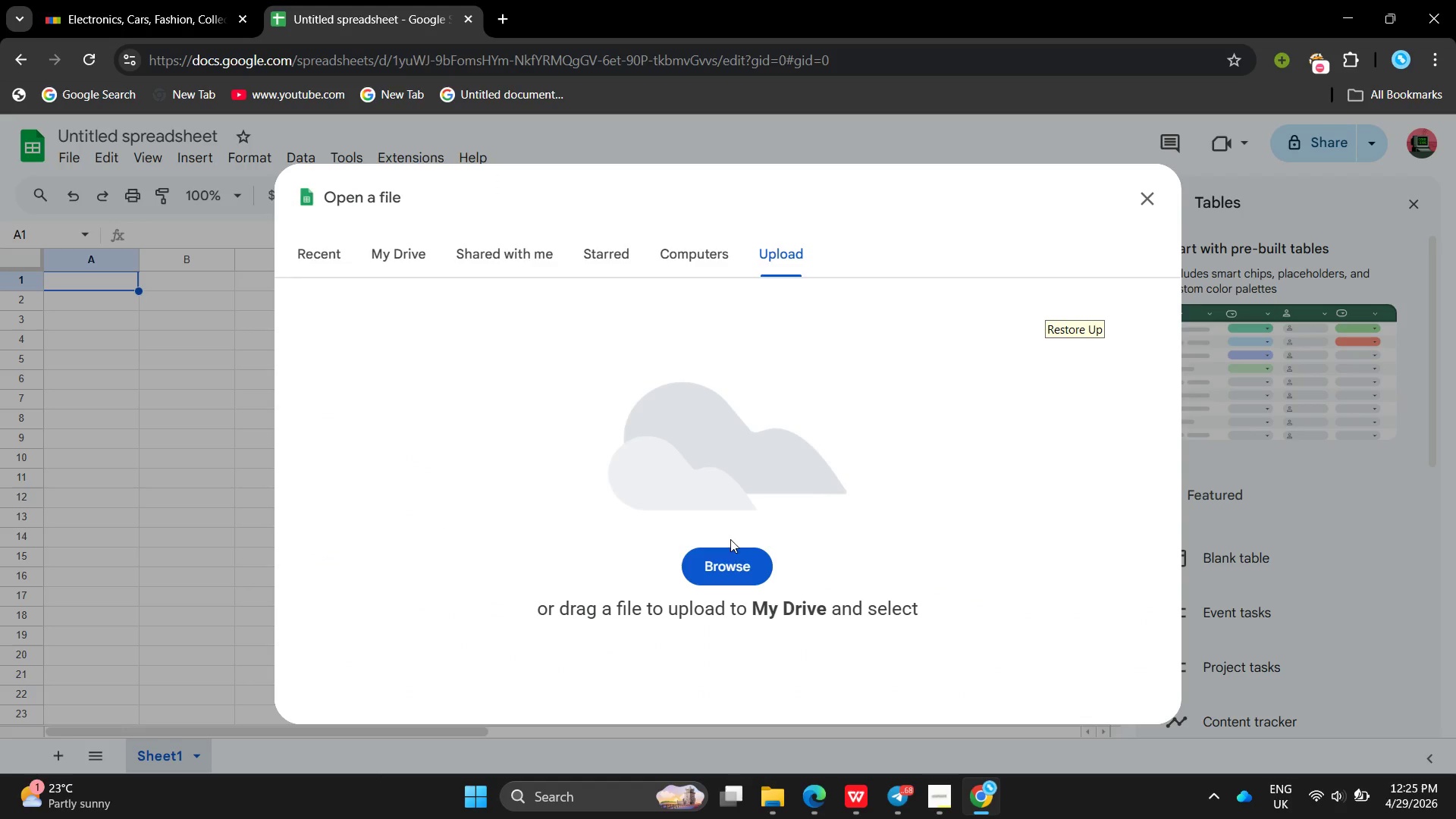 
left_click([736, 561])
 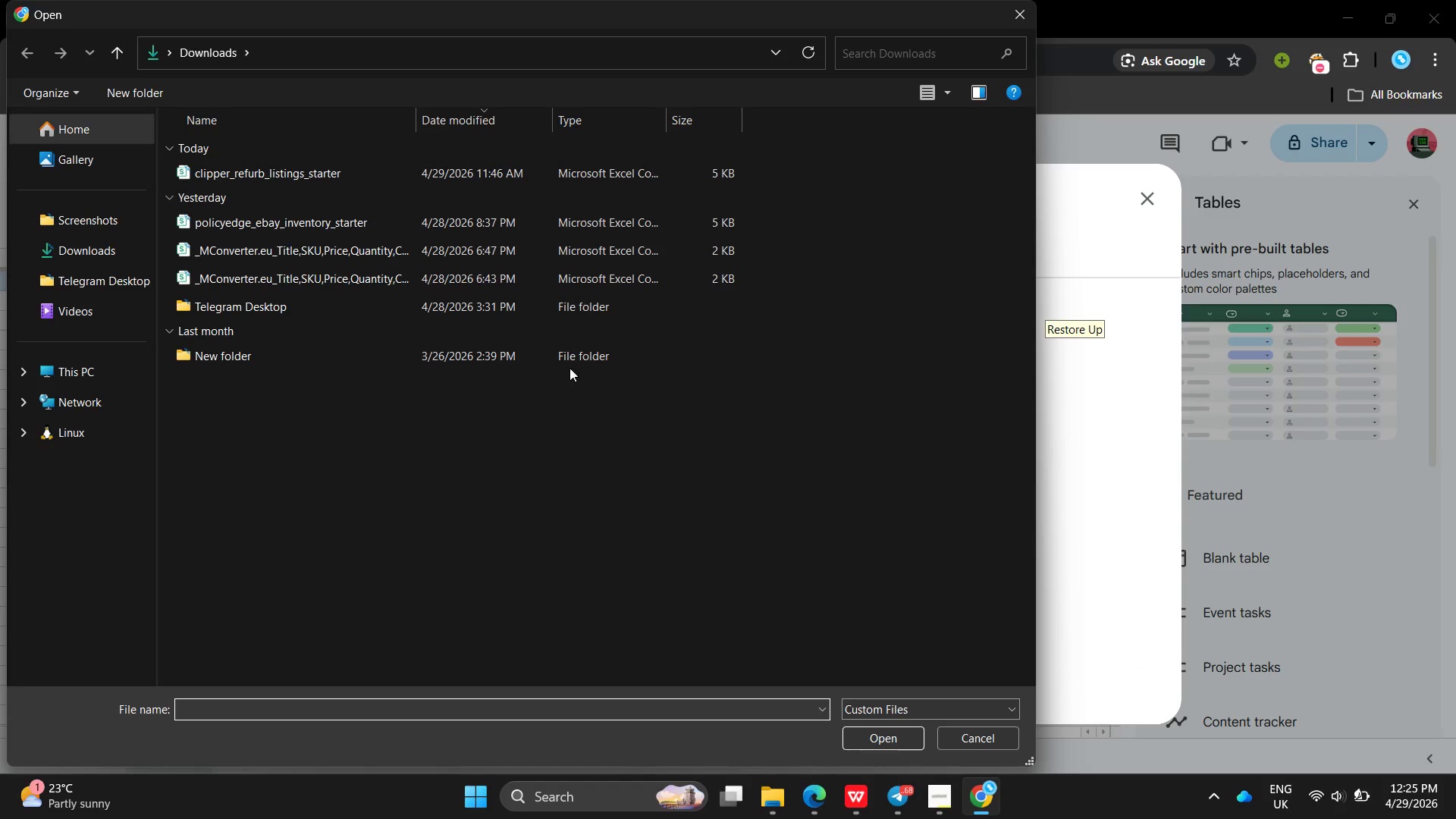 
left_click([520, 177])
 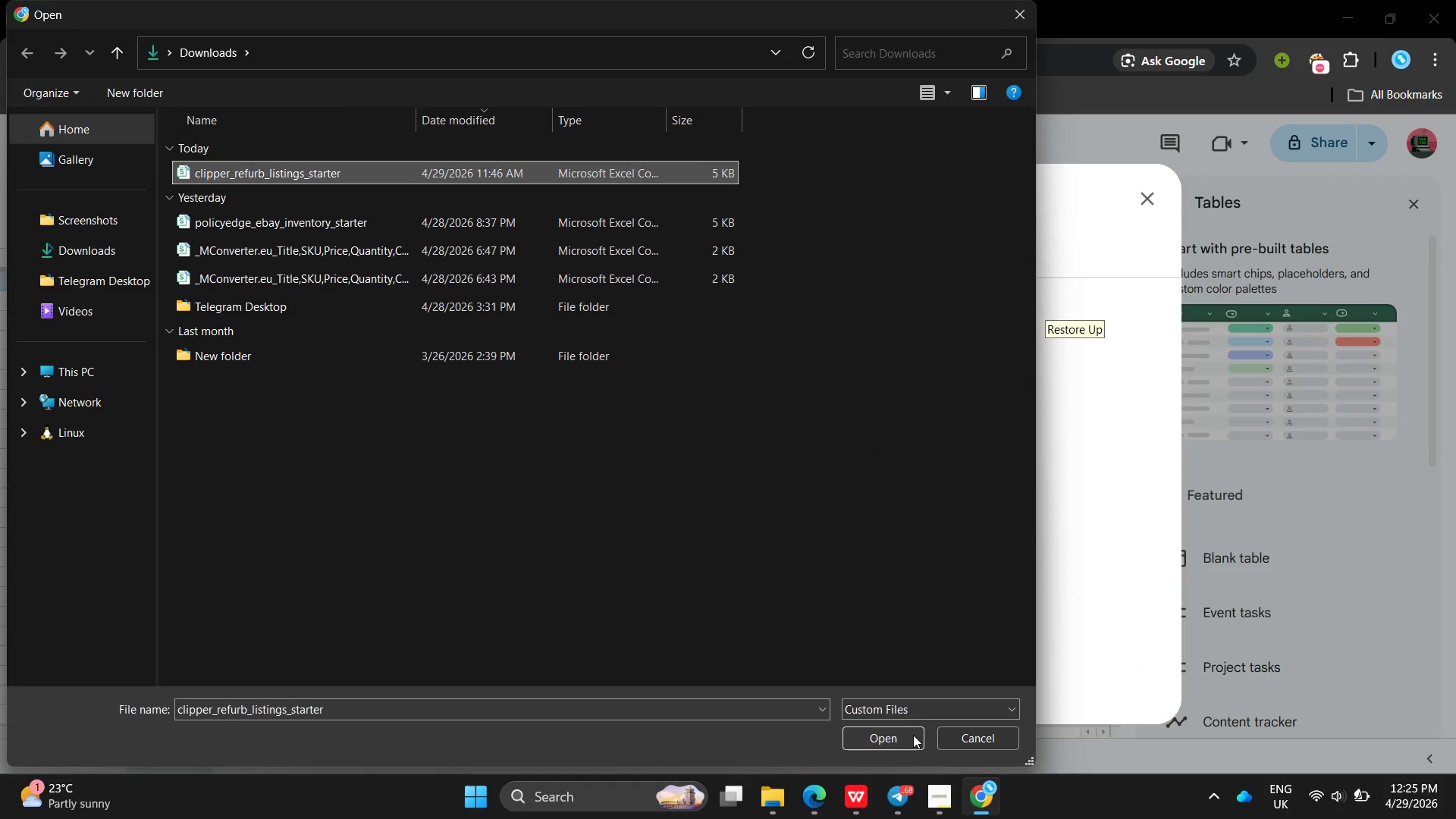 
left_click([913, 735])
 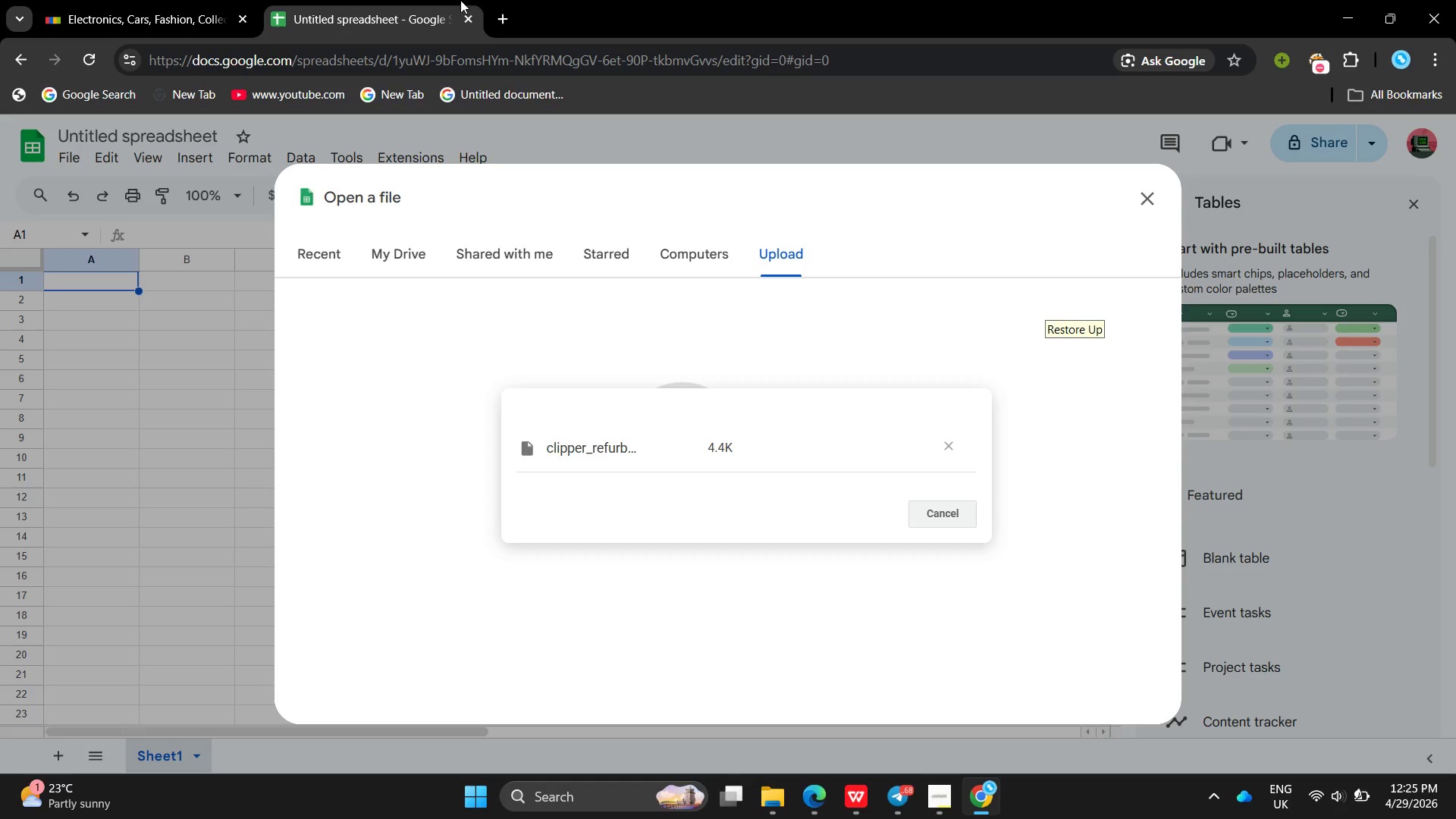 
left_click([506, 20])
 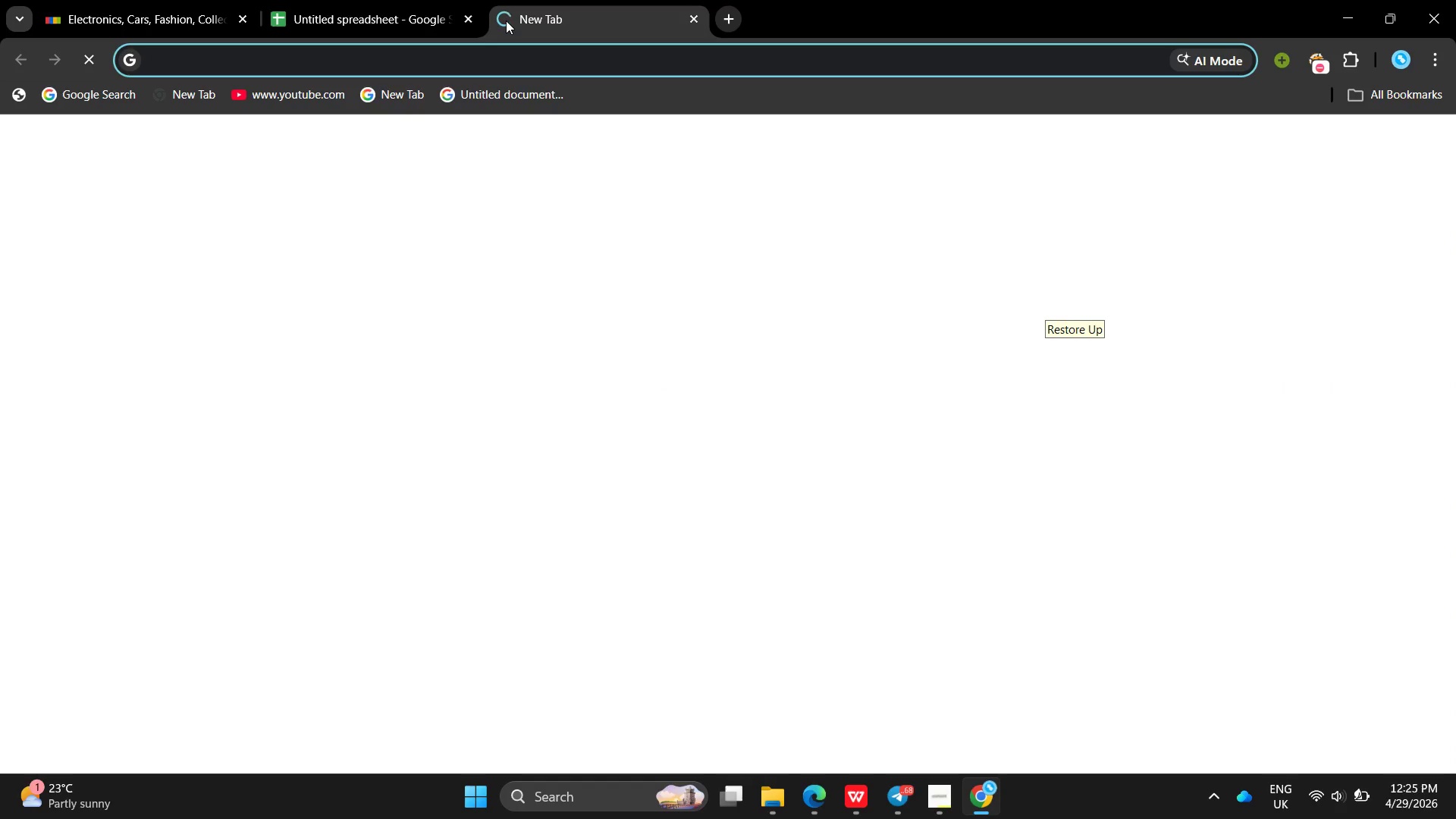 
type(go)
 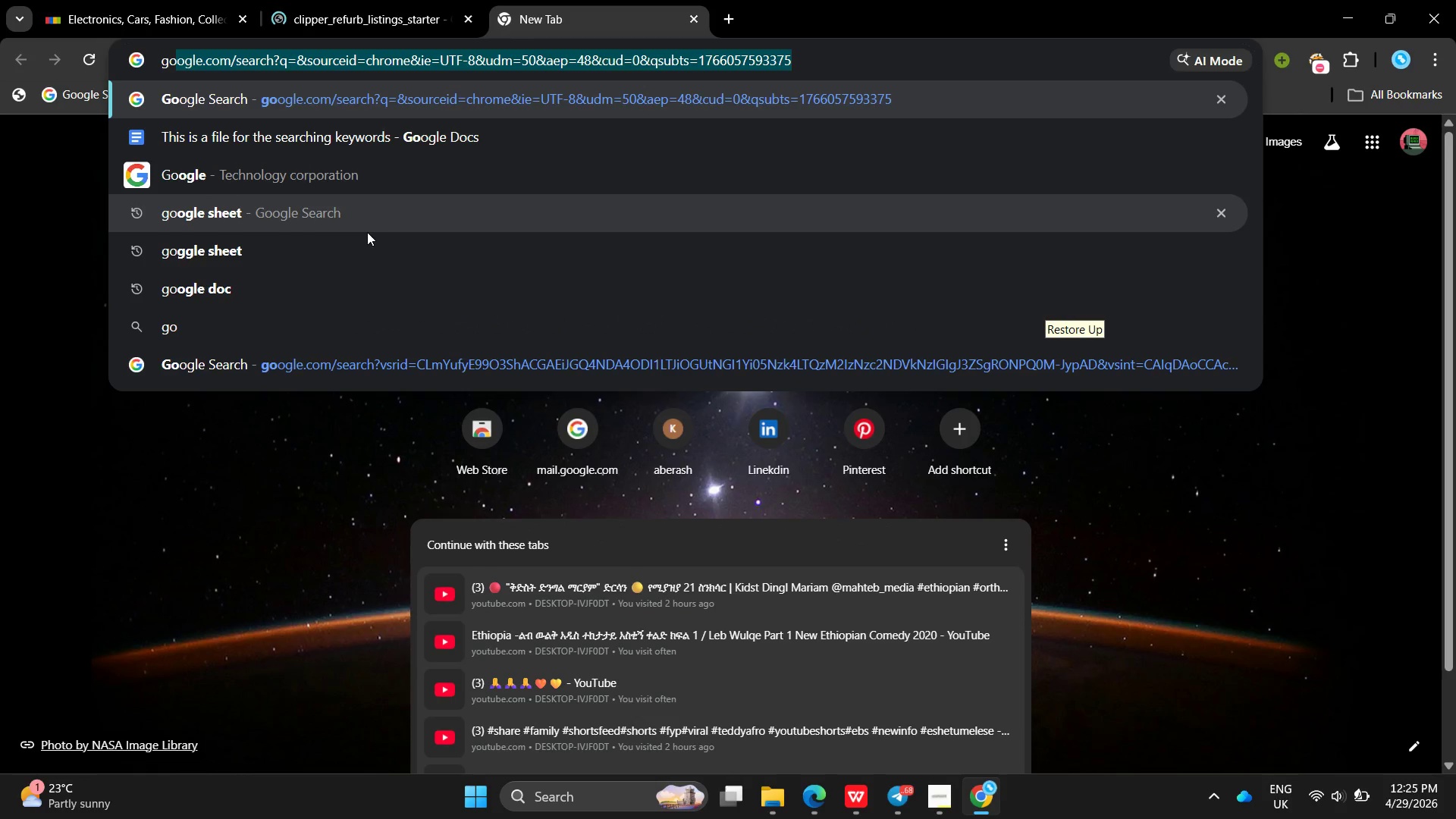 
left_click([358, 269])
 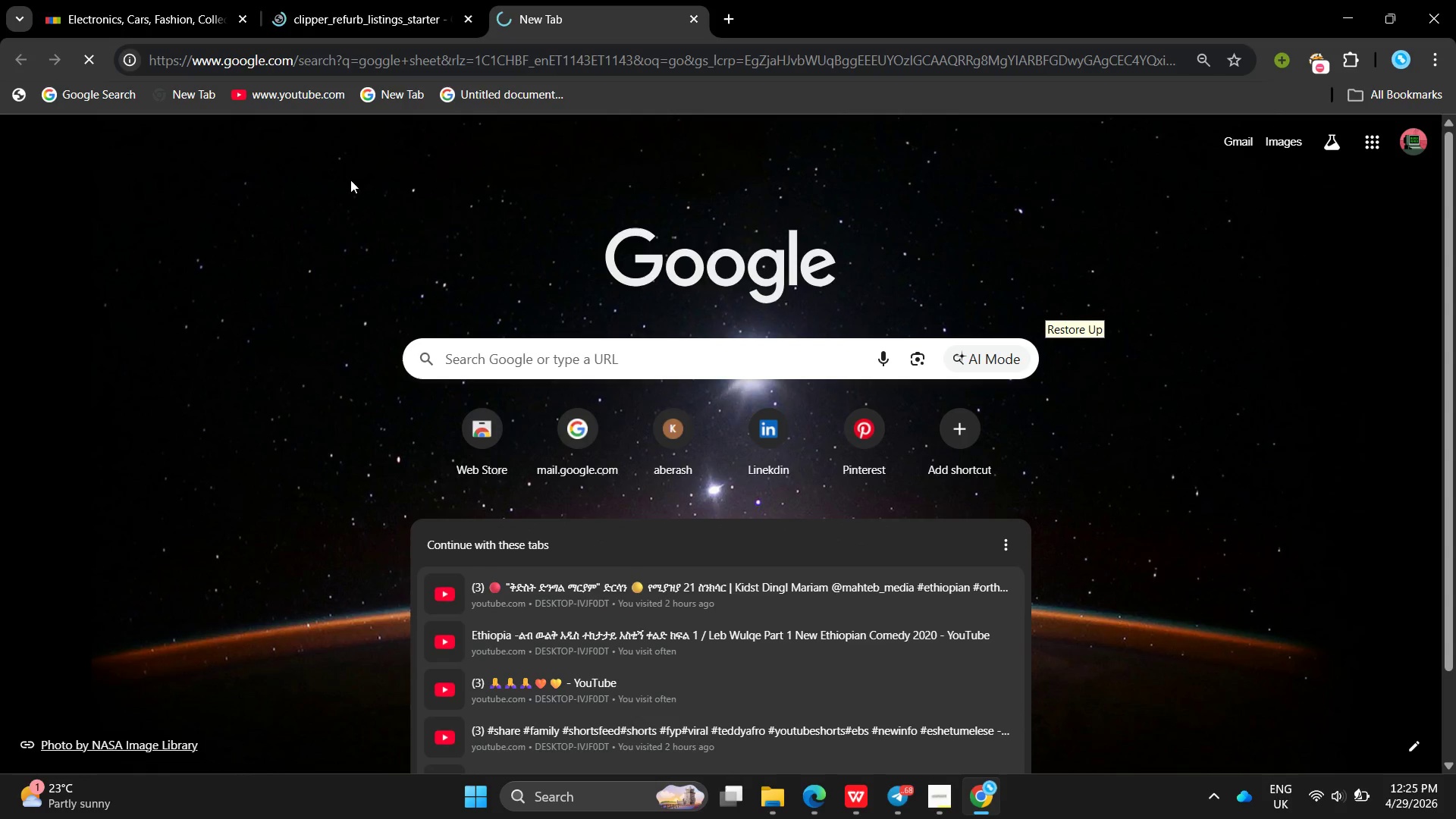 
left_click([340, 0])
 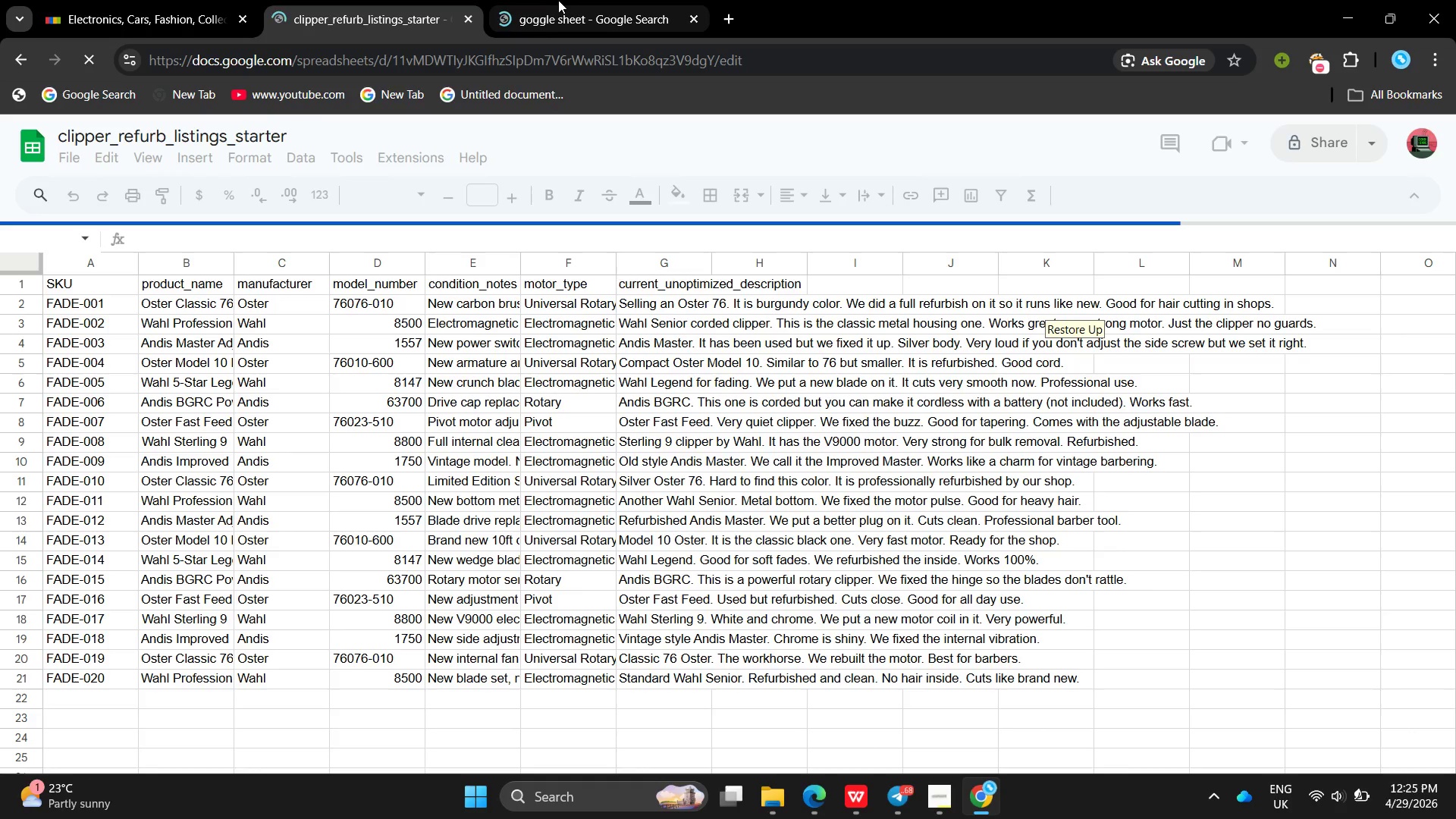 
left_click([557, 0])
 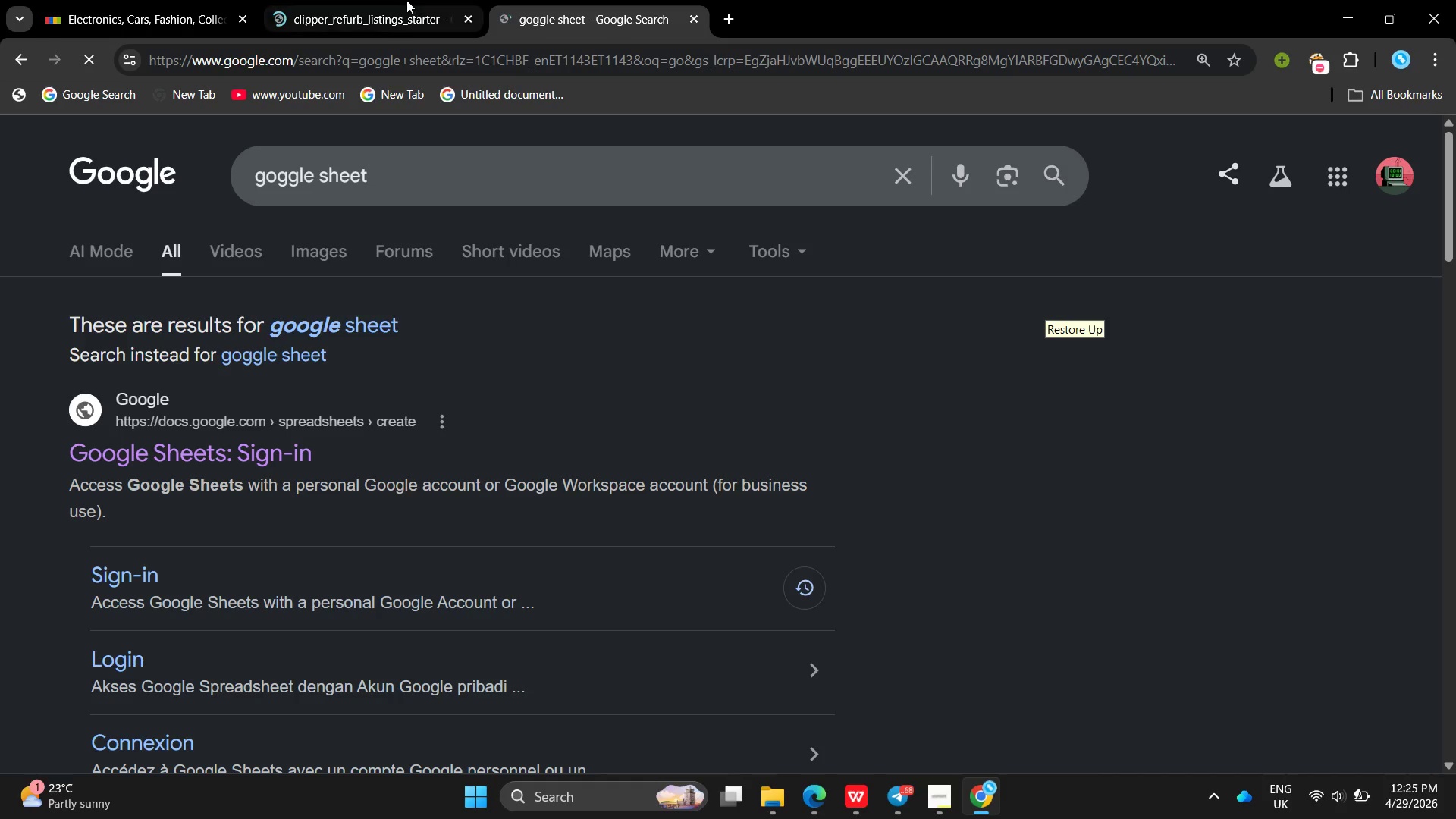 
left_click([406, 0])
 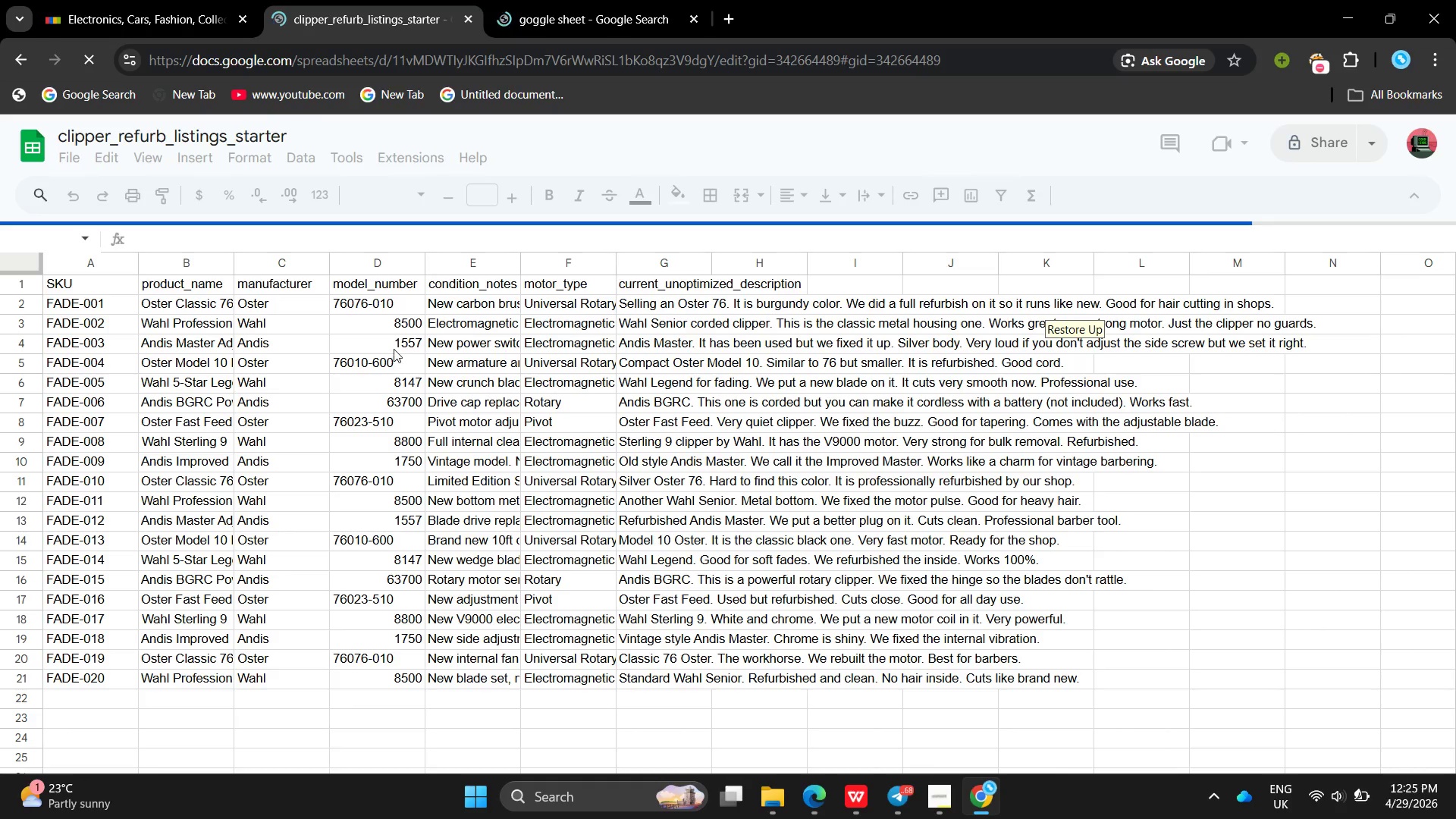 
left_click([397, 358])
 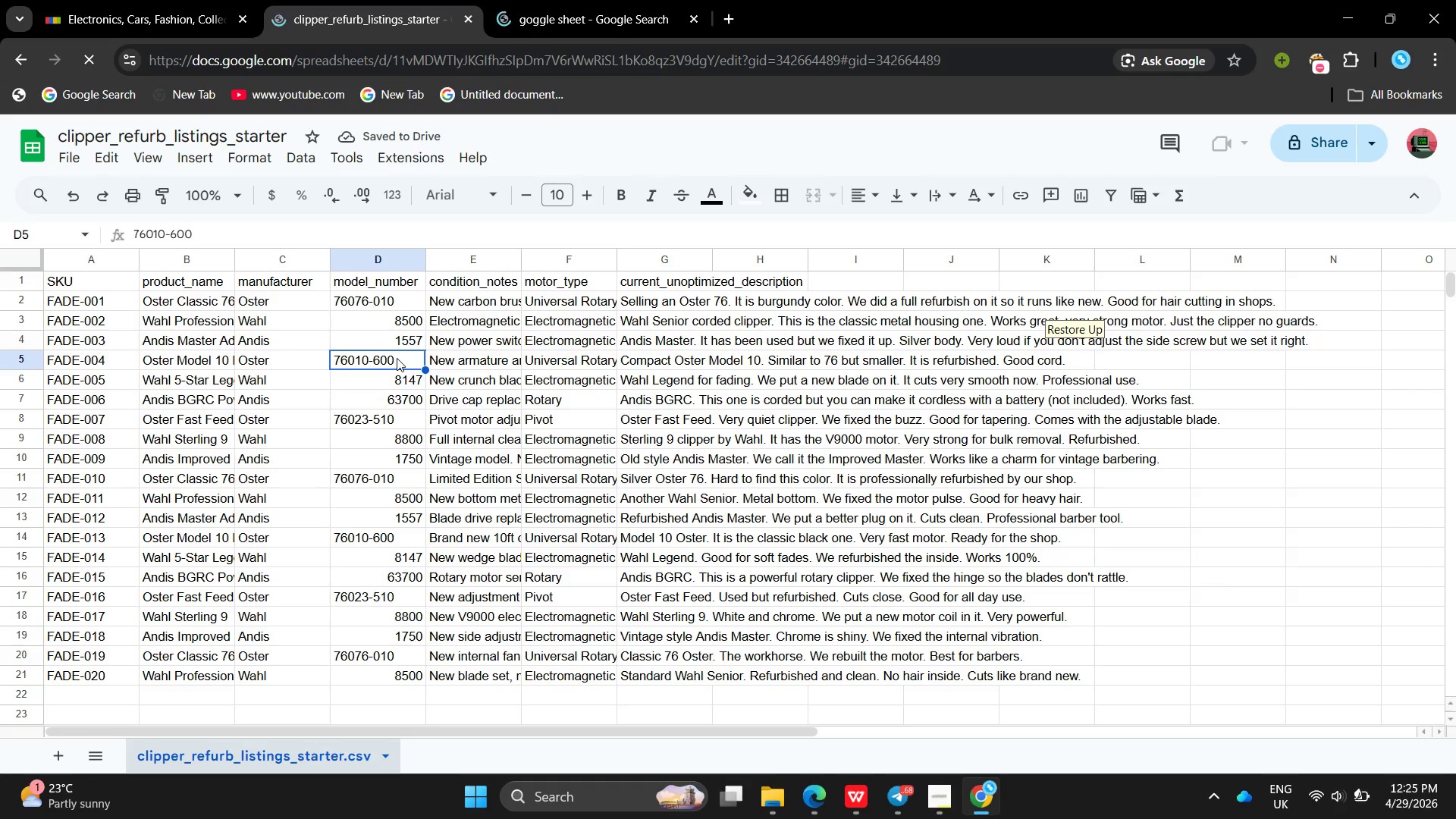 
left_click([587, 0])
 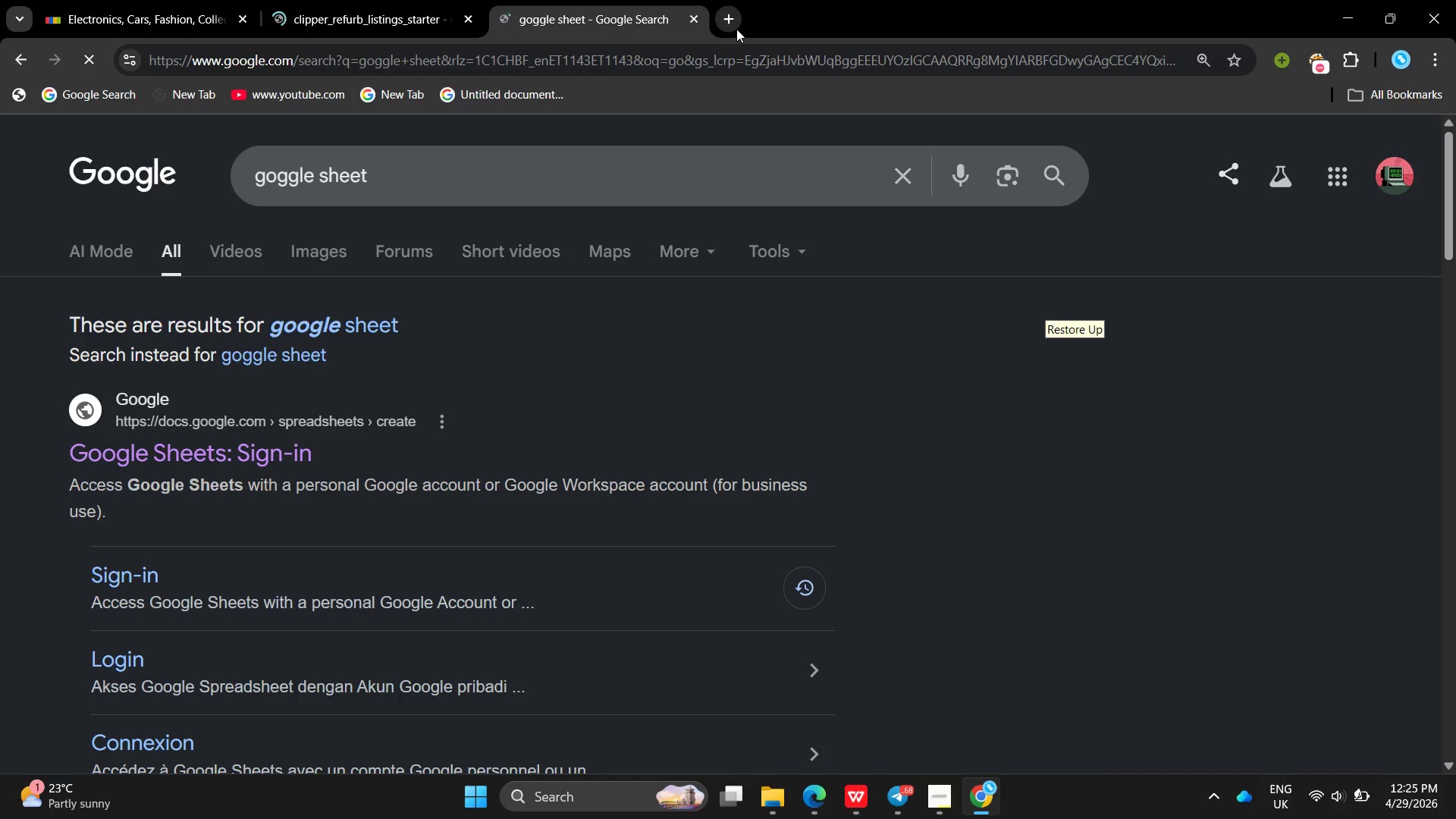 
left_click([736, 29])
 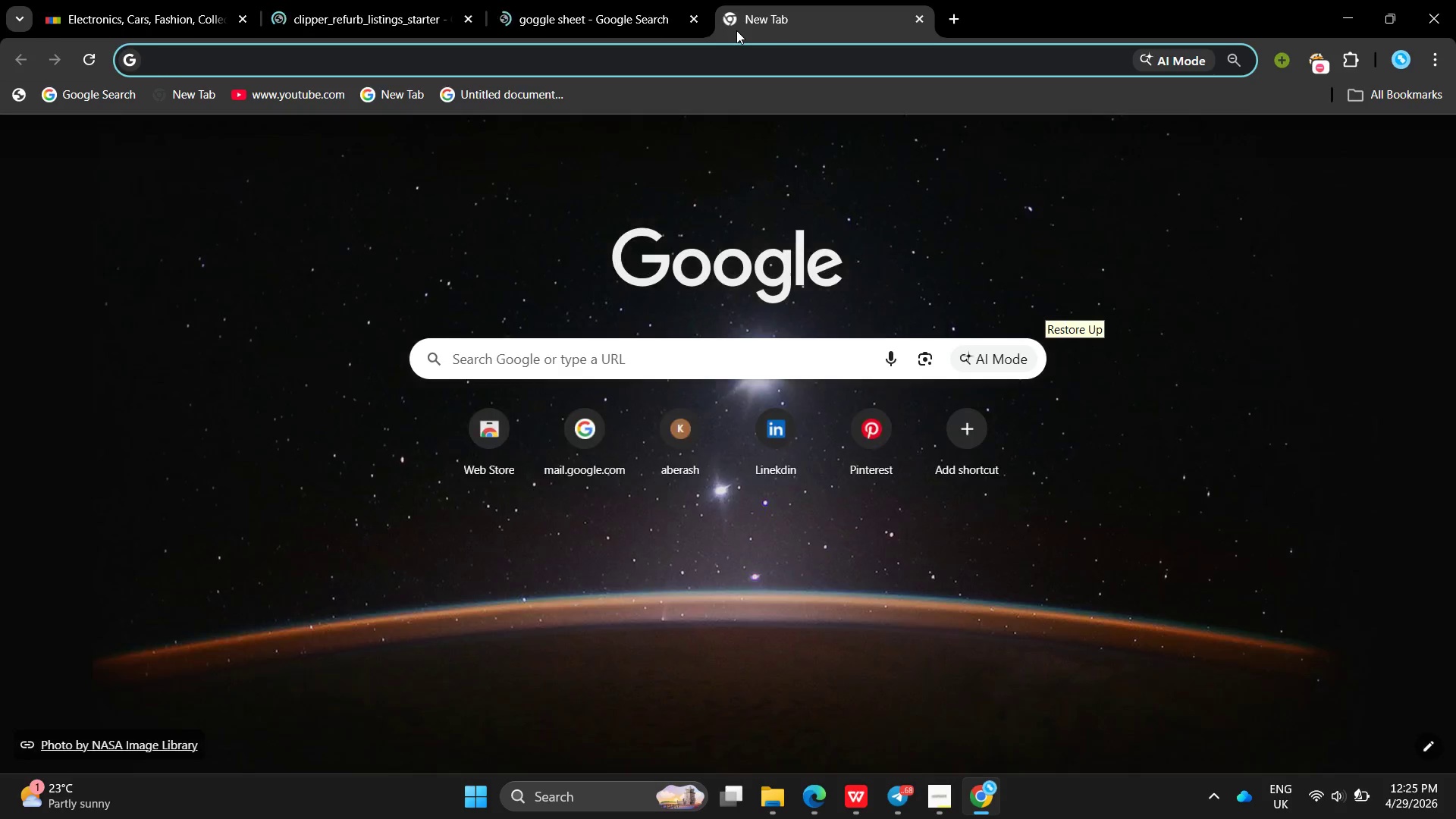 
type(go)
 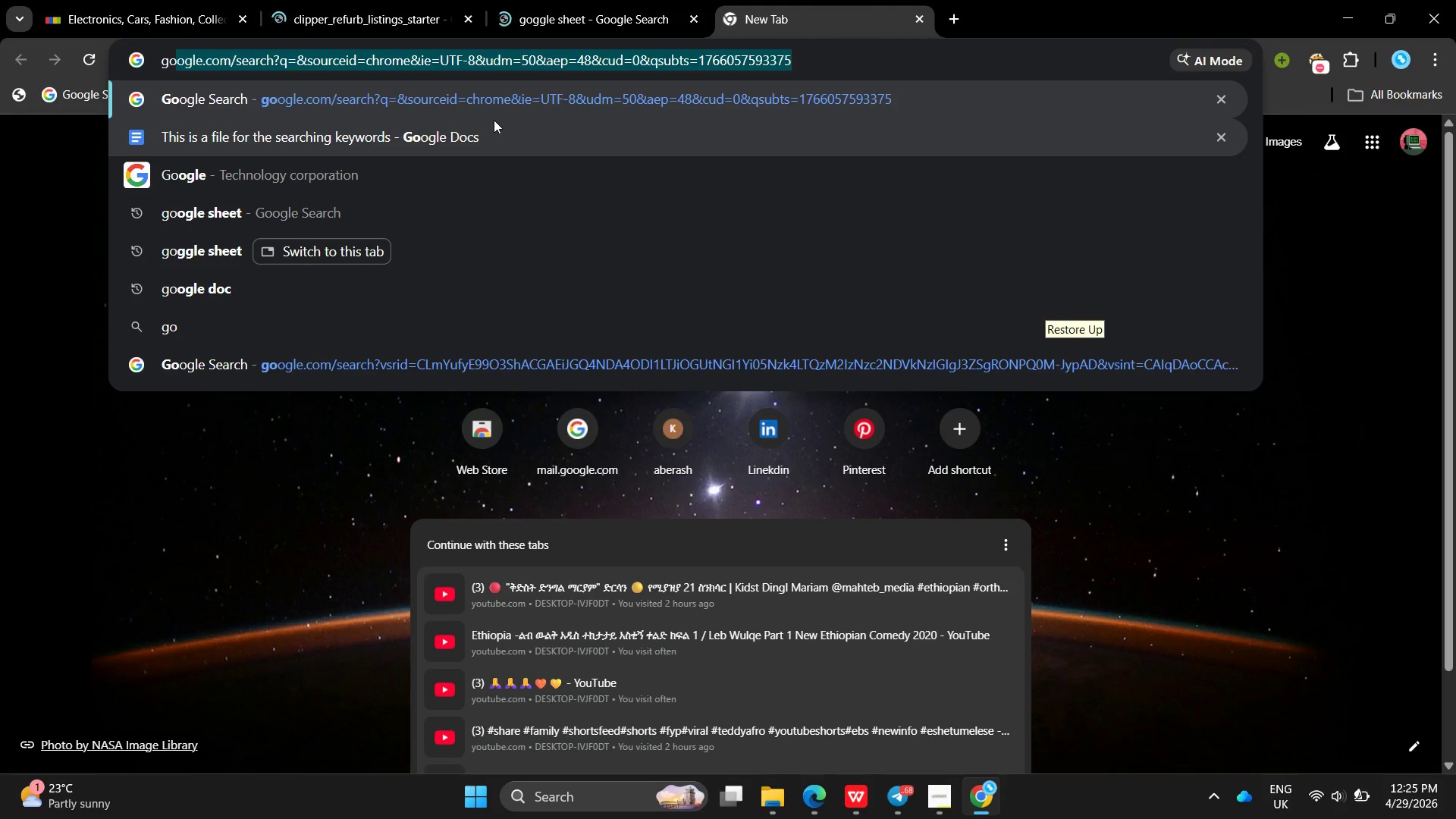 
key(Backspace)
type(ggle )
 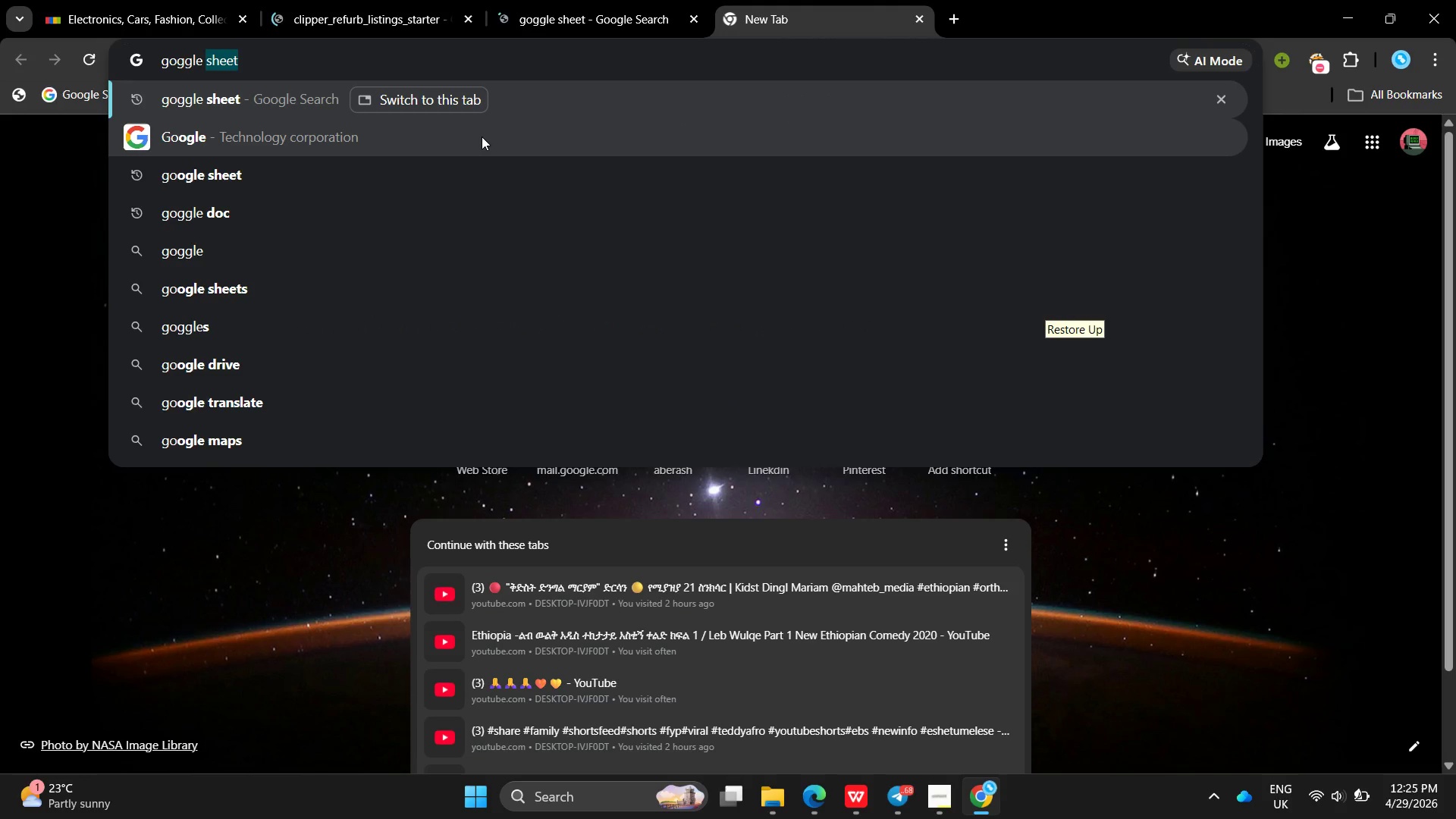 
type(doc)
 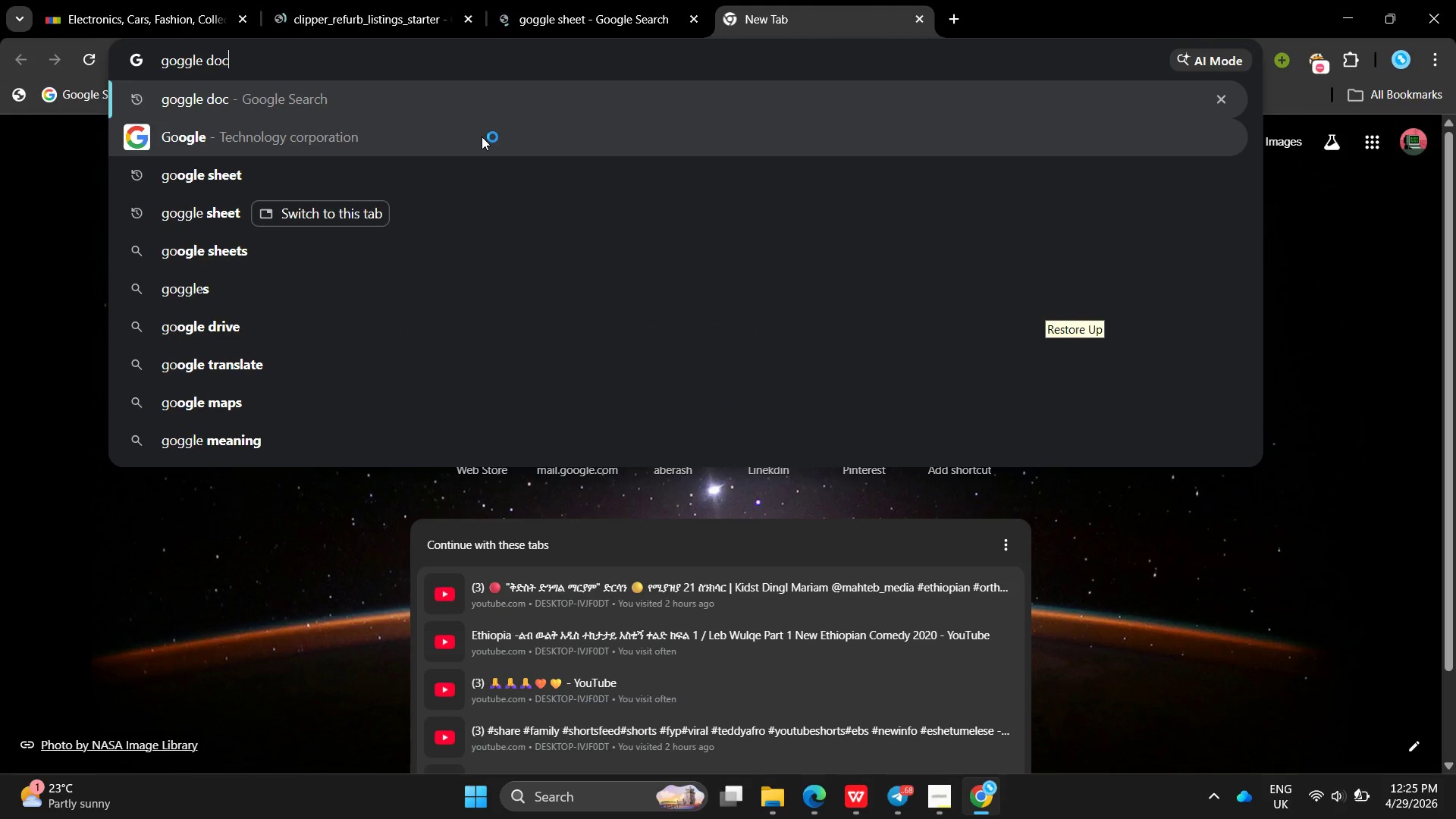 
key(Enter)
 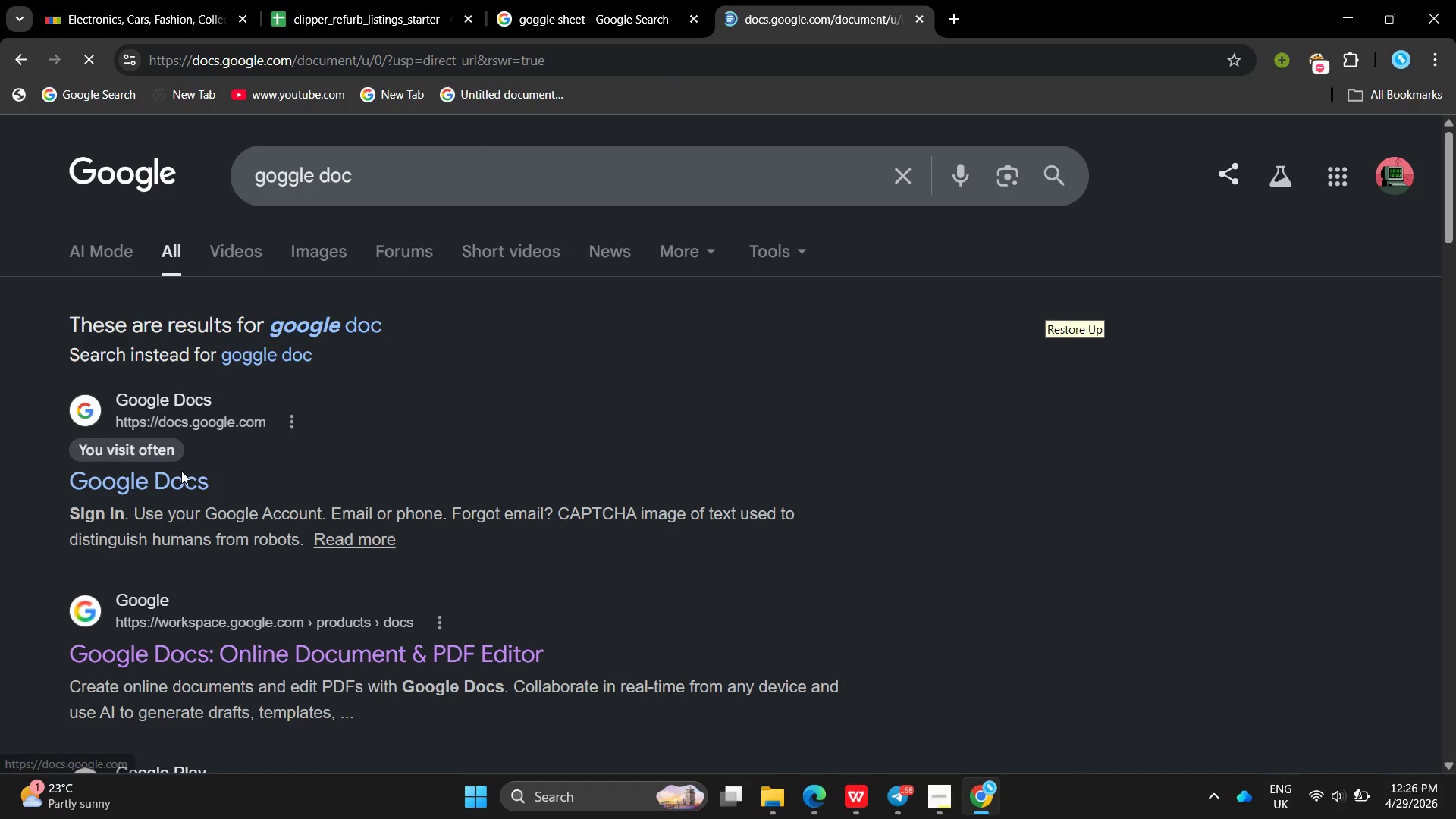 
wait(11.0)
 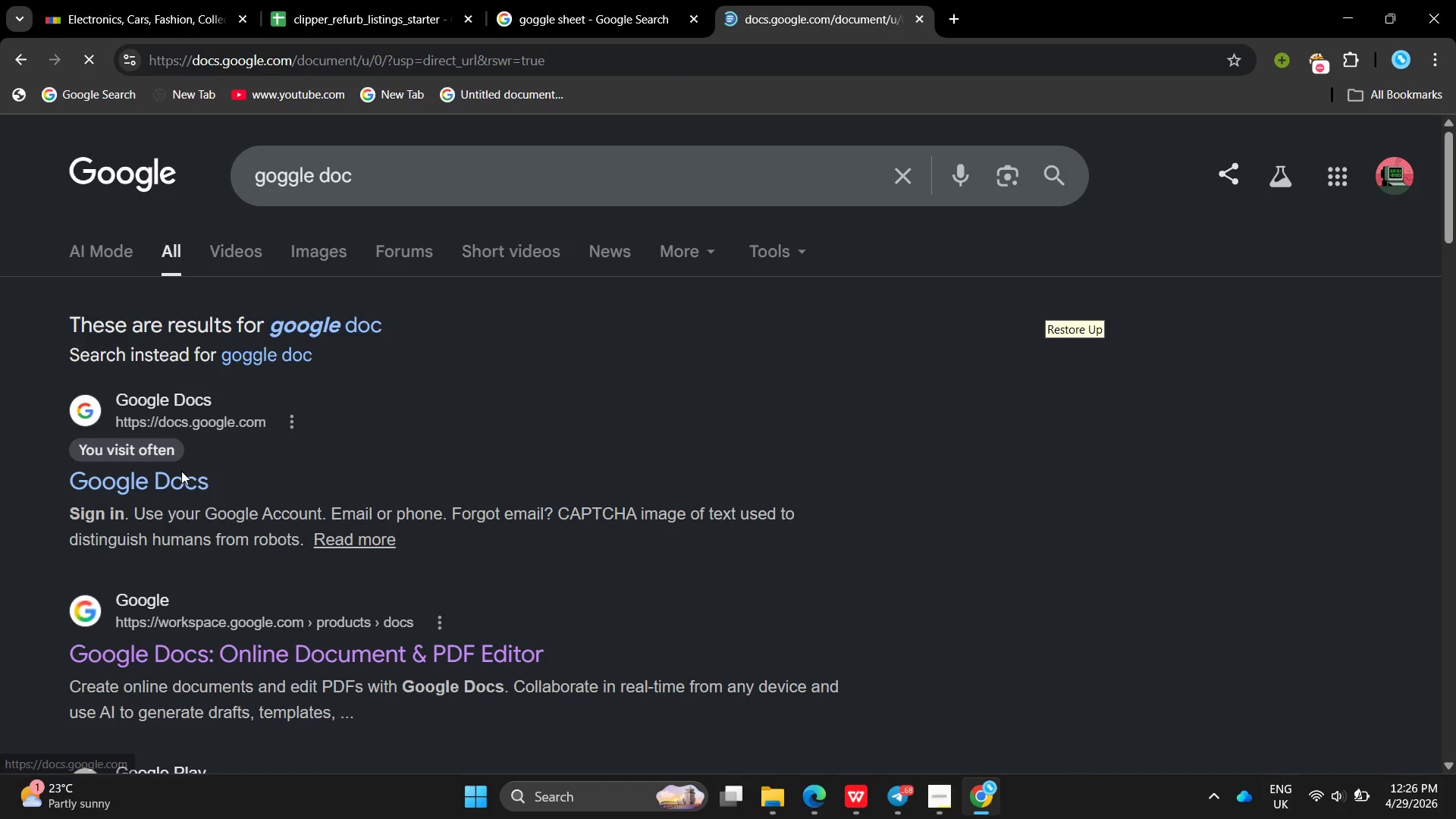 
left_click_drag(start_coordinate=[237, 601], to_coordinate=[241, 602])
 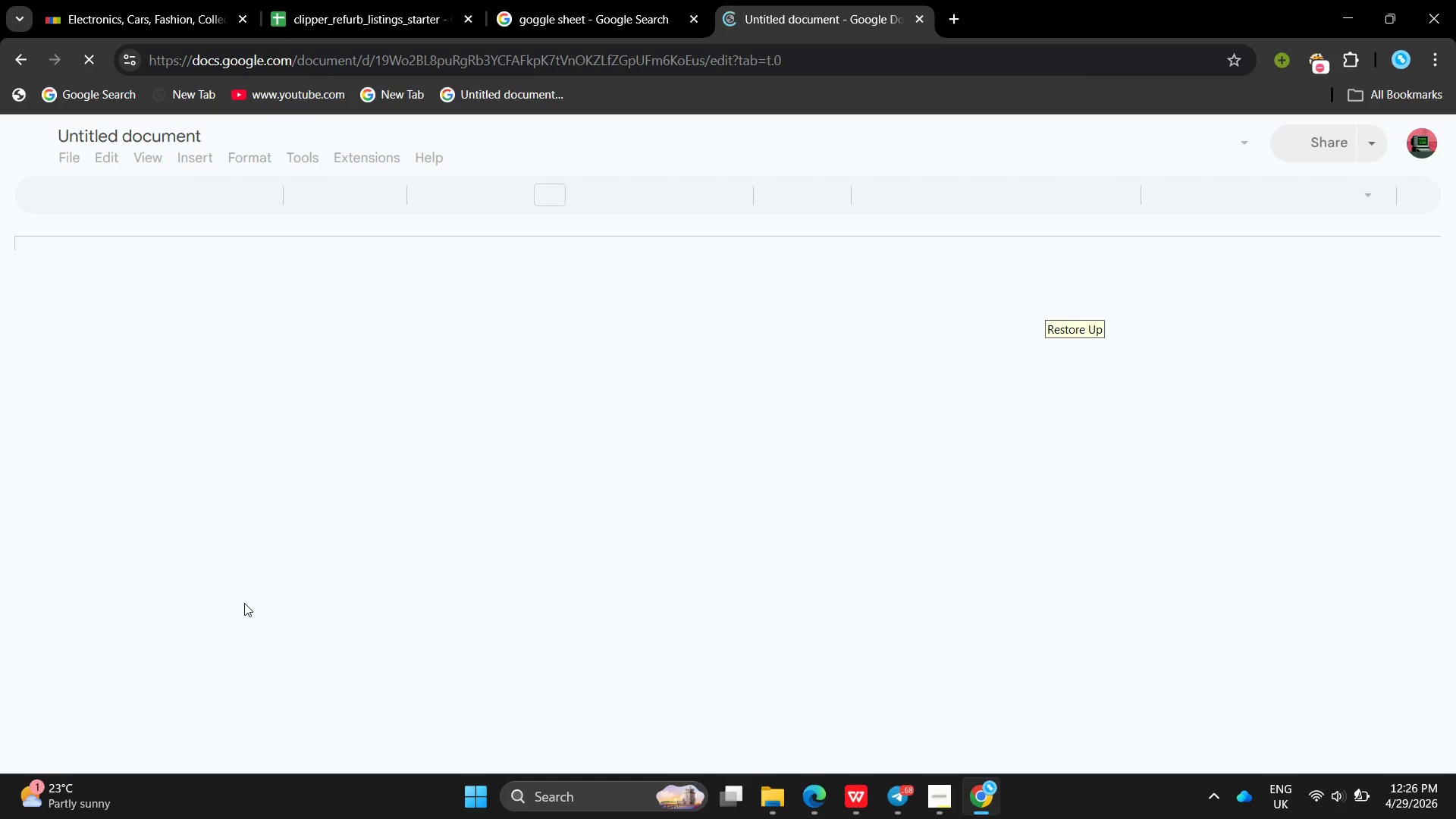 
left_click([535, 581])
 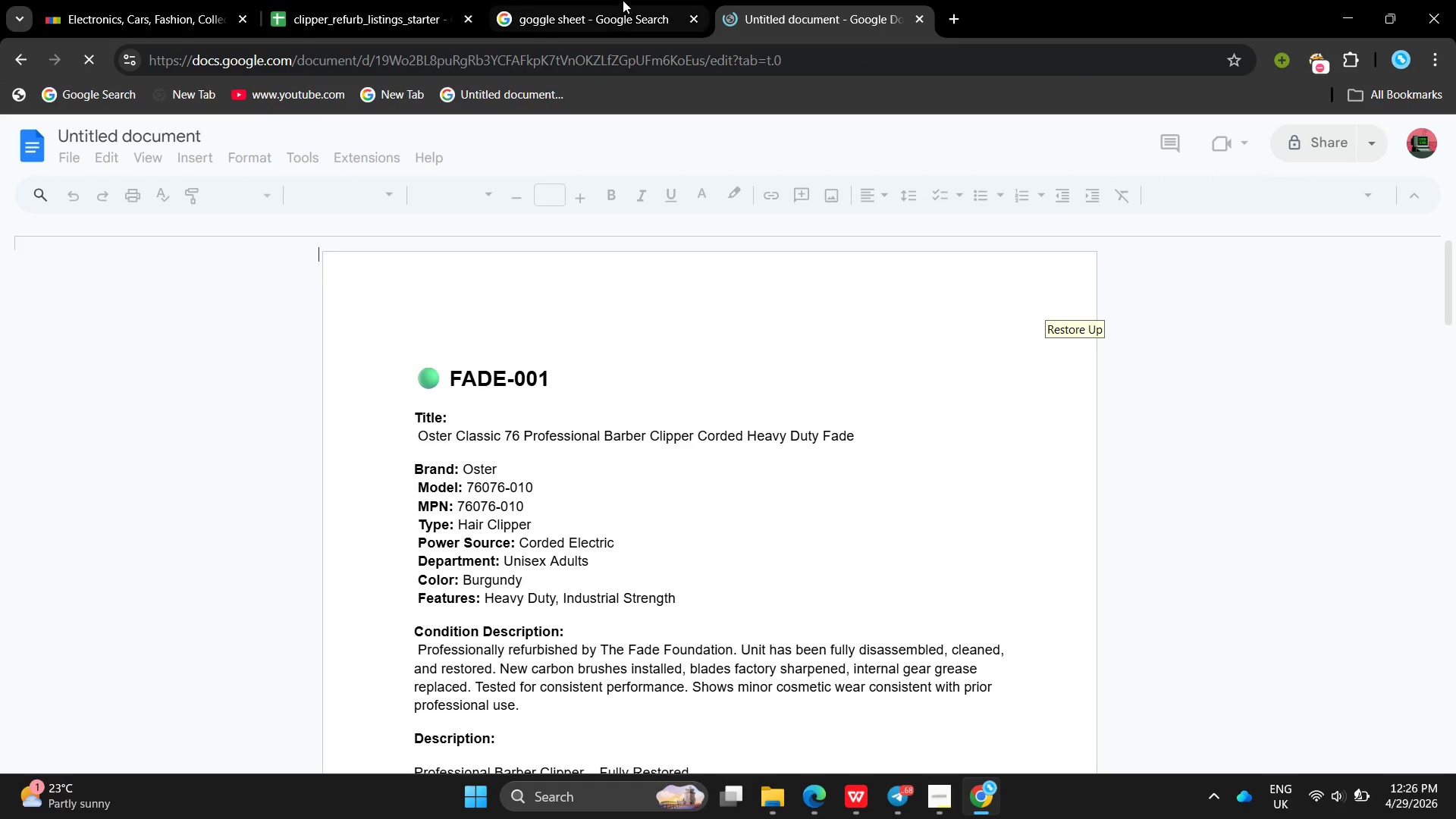 
left_click([623, 0])
 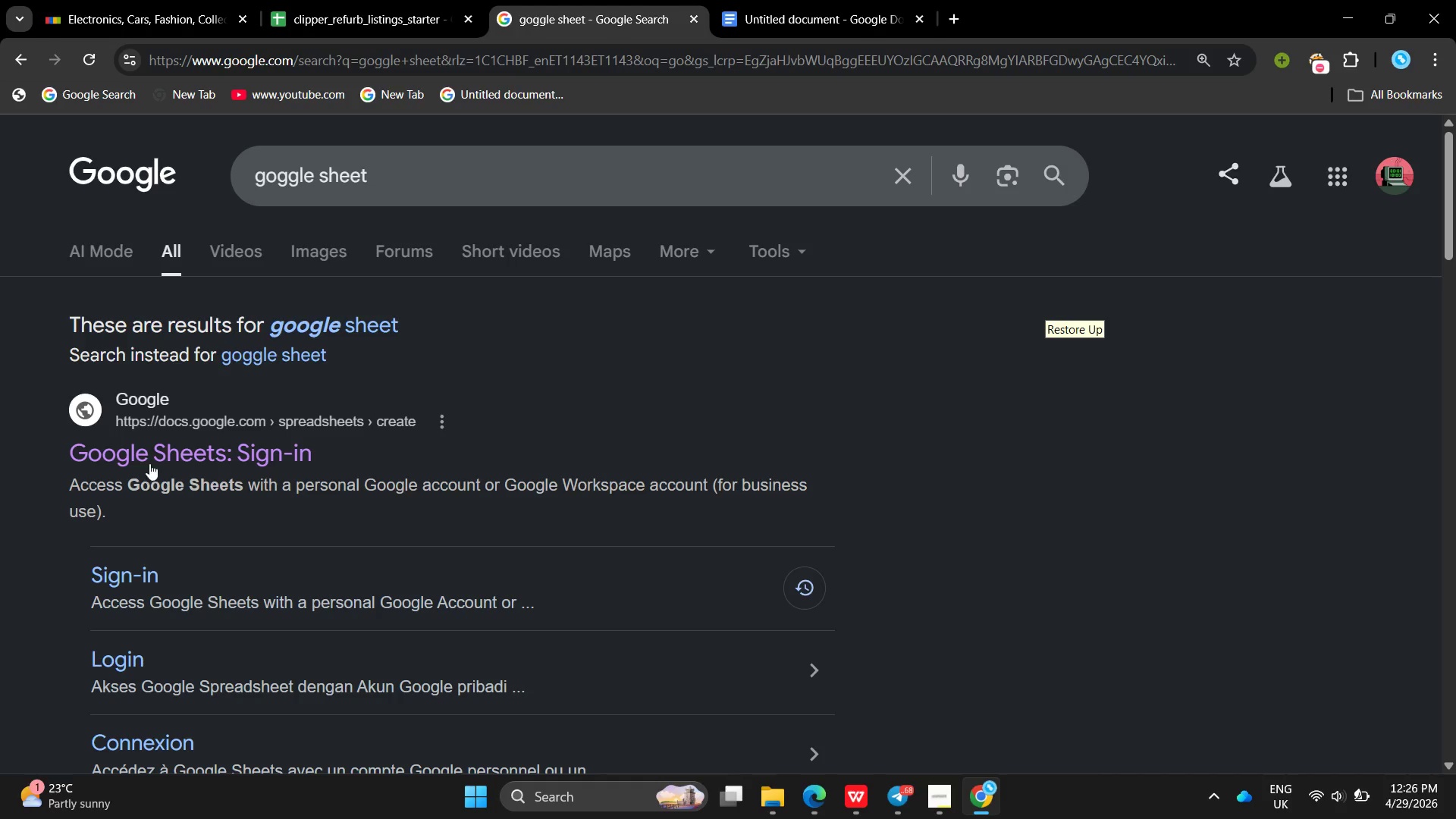 
left_click([150, 460])
 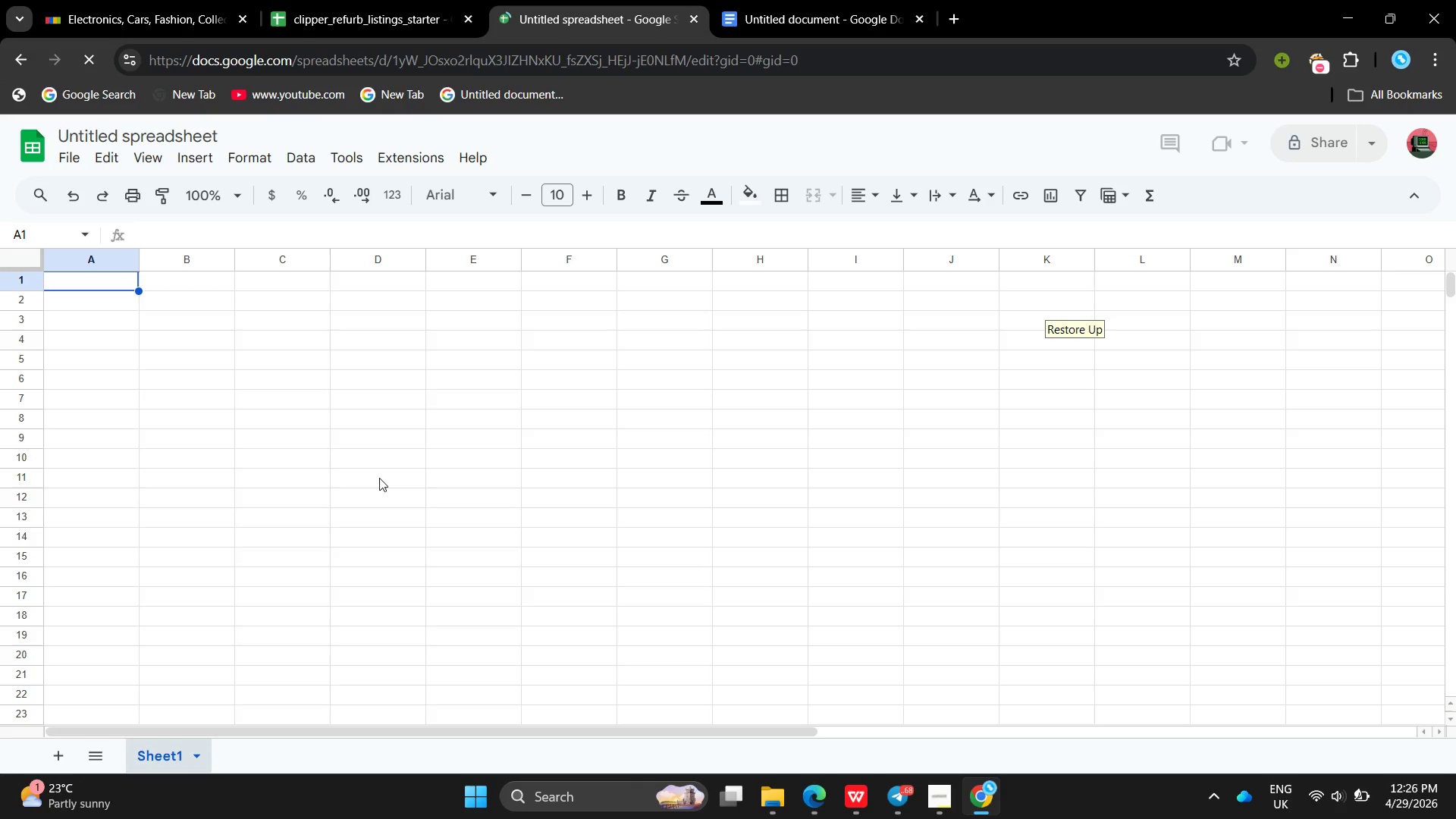 
wait(6.73)
 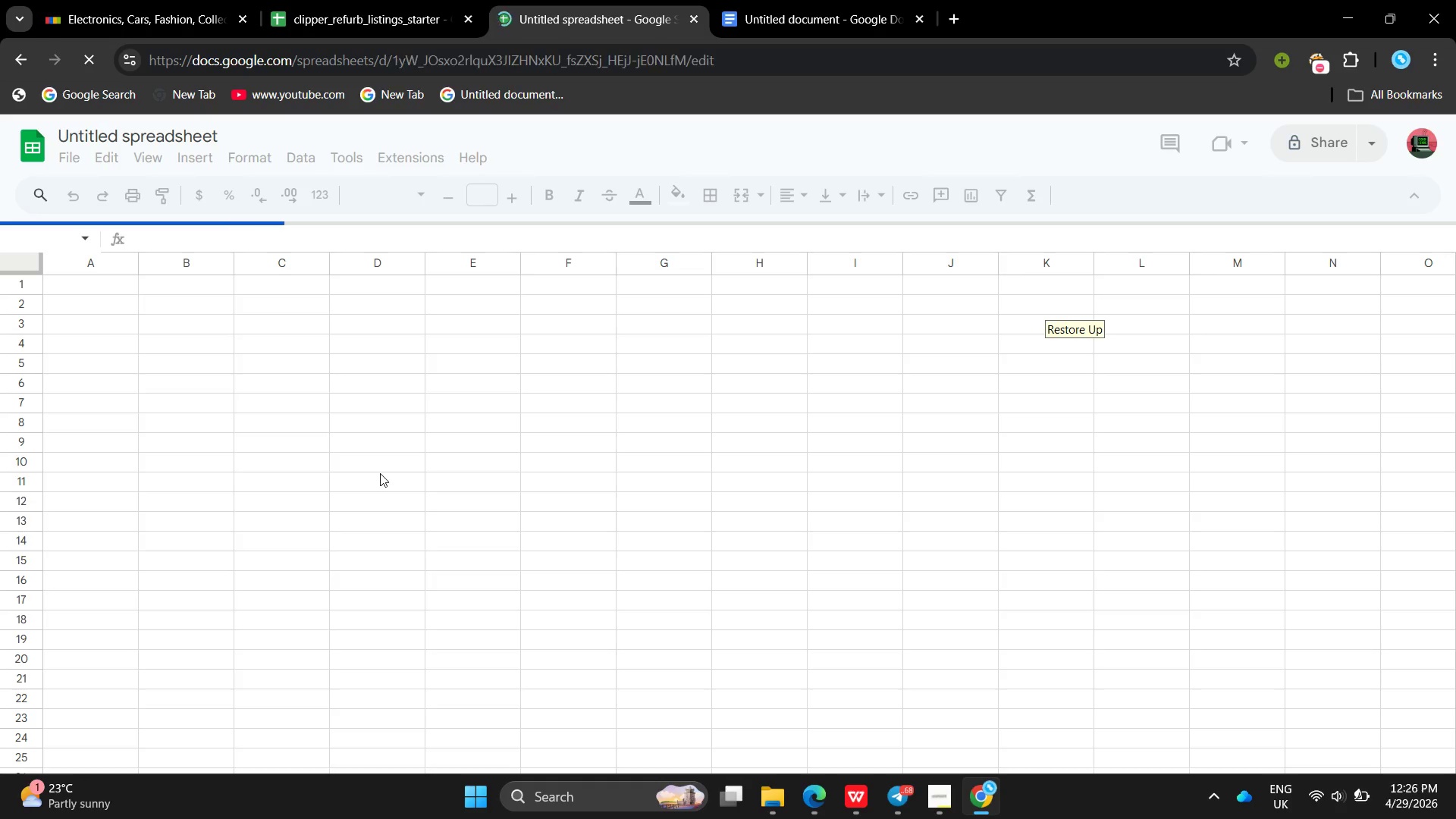 
left_click([792, 0])
 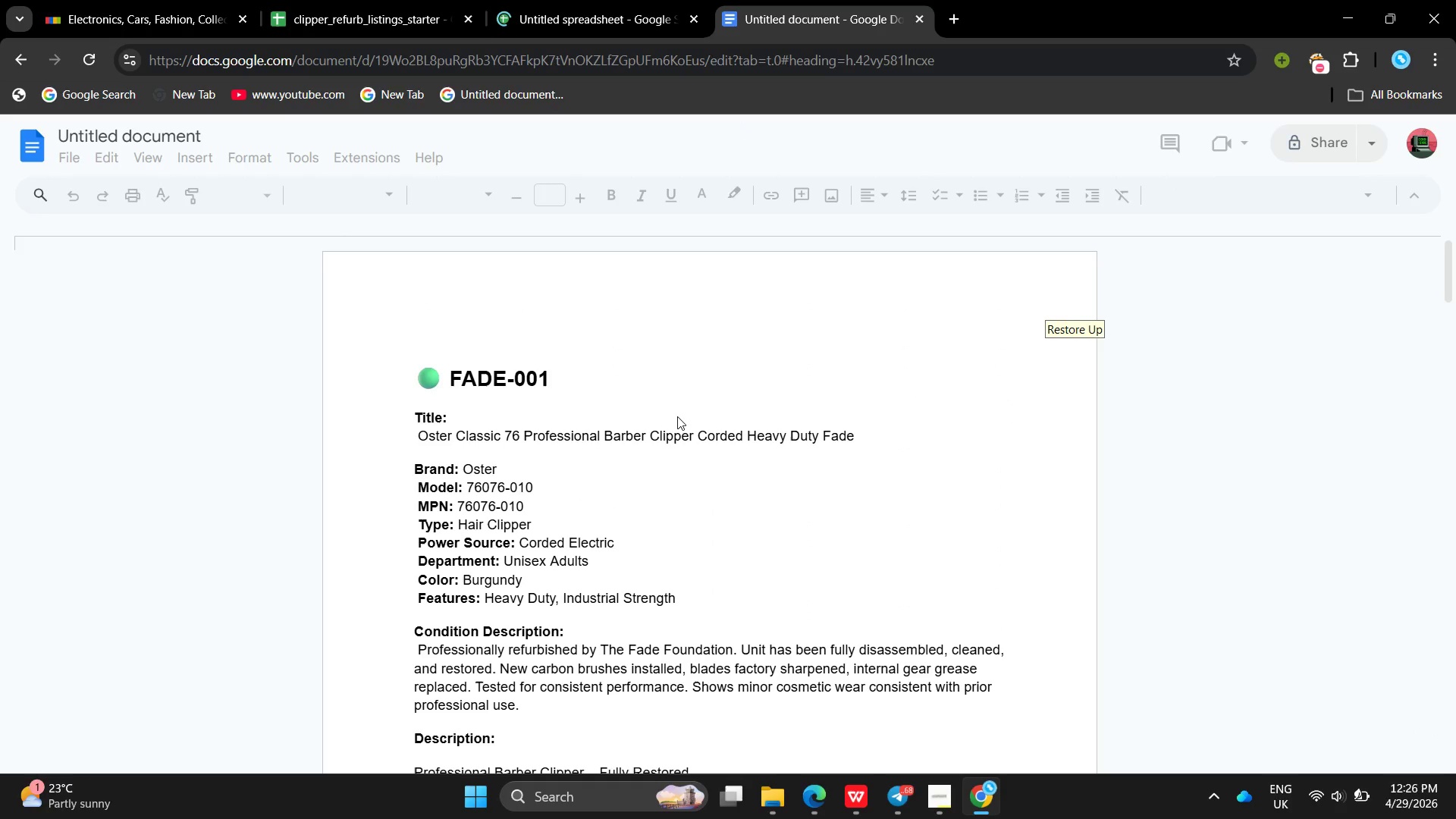 
left_click([677, 416])
 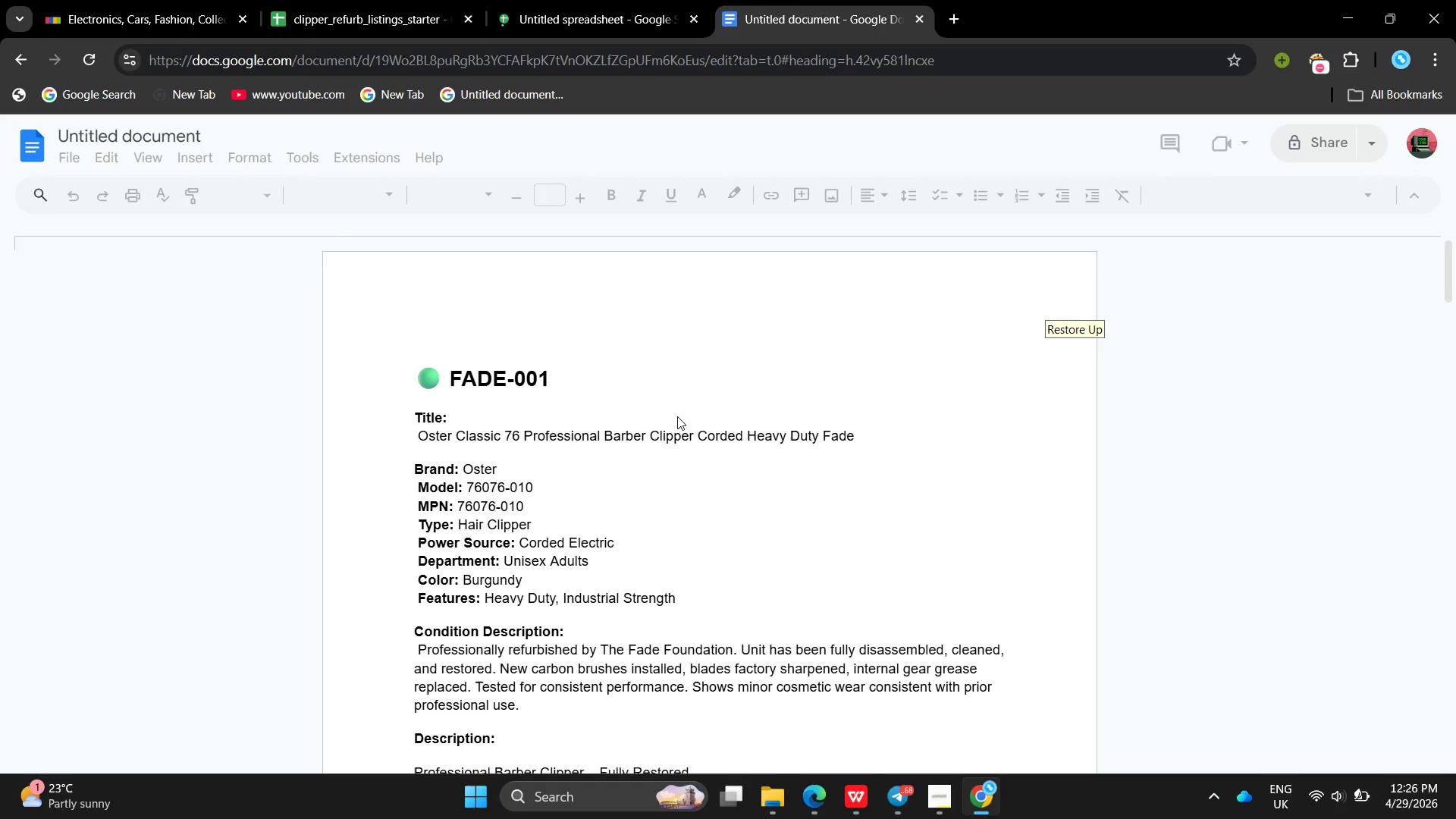 
left_click_drag(start_coordinate=[649, 478], to_coordinate=[656, 481])
 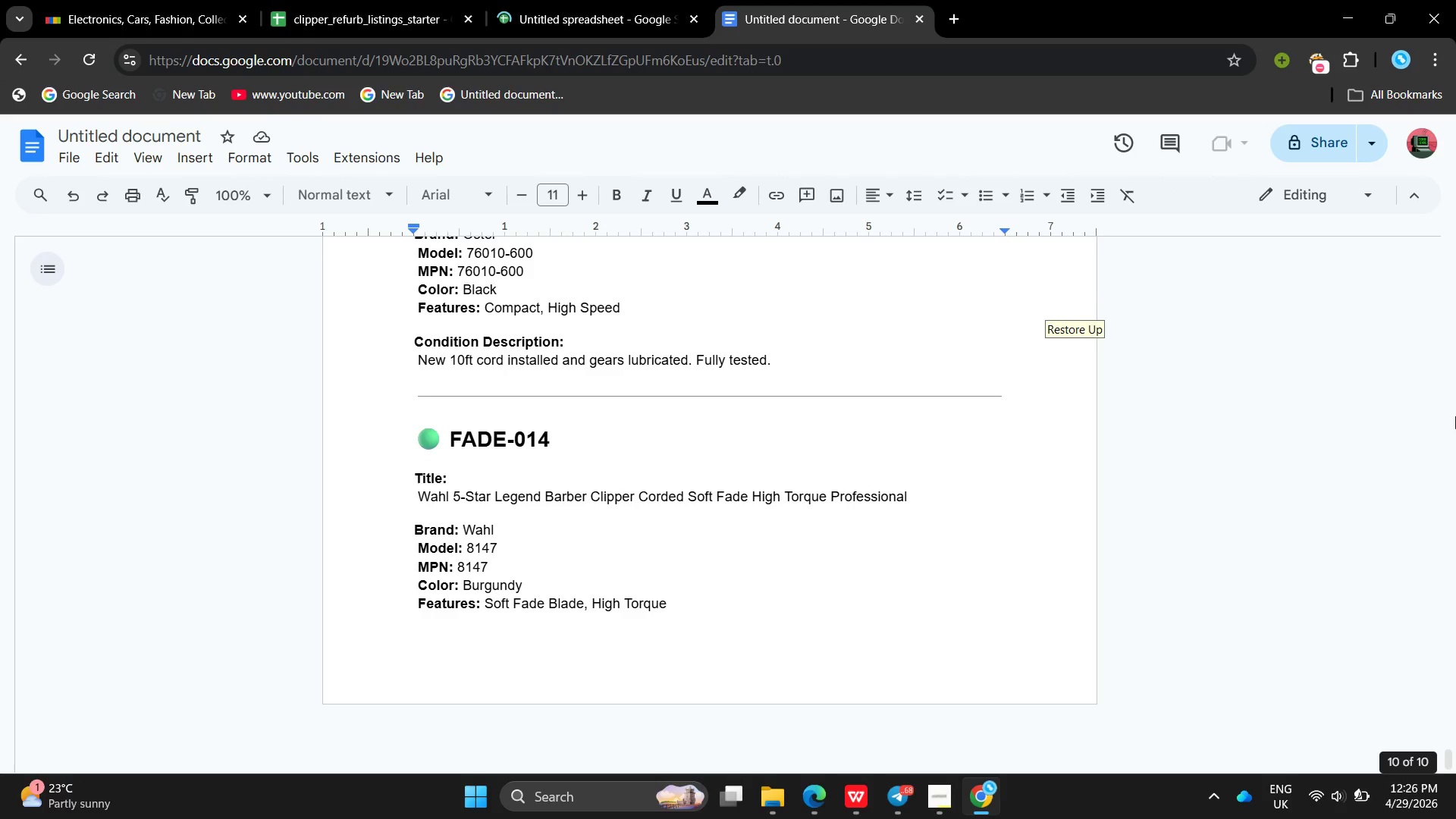 
scroll: coordinate [677, 416], scroll_direction: down, amount: 4.0
 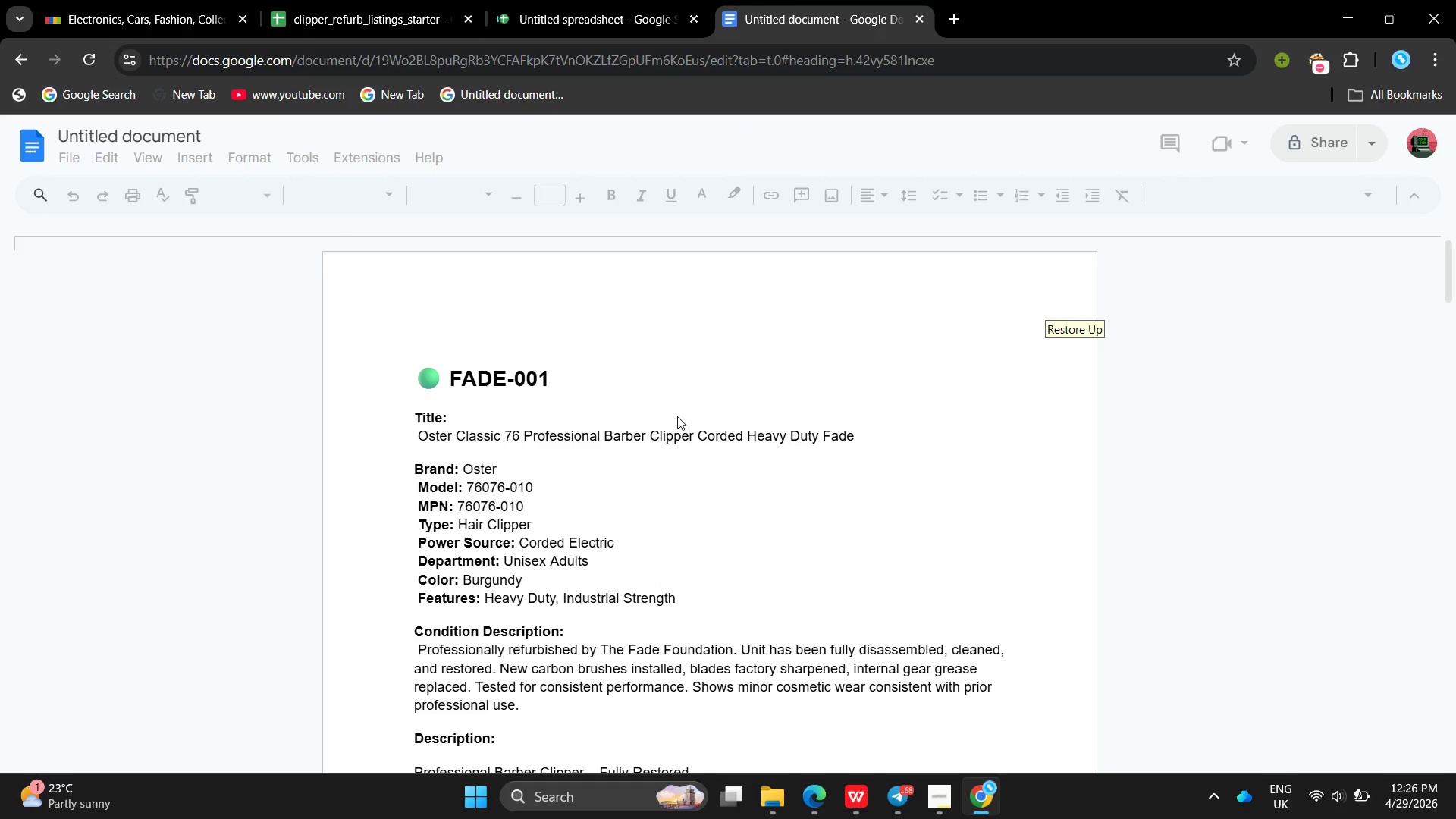 
wait(22.33)
 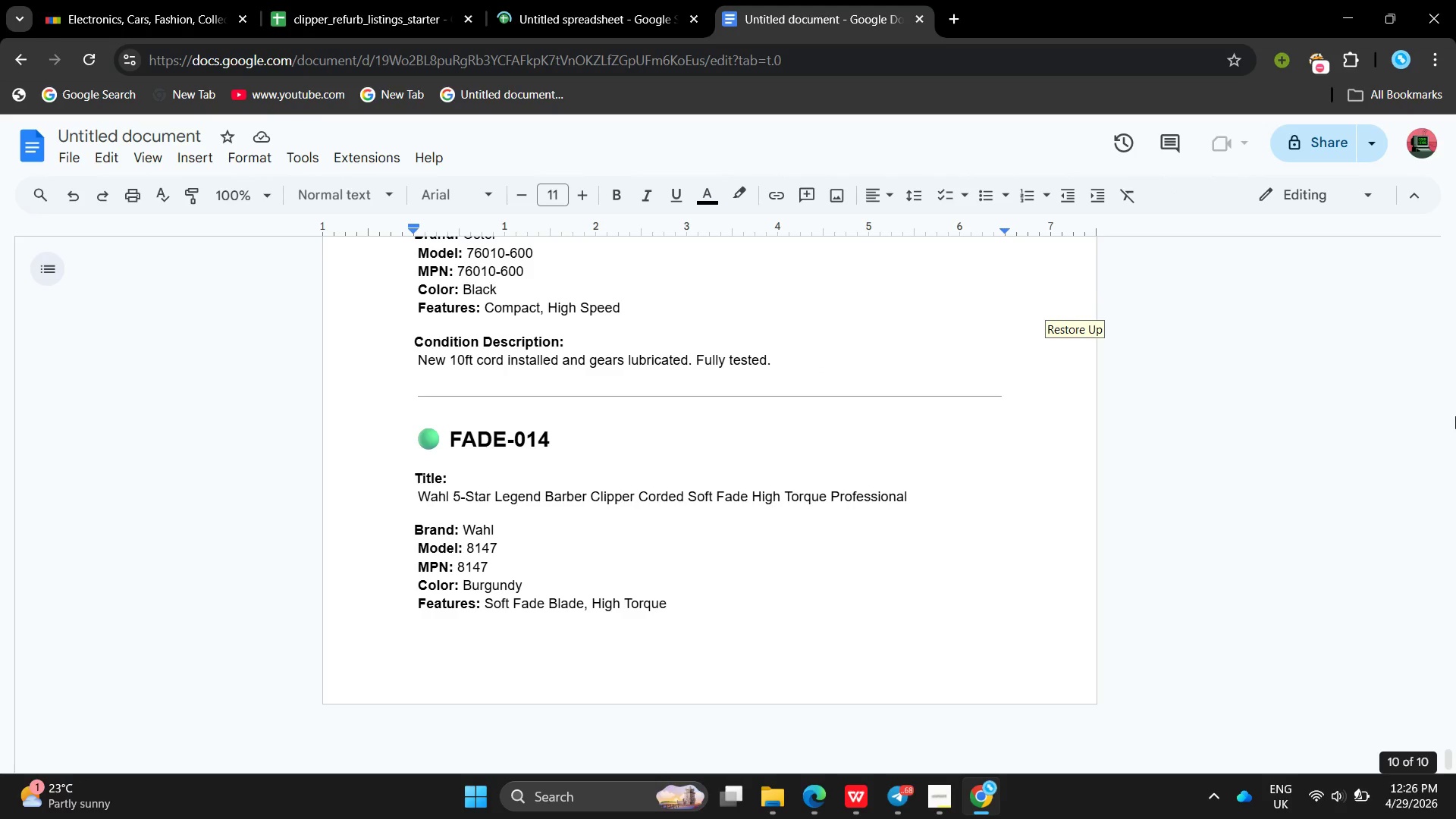 
left_click([711, 504])
 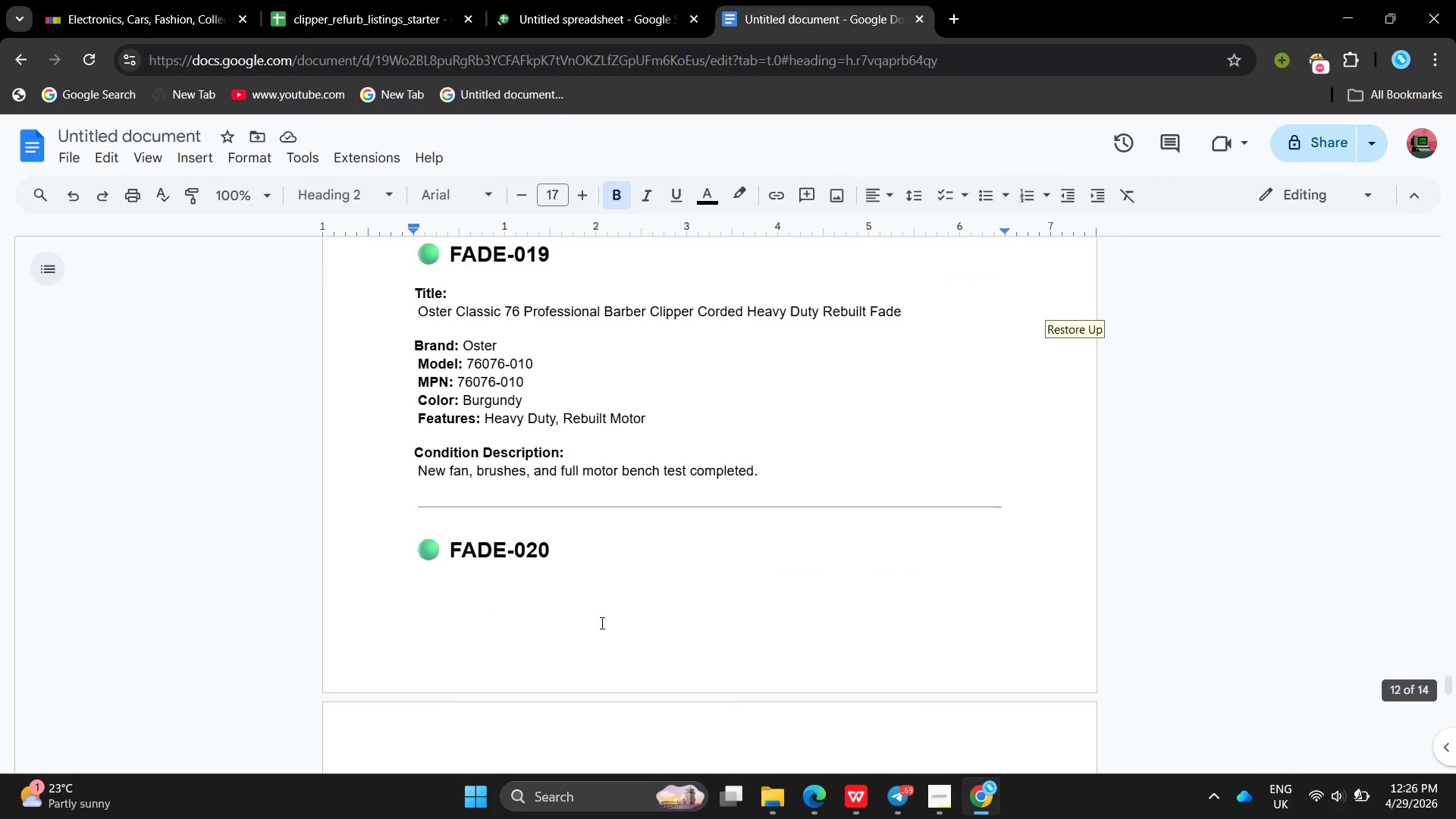 
wait(5.95)
 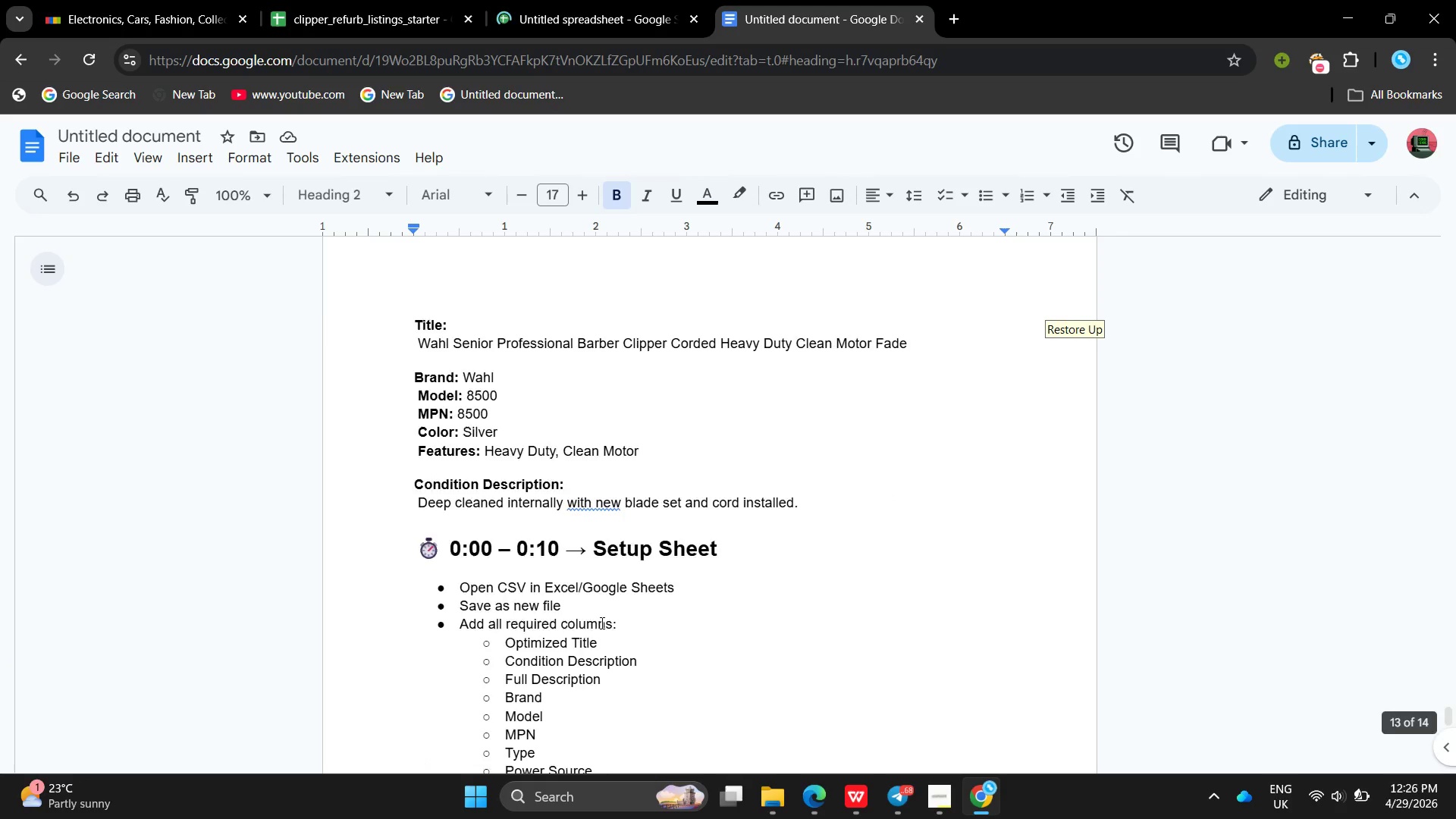 
left_click([590, 620])
 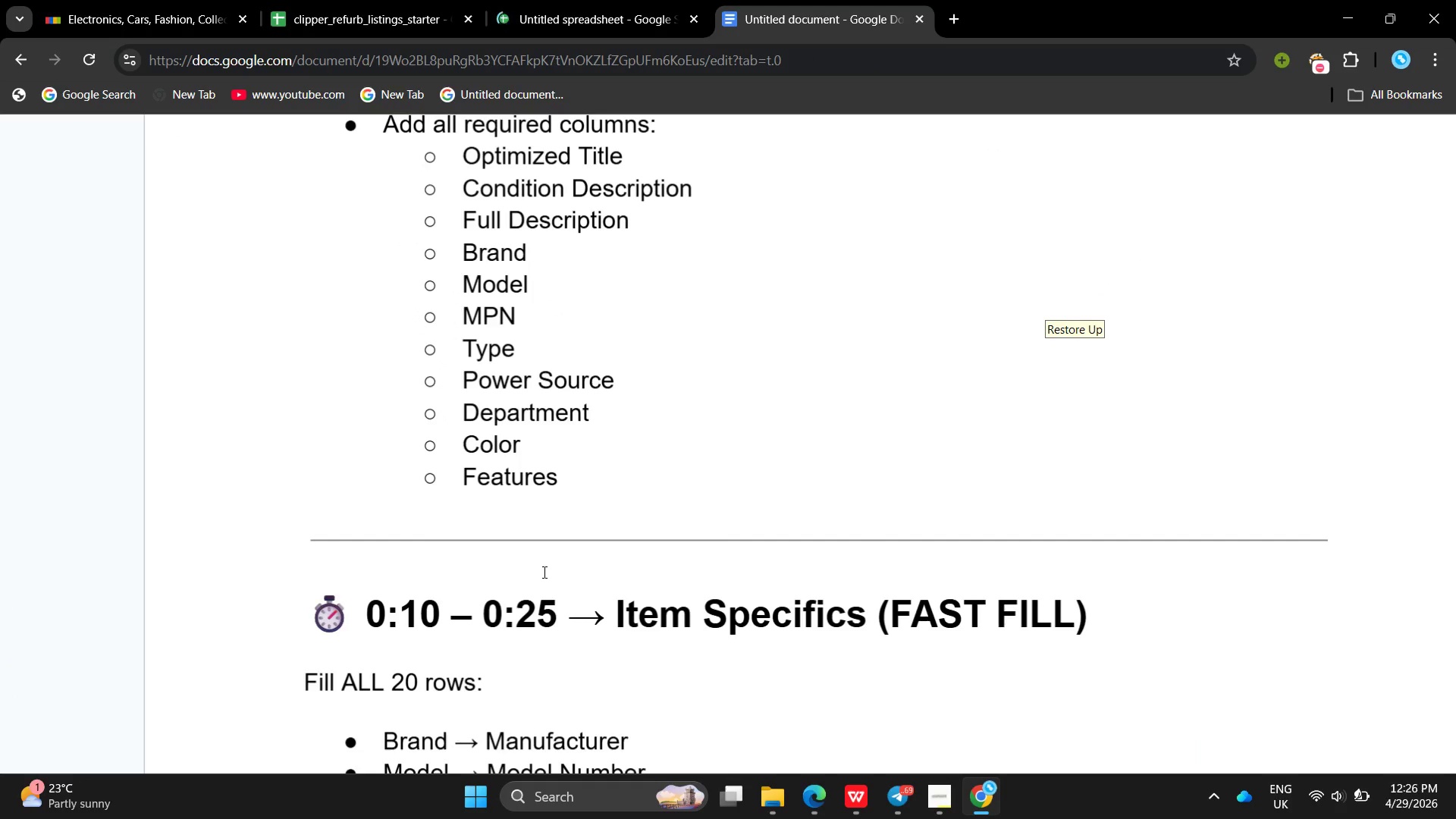 
left_click([617, 0])
 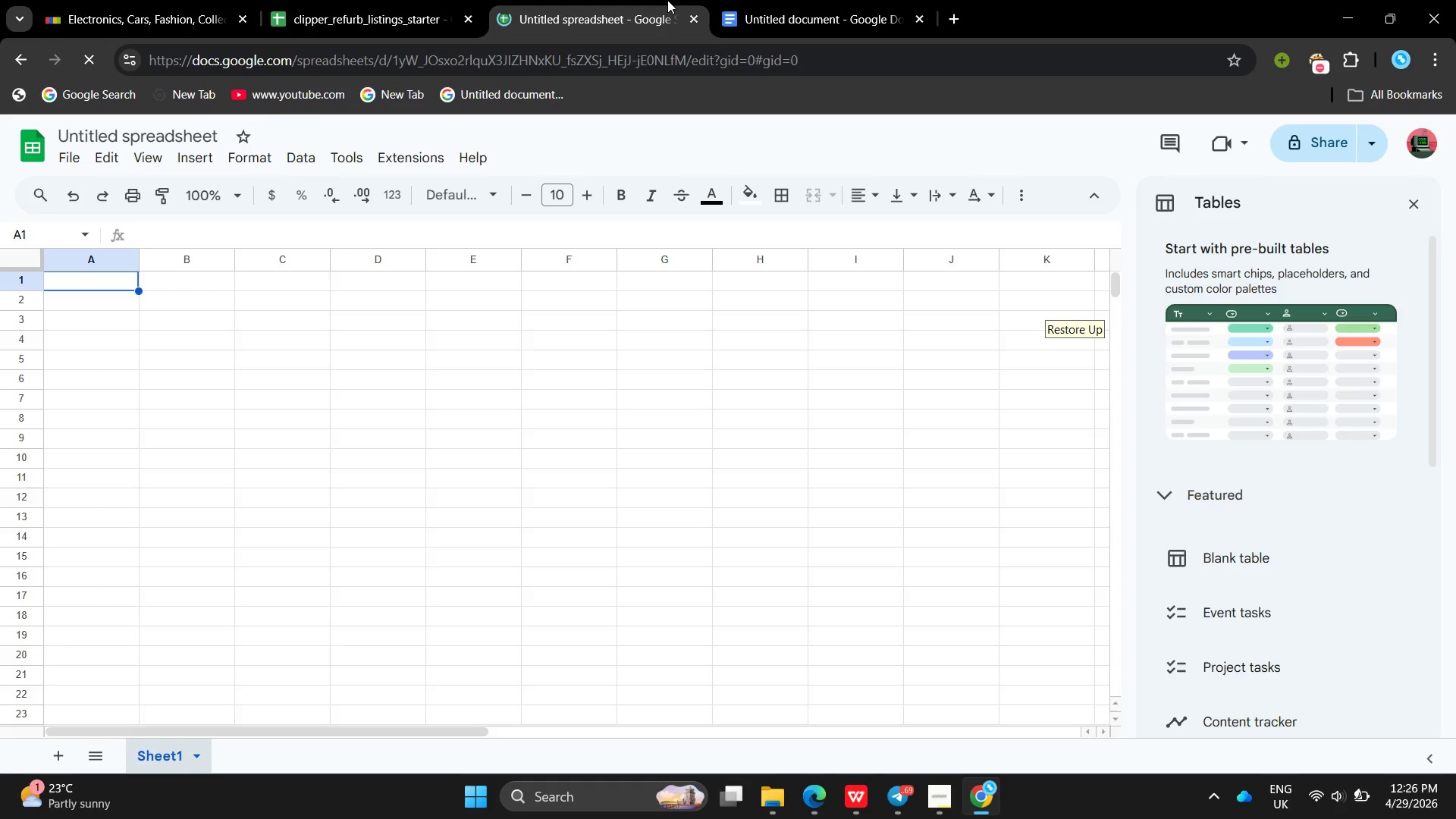 
left_click([795, 0])
 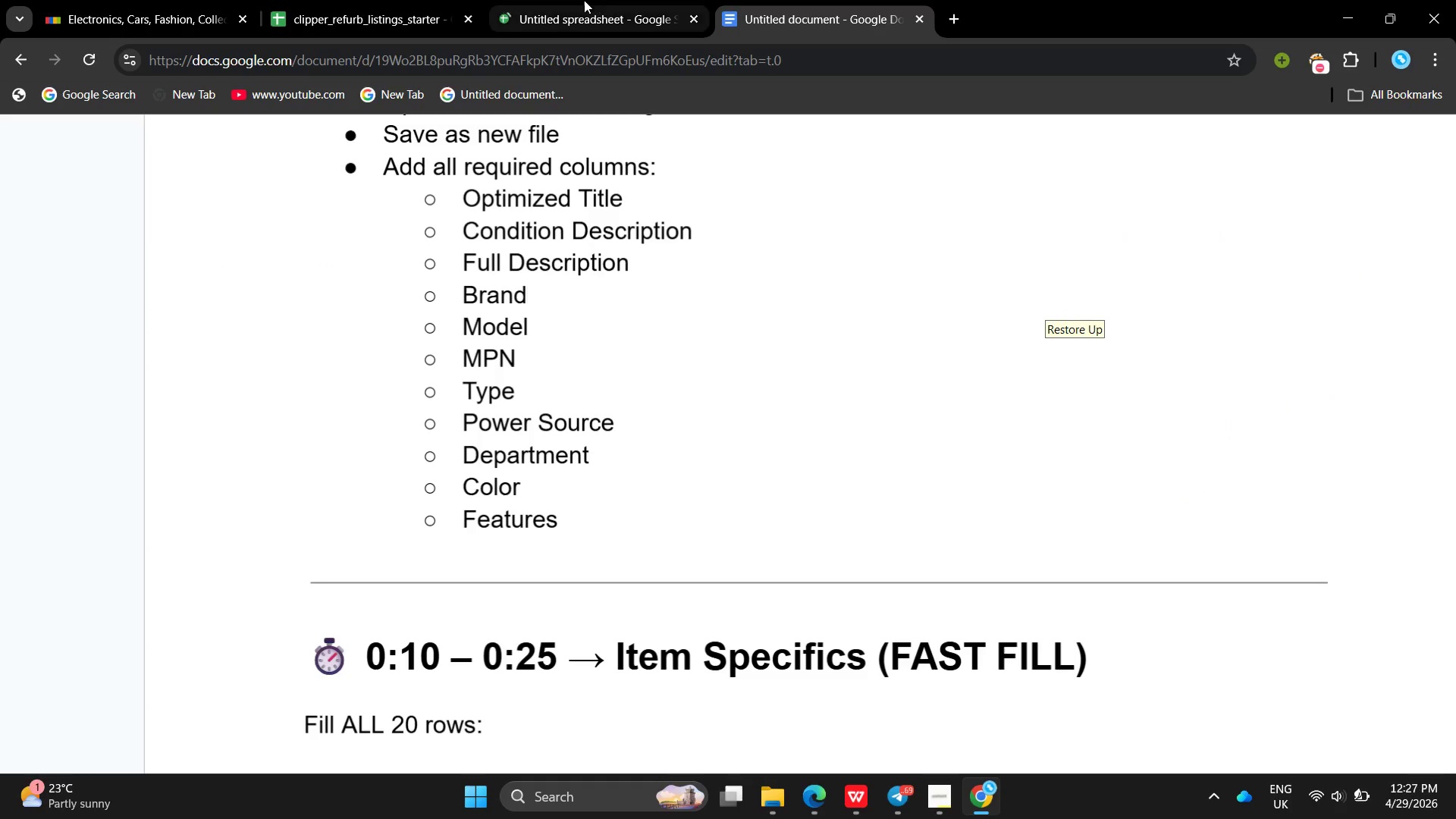 
left_click([343, 0])
 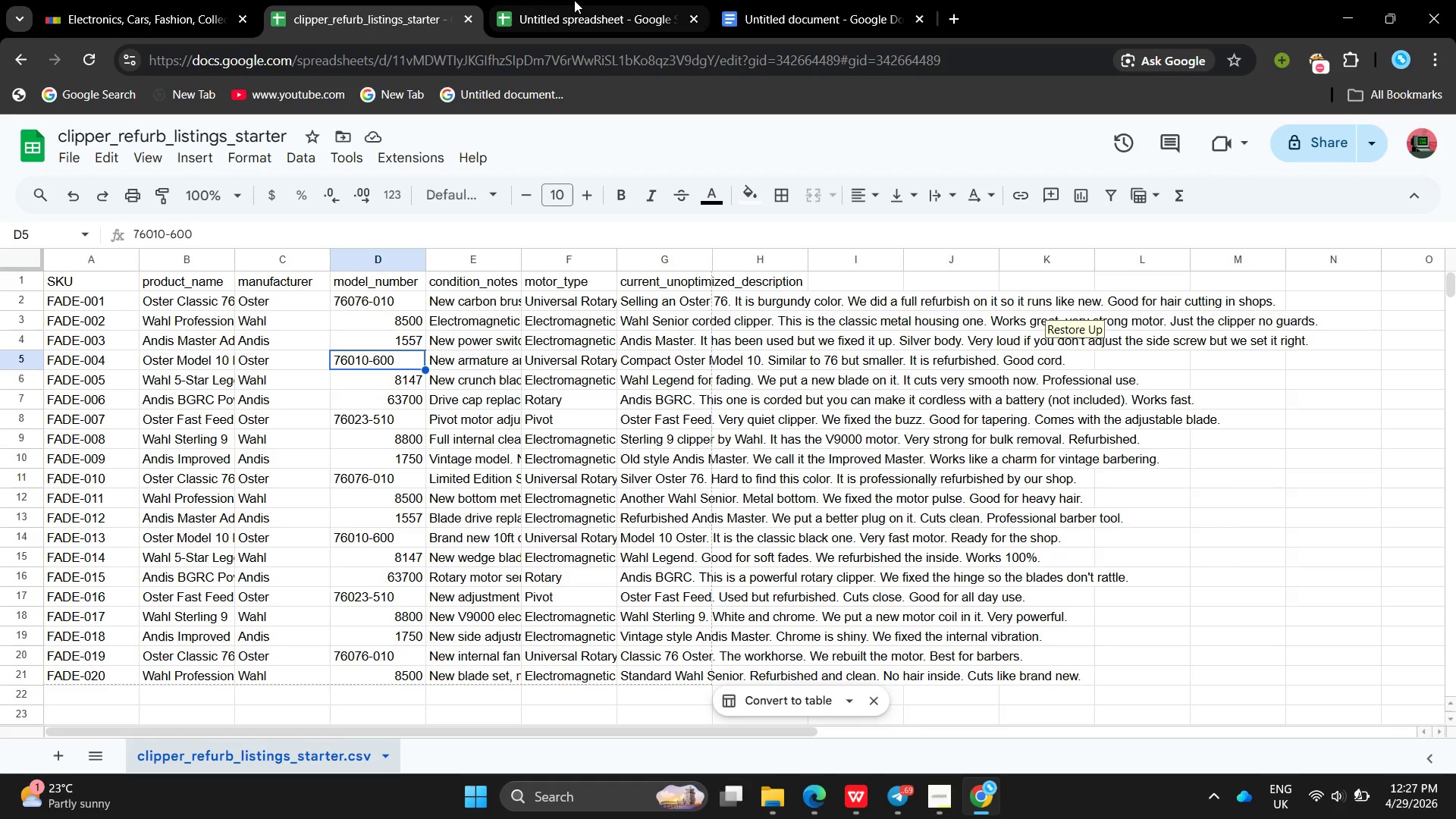 
left_click([574, 0])
 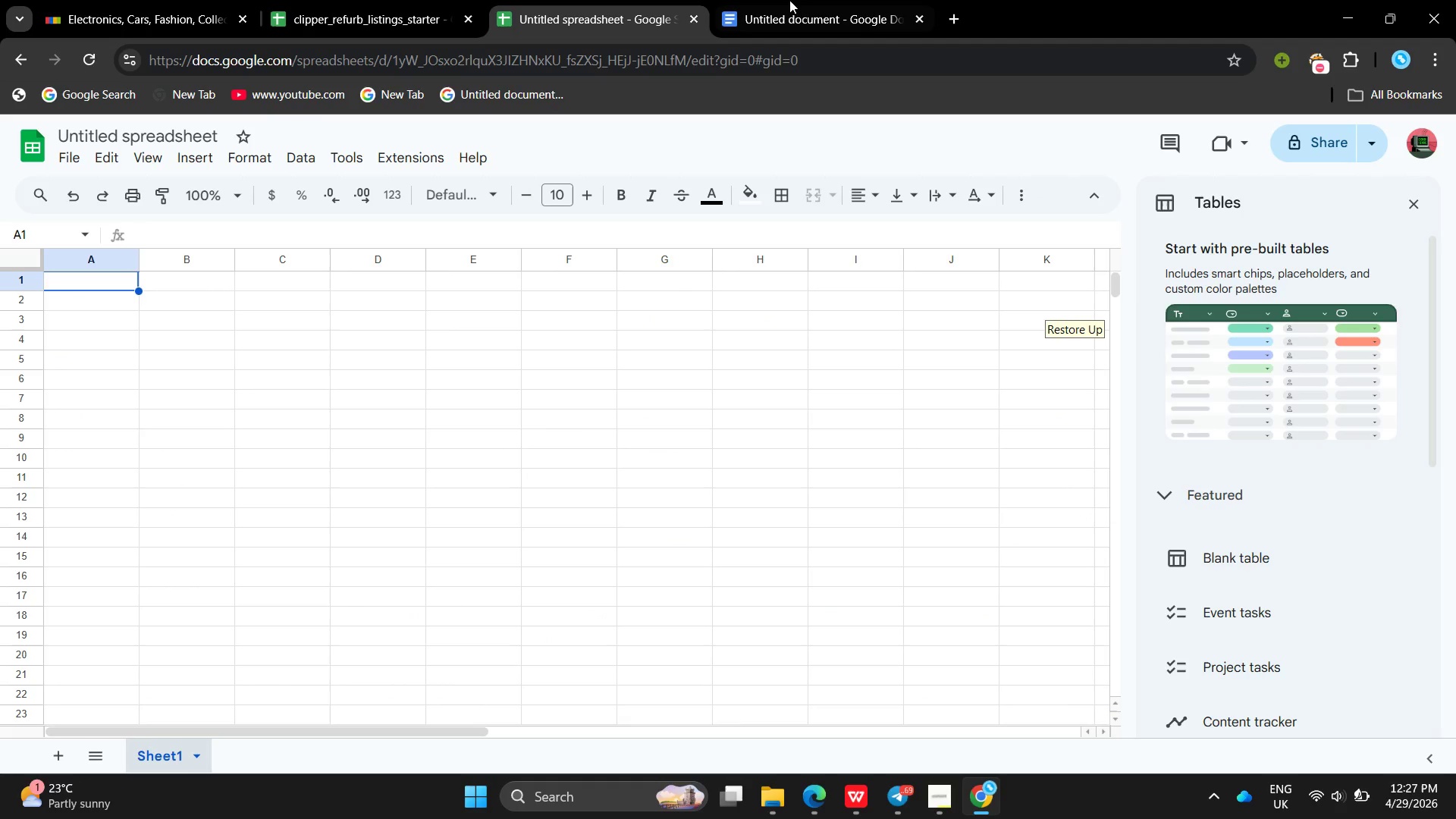 
left_click([789, 0])
 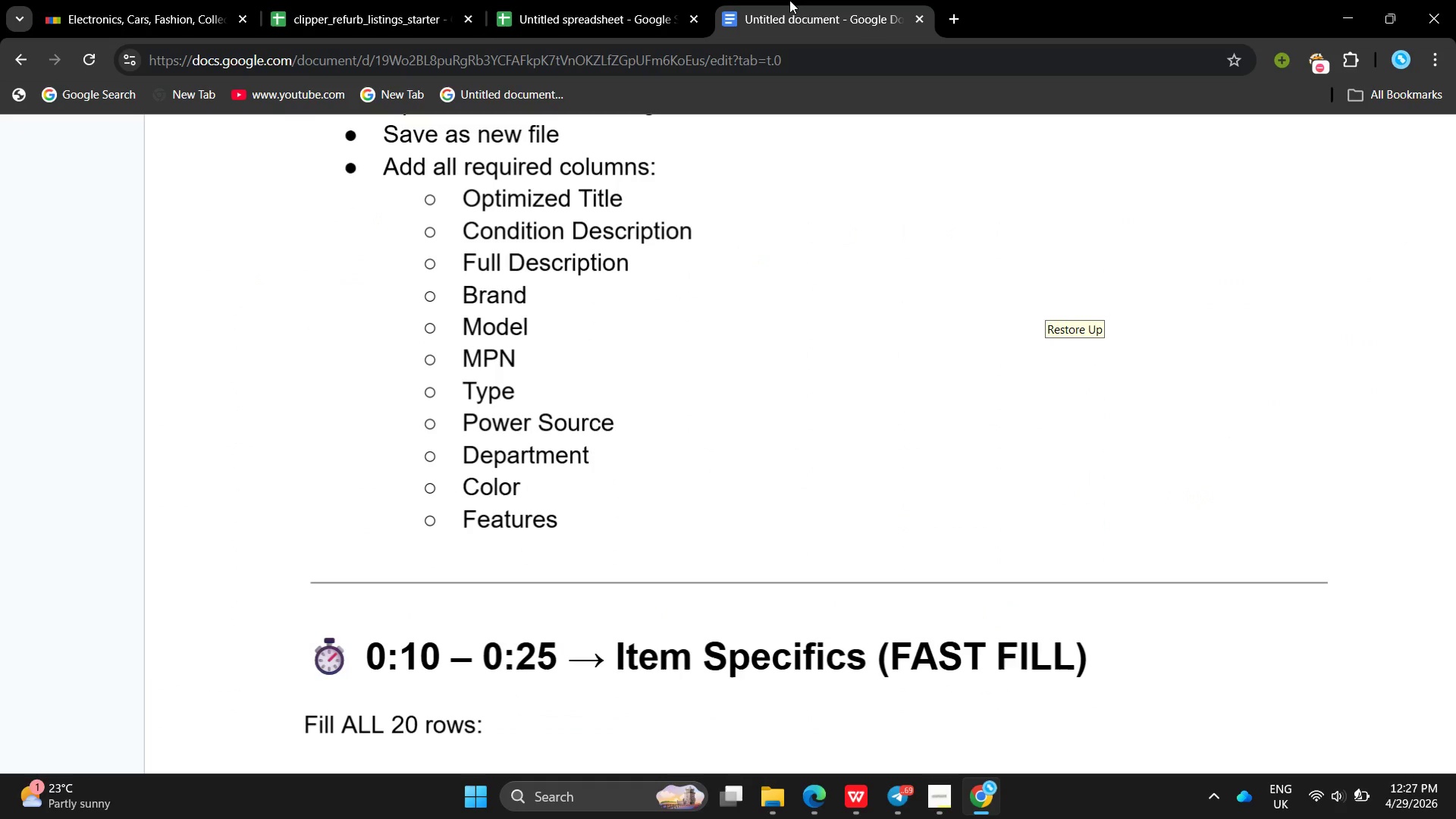 
wait(11.67)
 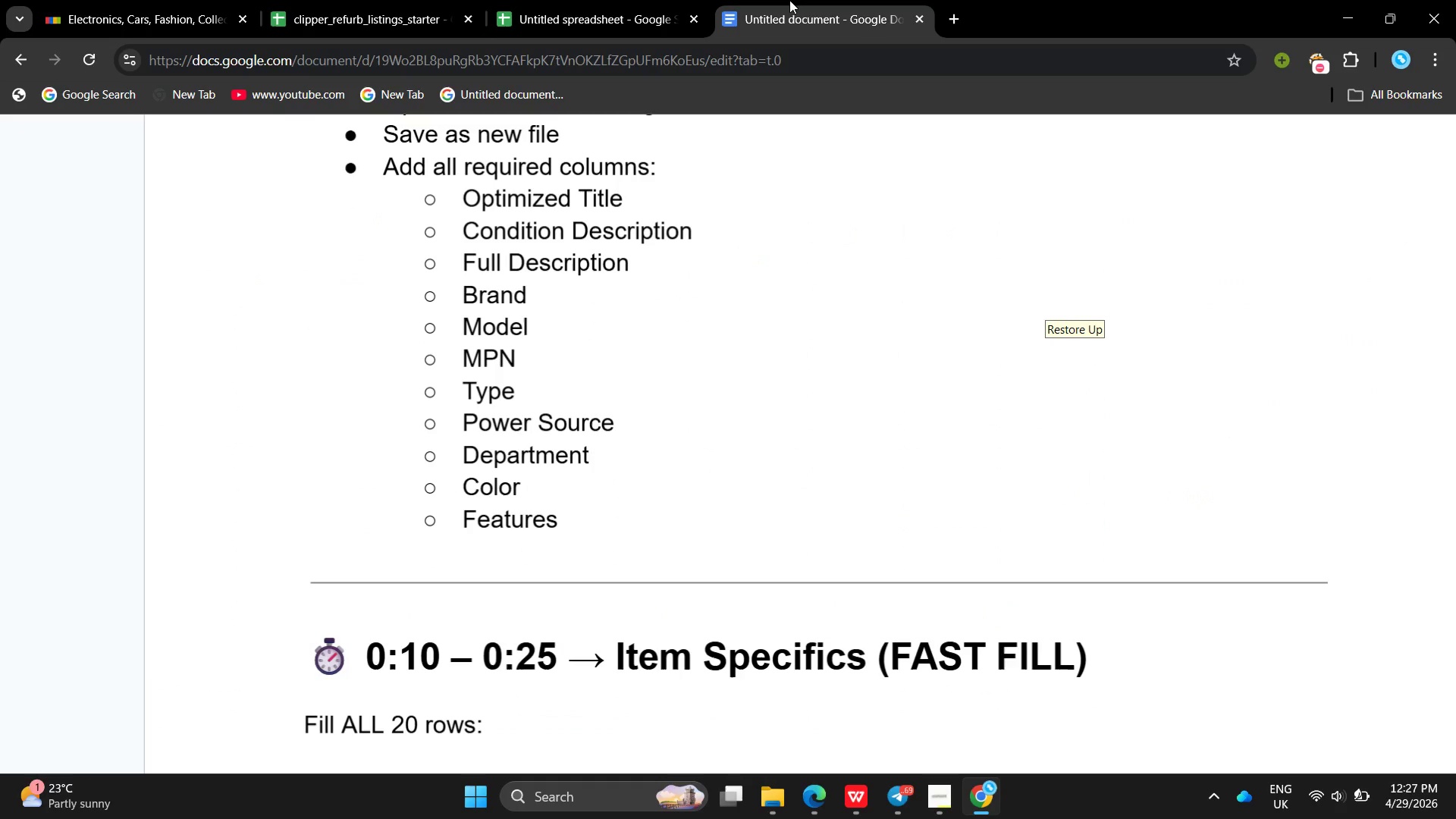 
left_click([607, 309])
 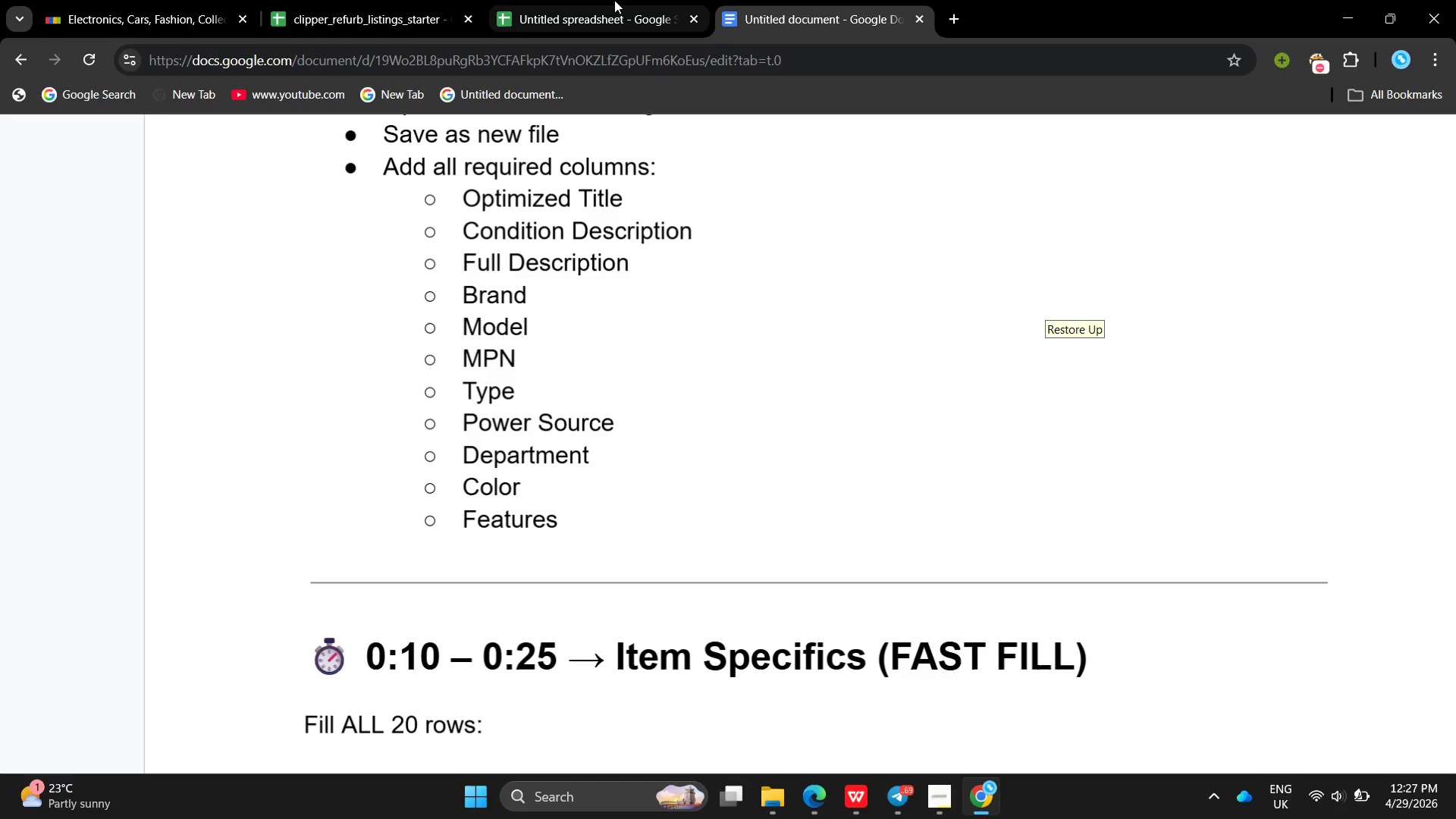 
left_click([614, 0])
 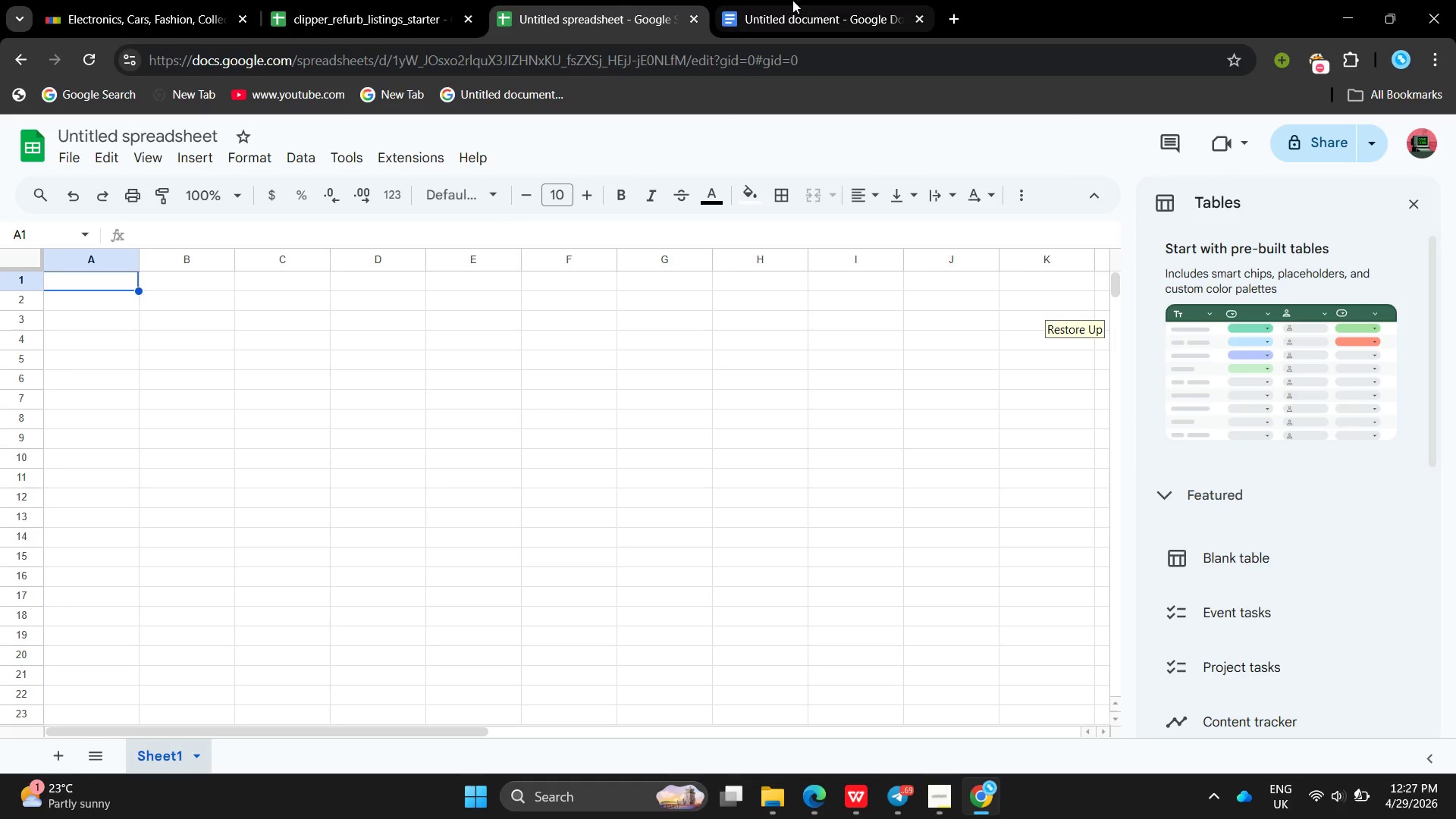 
left_click([792, 0])
 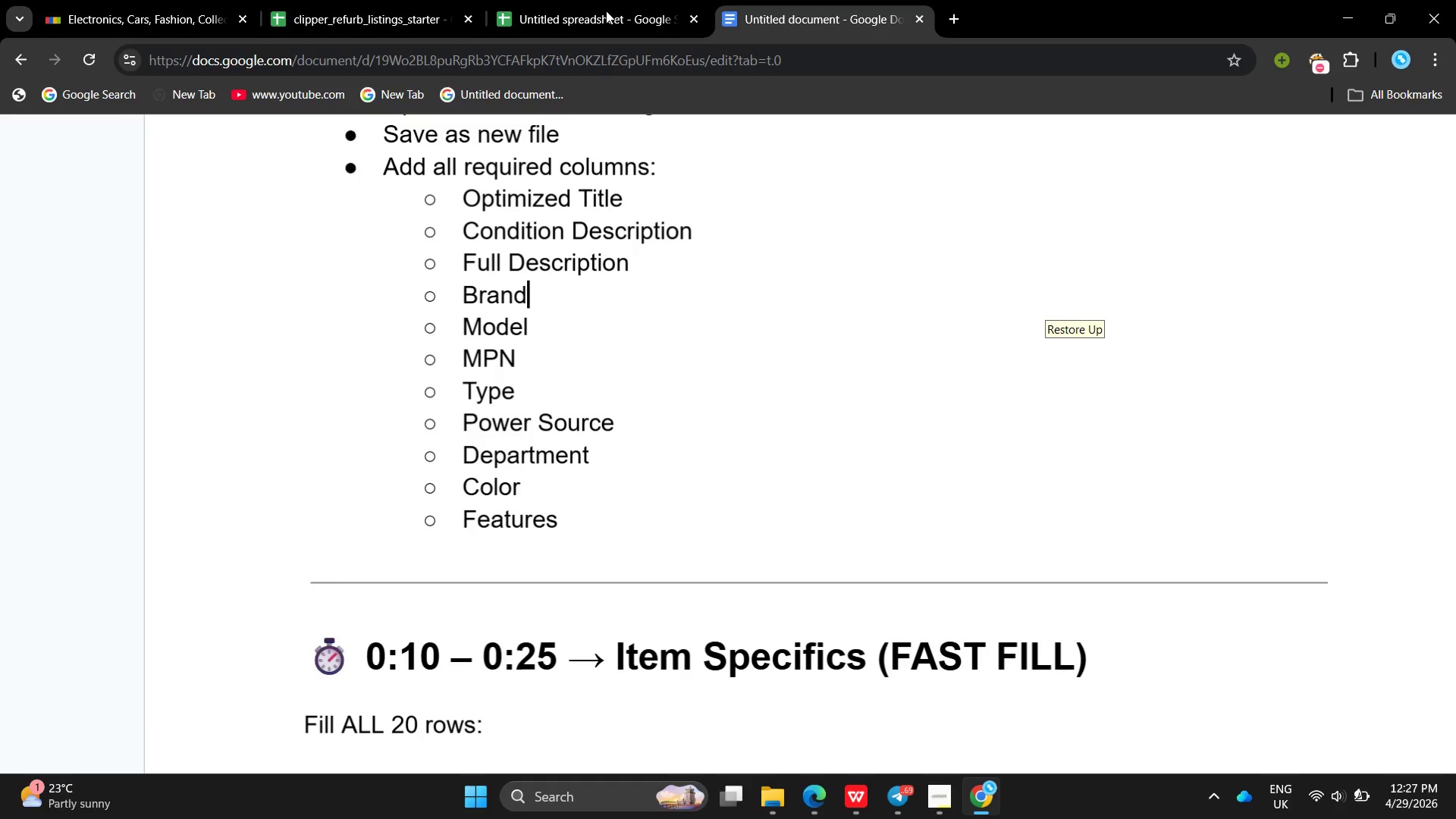 
left_click([606, 11])
 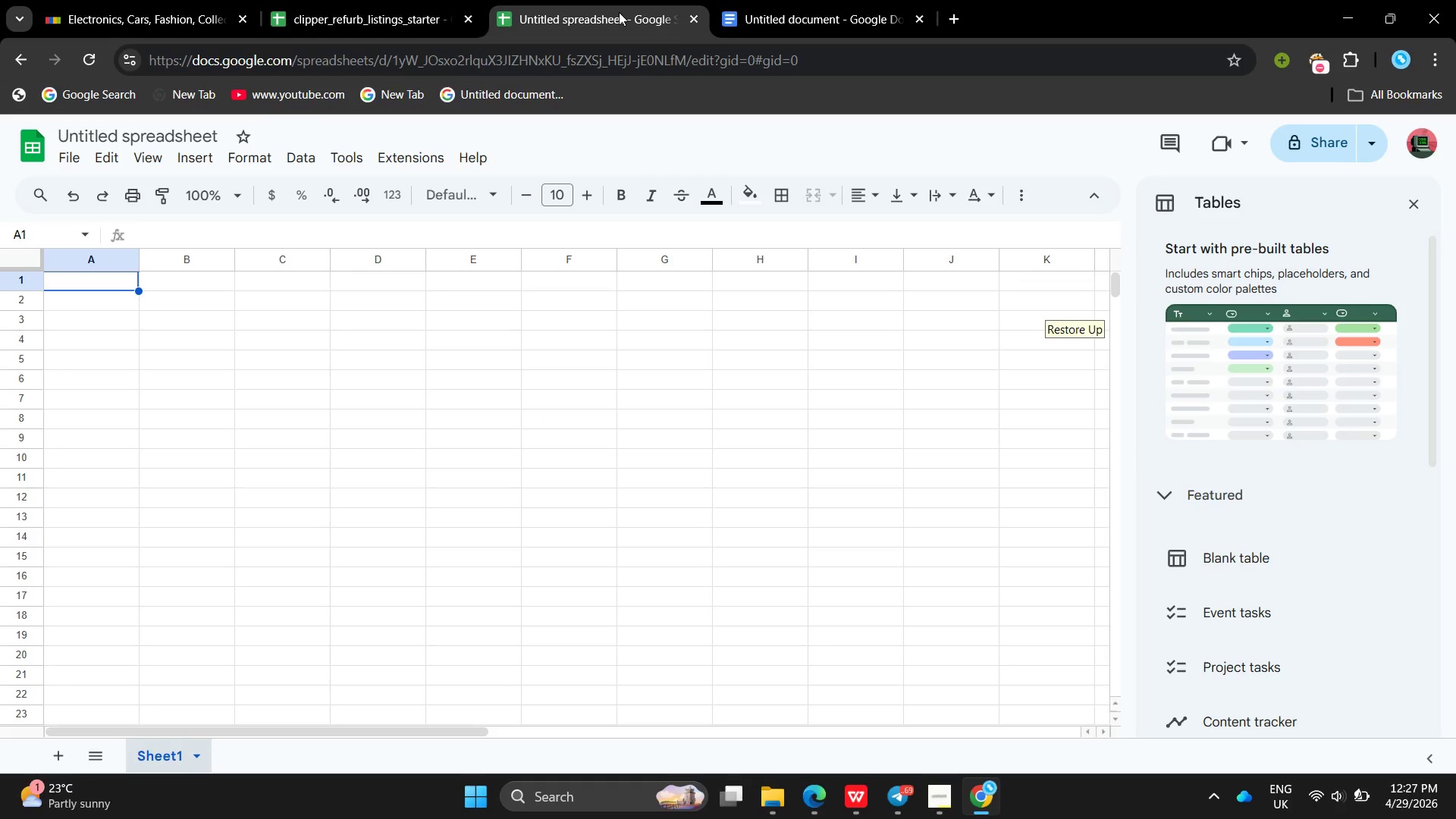 
left_click_drag(start_coordinate=[619, 12], to_coordinate=[712, 14])
 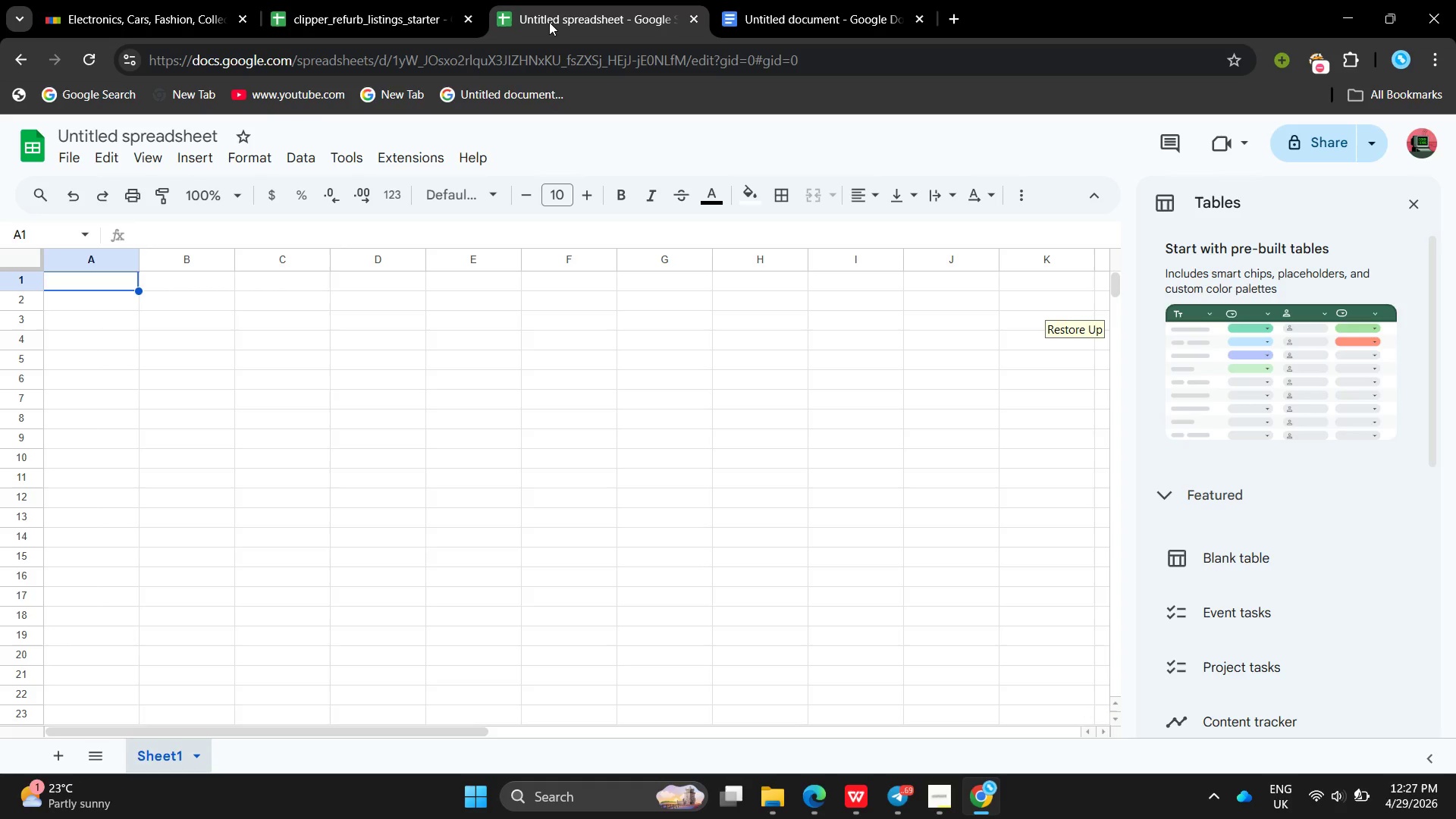 
left_click_drag(start_coordinate=[549, 22], to_coordinate=[962, 23])
 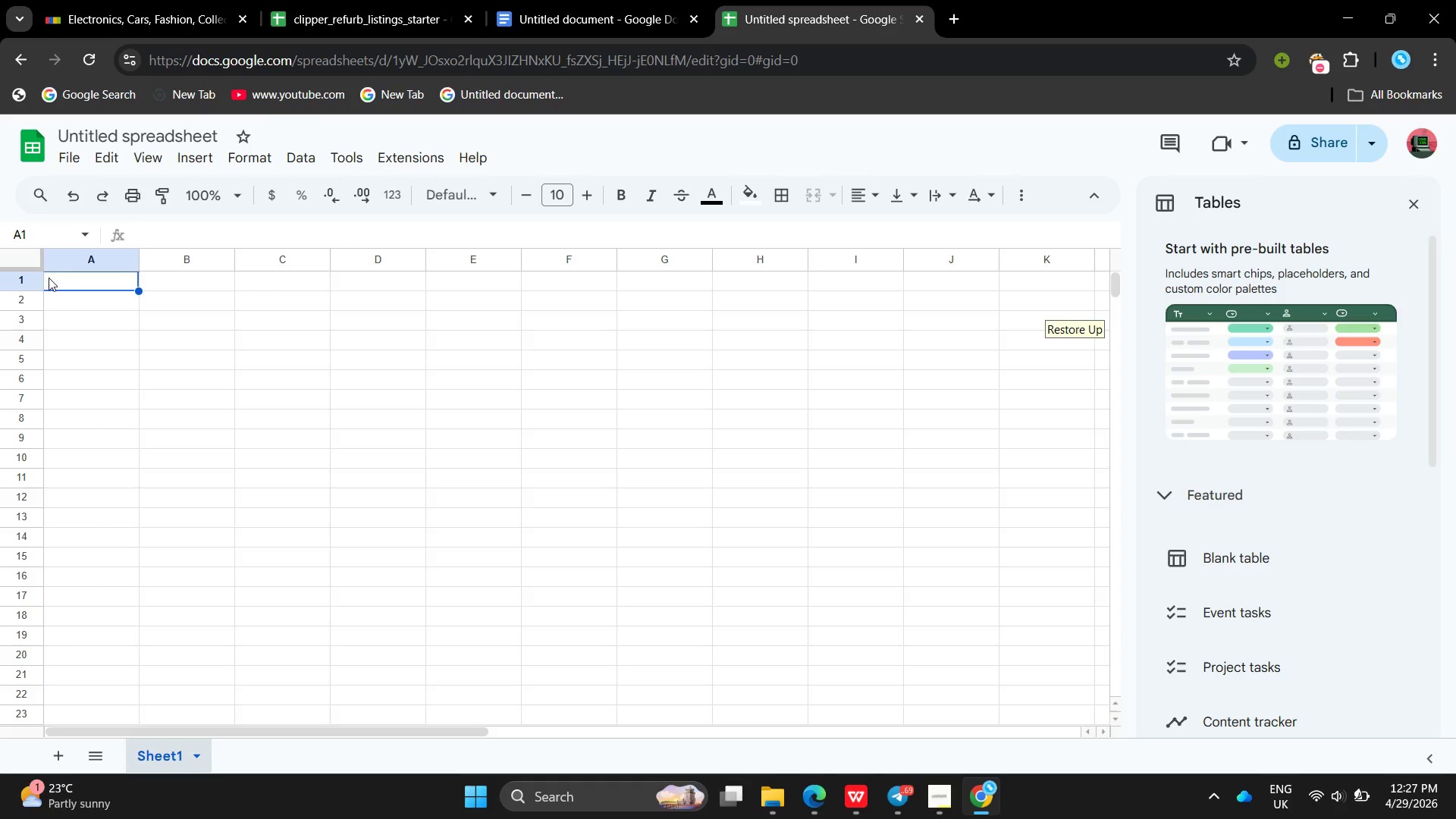 
left_click([54, 283])
 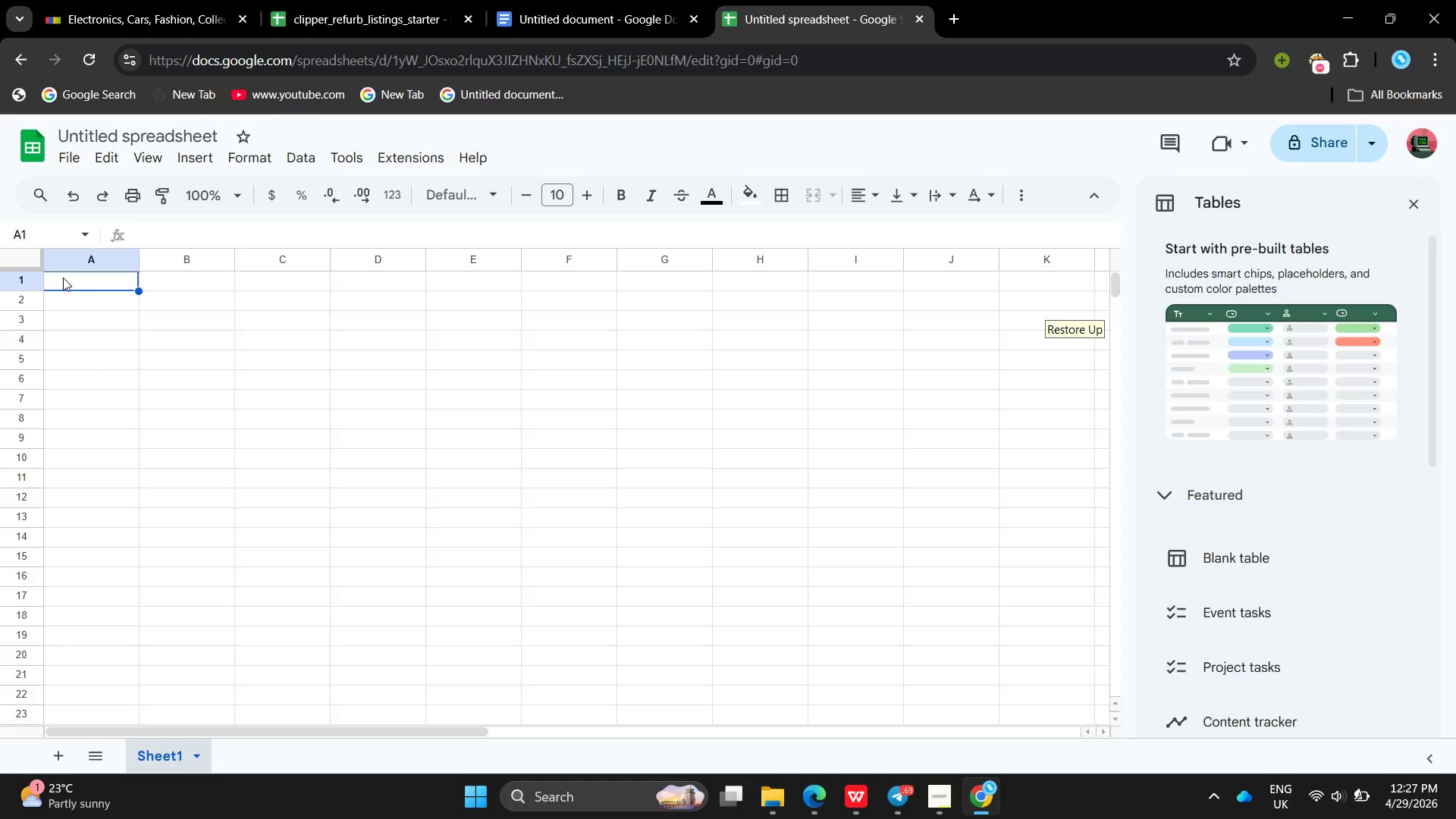 
double_click([63, 278])
 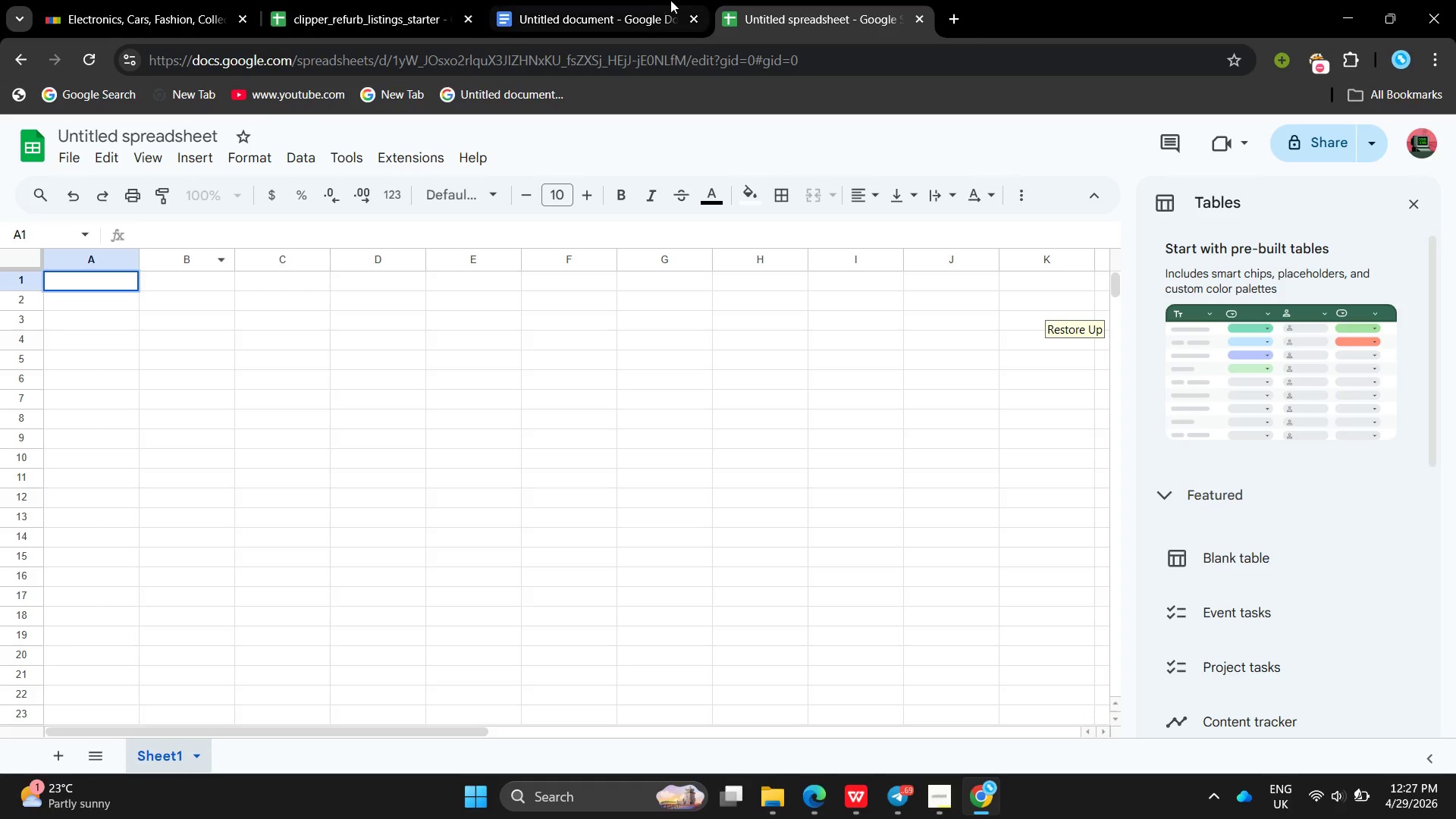 
left_click([672, 0])
 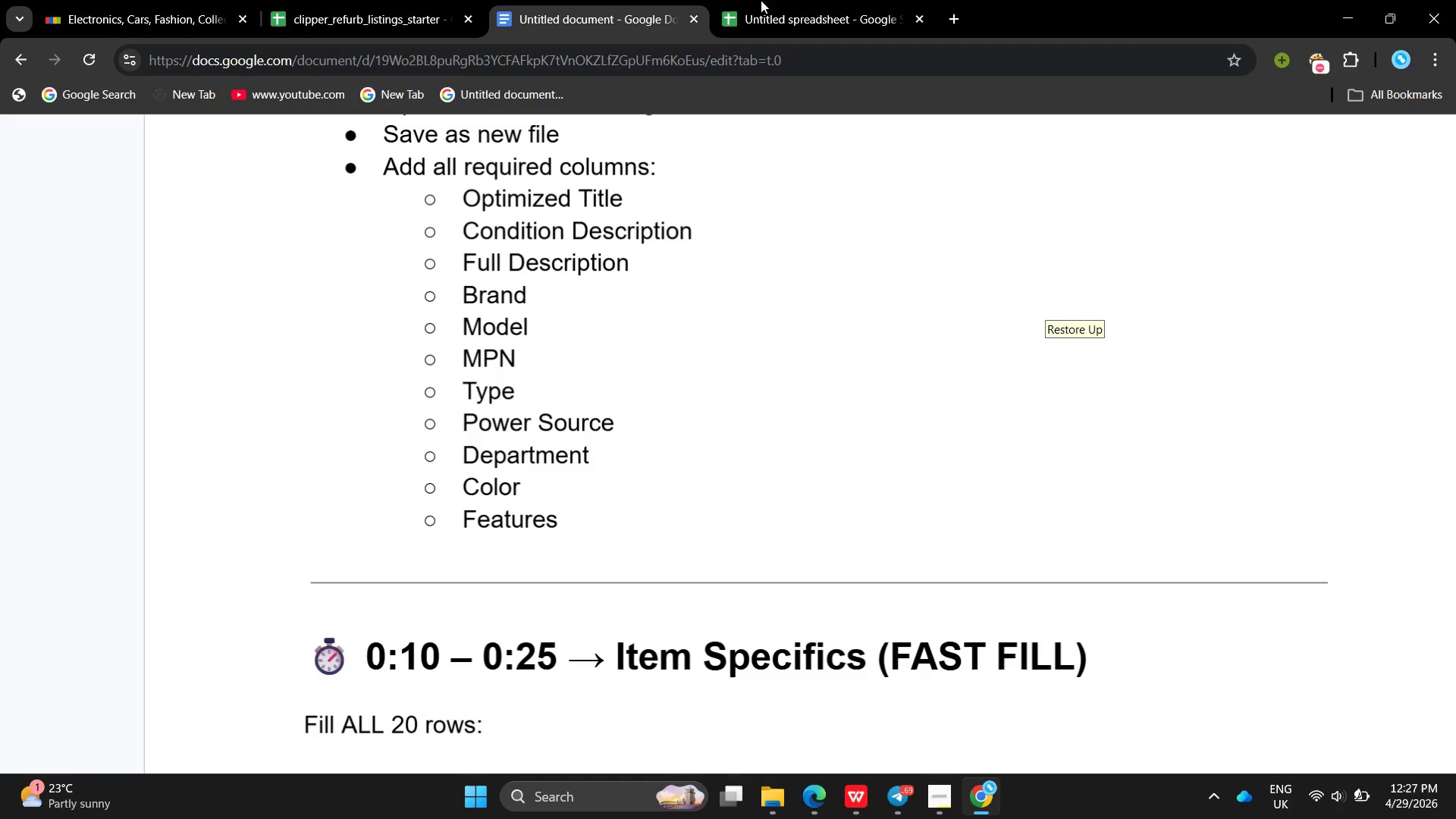 
left_click([788, 0])
 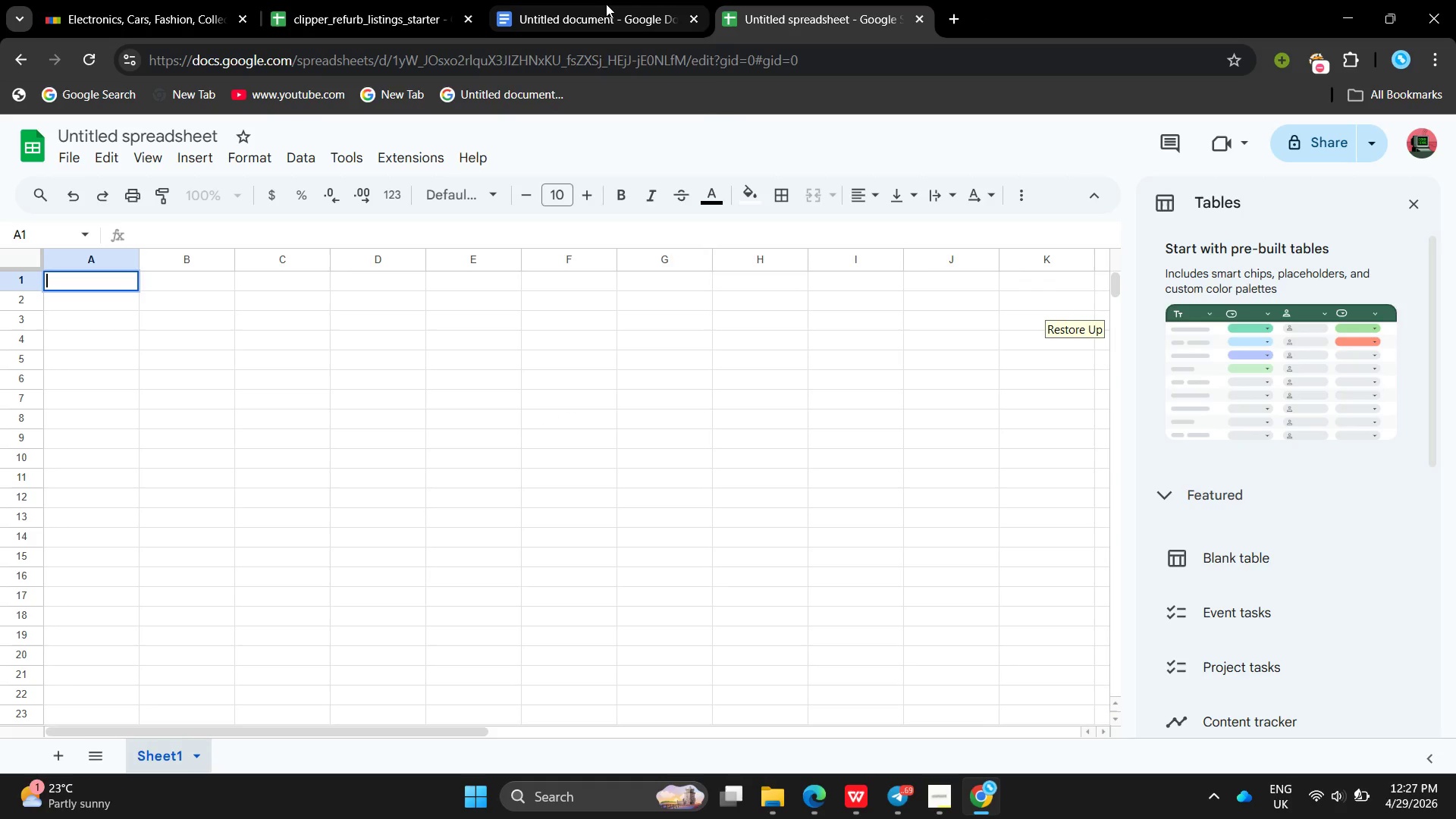 
double_click([606, 4])
 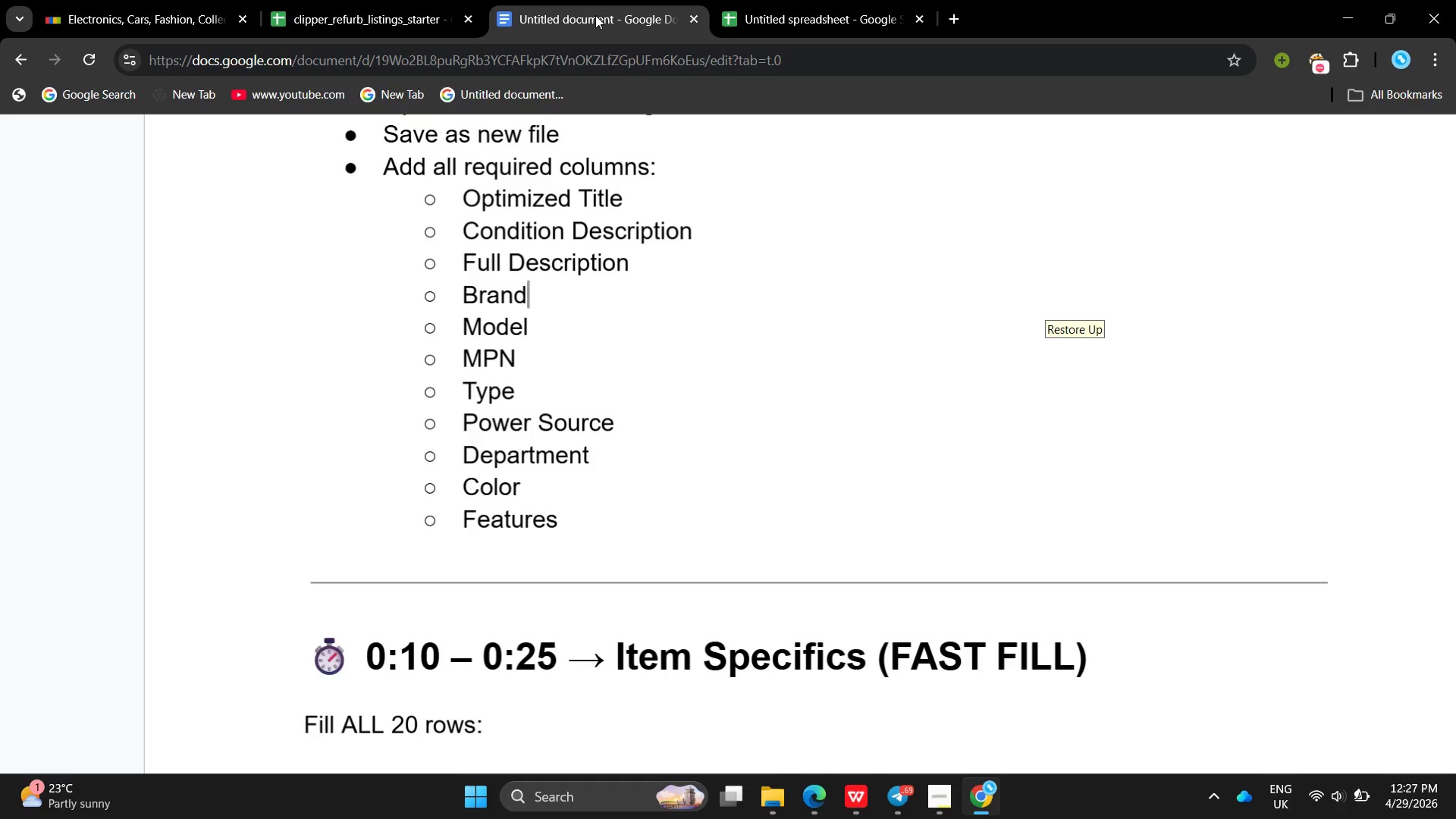 
left_click_drag(start_coordinate=[595, 15], to_coordinate=[607, 46])
 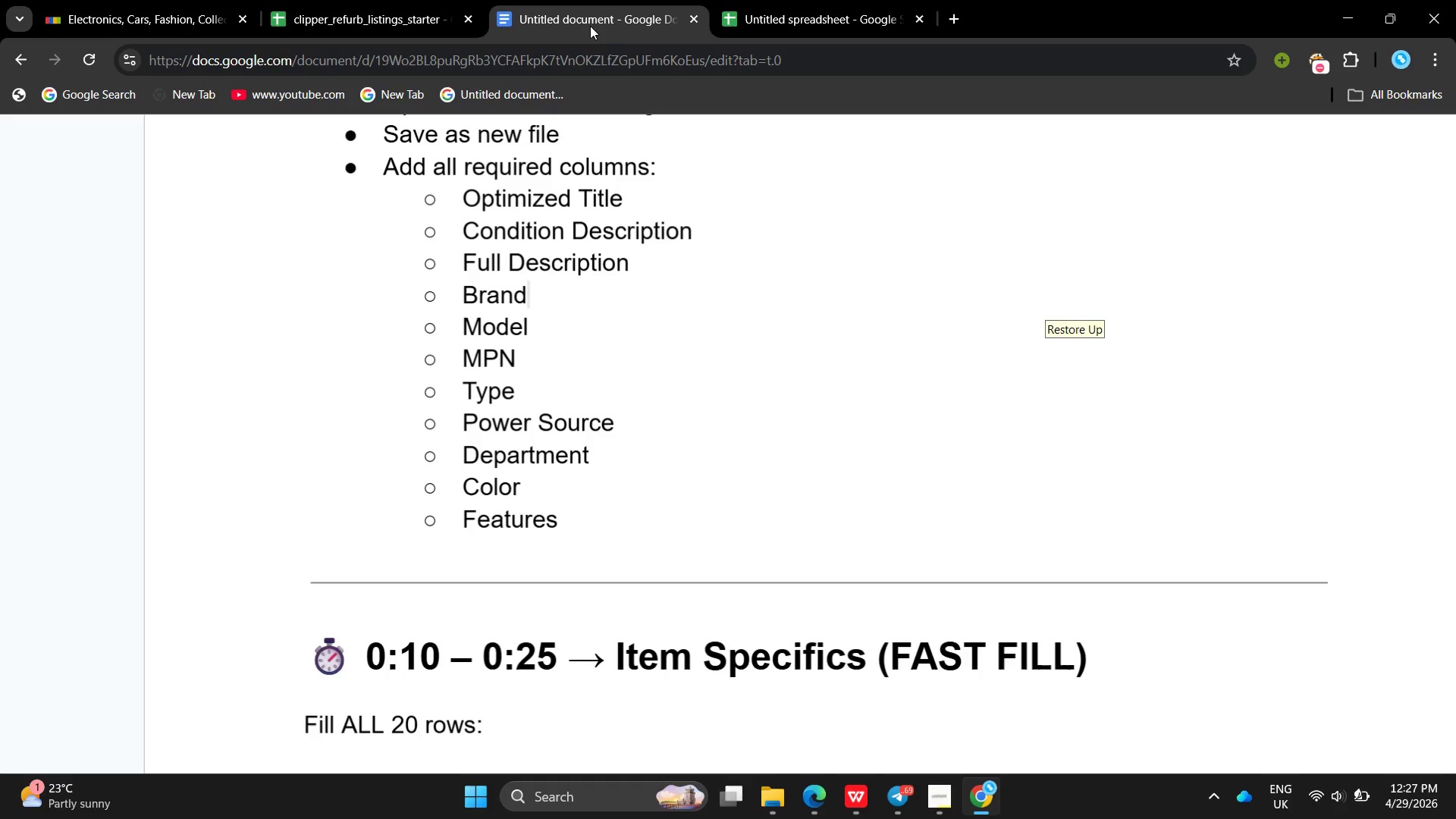 
left_click_drag(start_coordinate=[590, 26], to_coordinate=[544, 116])
 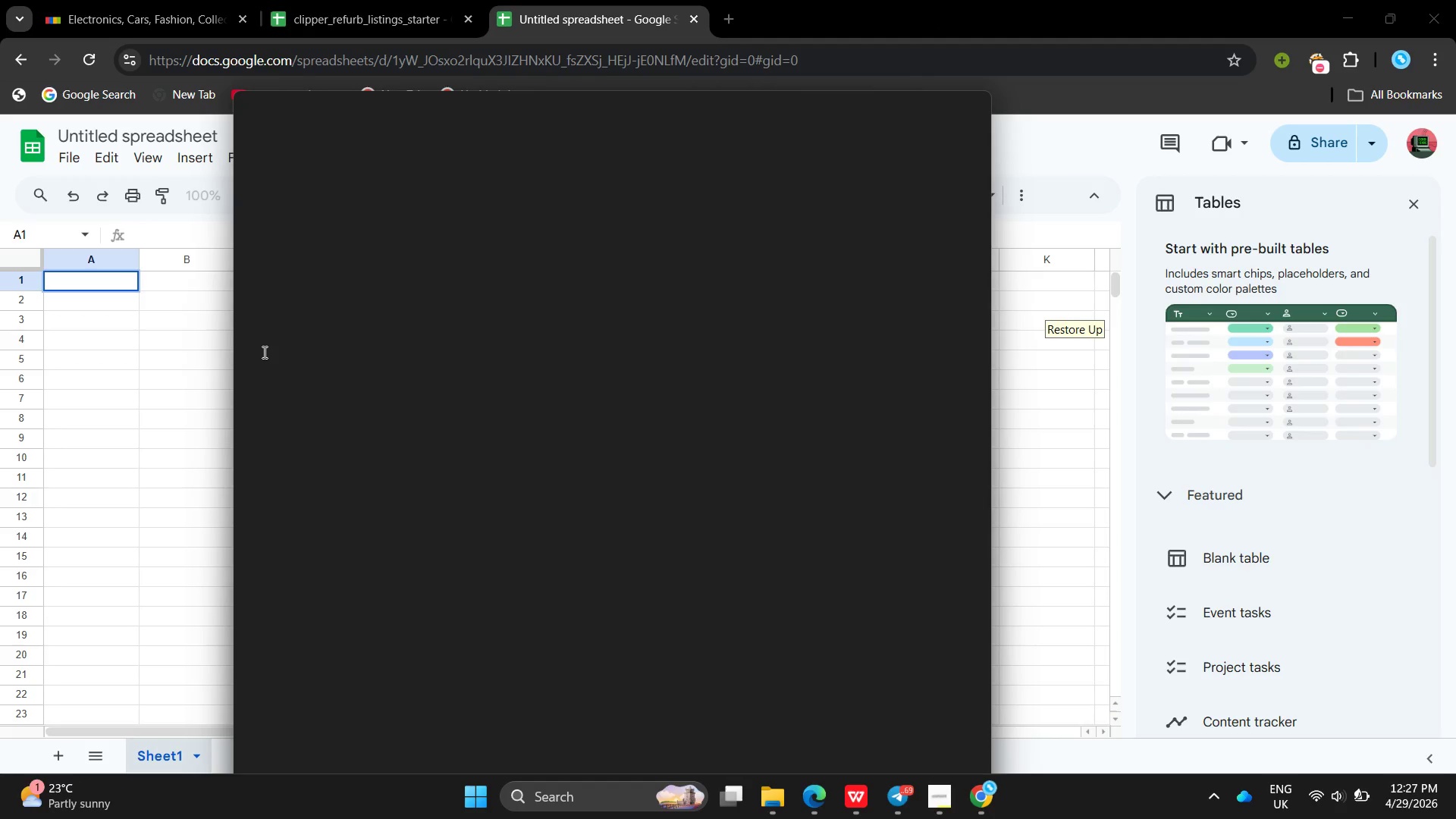 
left_click([561, 28])
 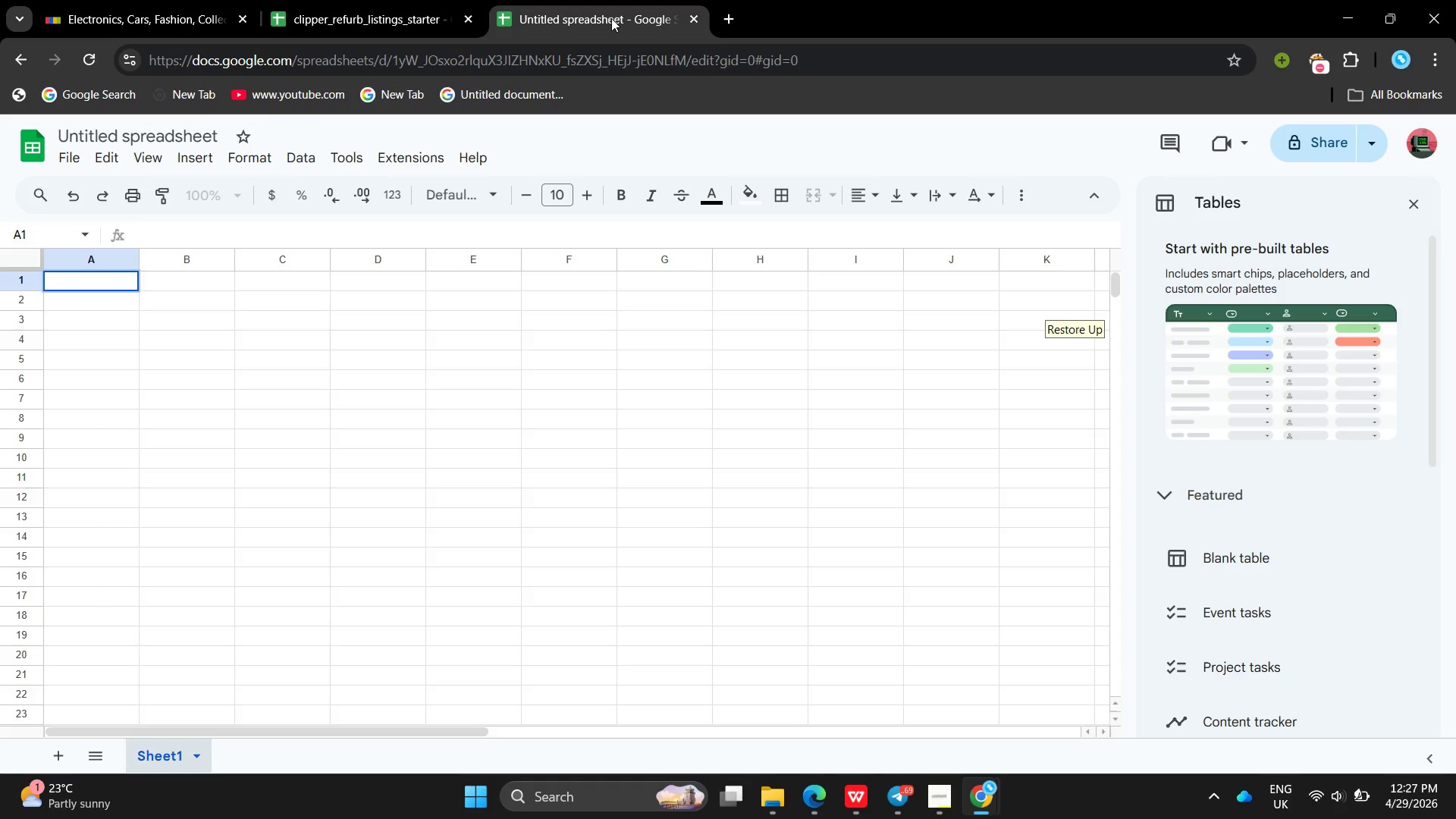 
left_click_drag(start_coordinate=[611, 18], to_coordinate=[679, 109])
 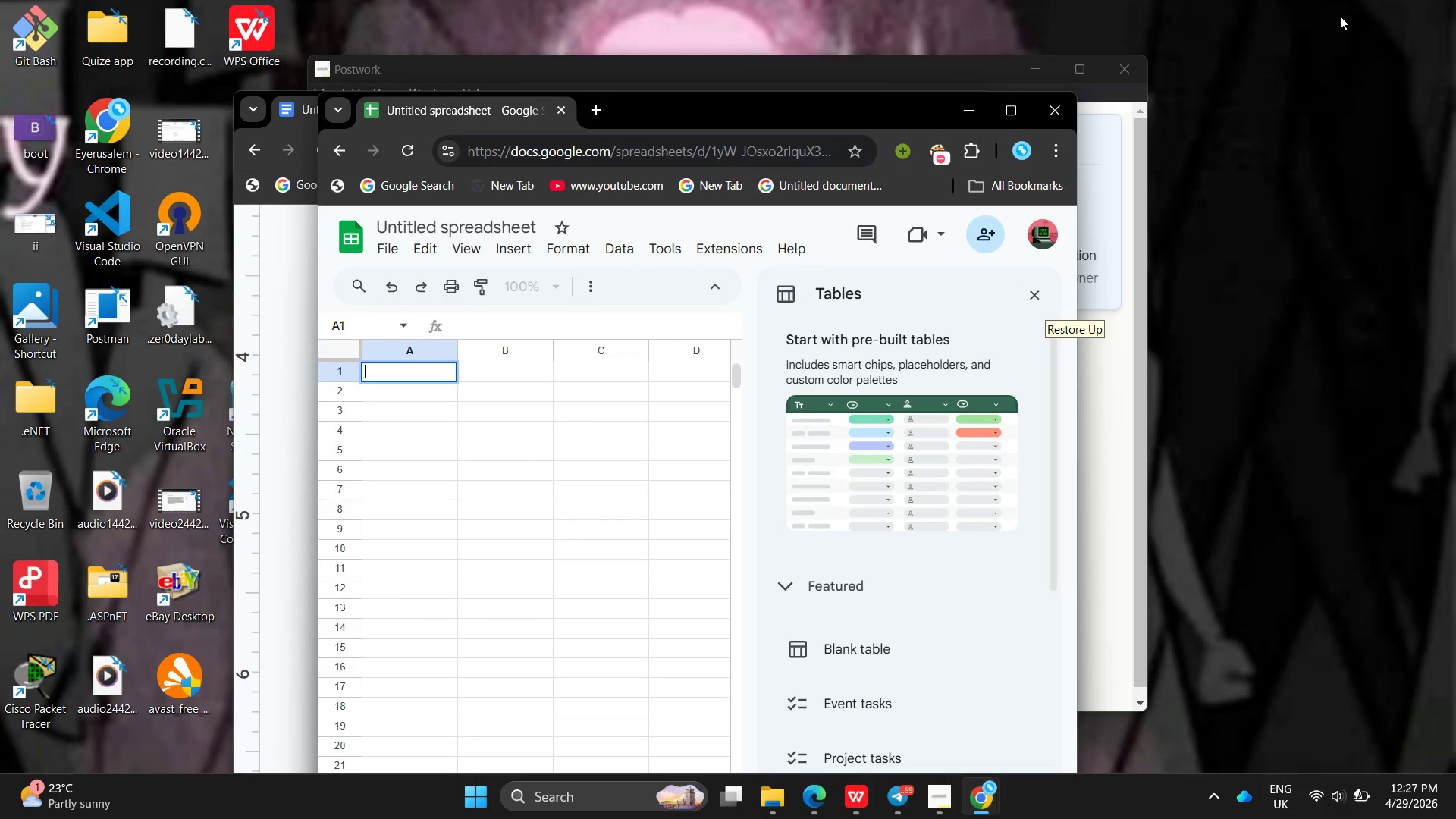 
left_click_drag(start_coordinate=[623, 113], to_coordinate=[1285, 166])
 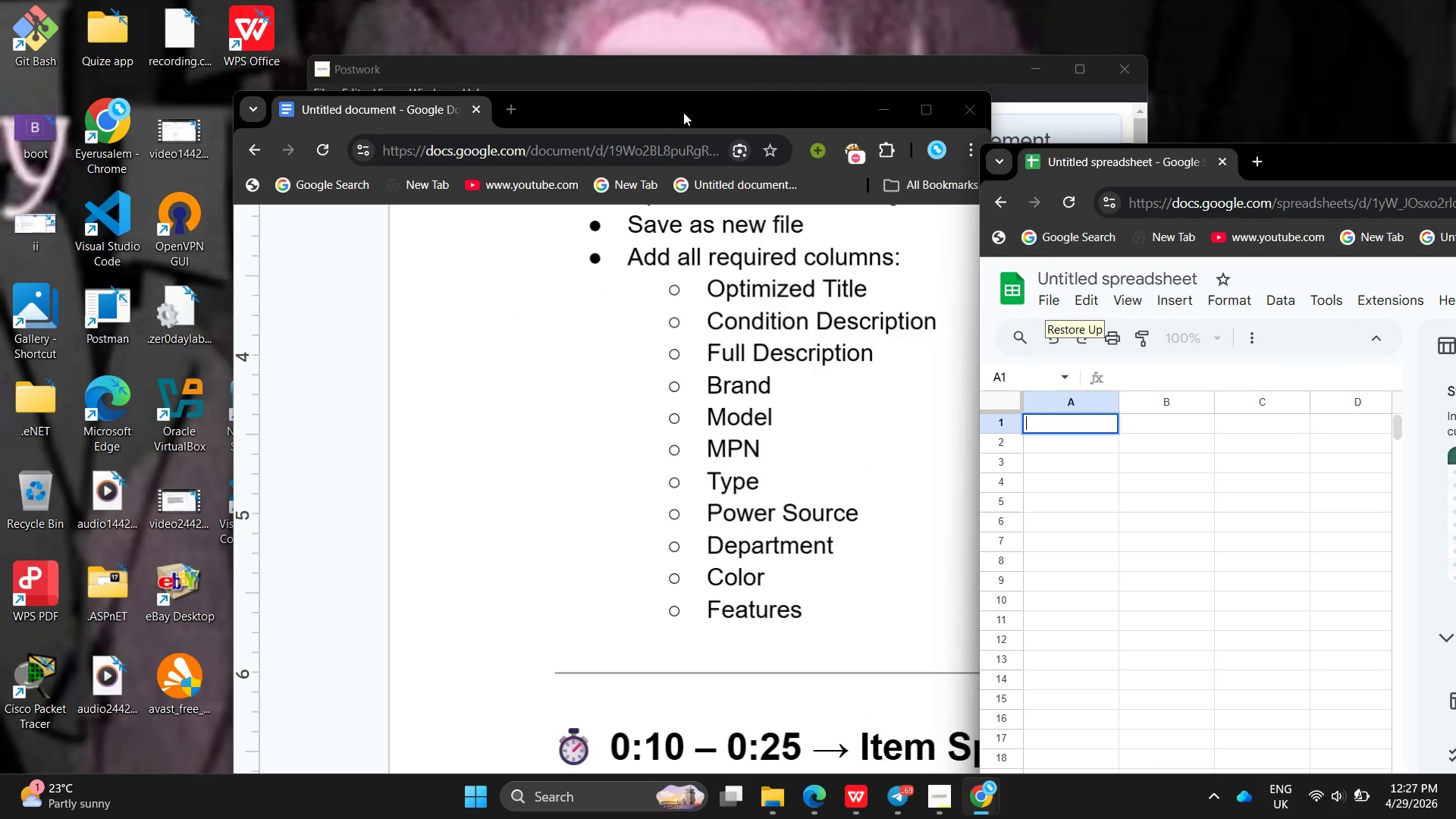 
left_click_drag(start_coordinate=[687, 112], to_coordinate=[365, 116])
 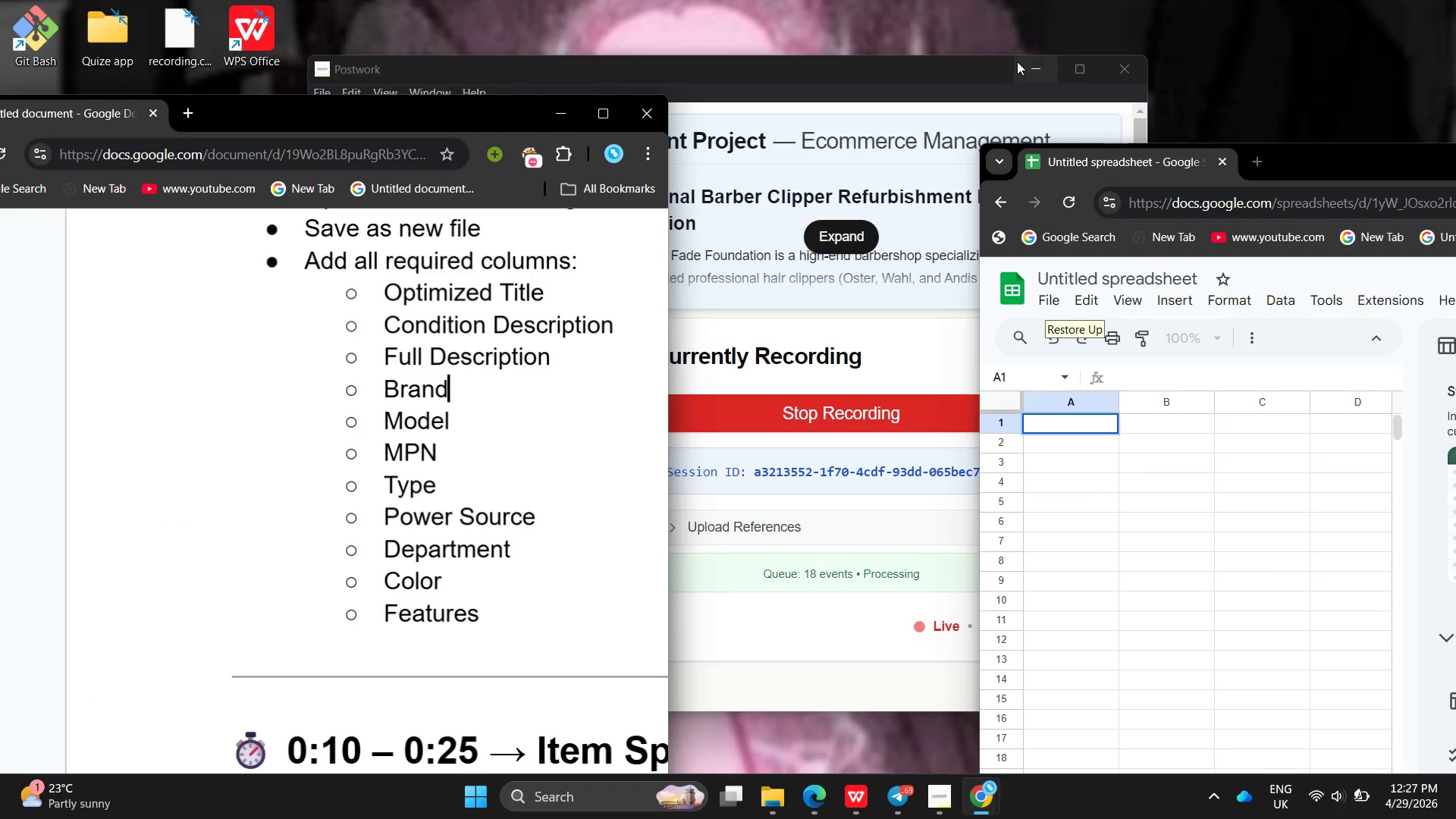 
left_click([1017, 62])
 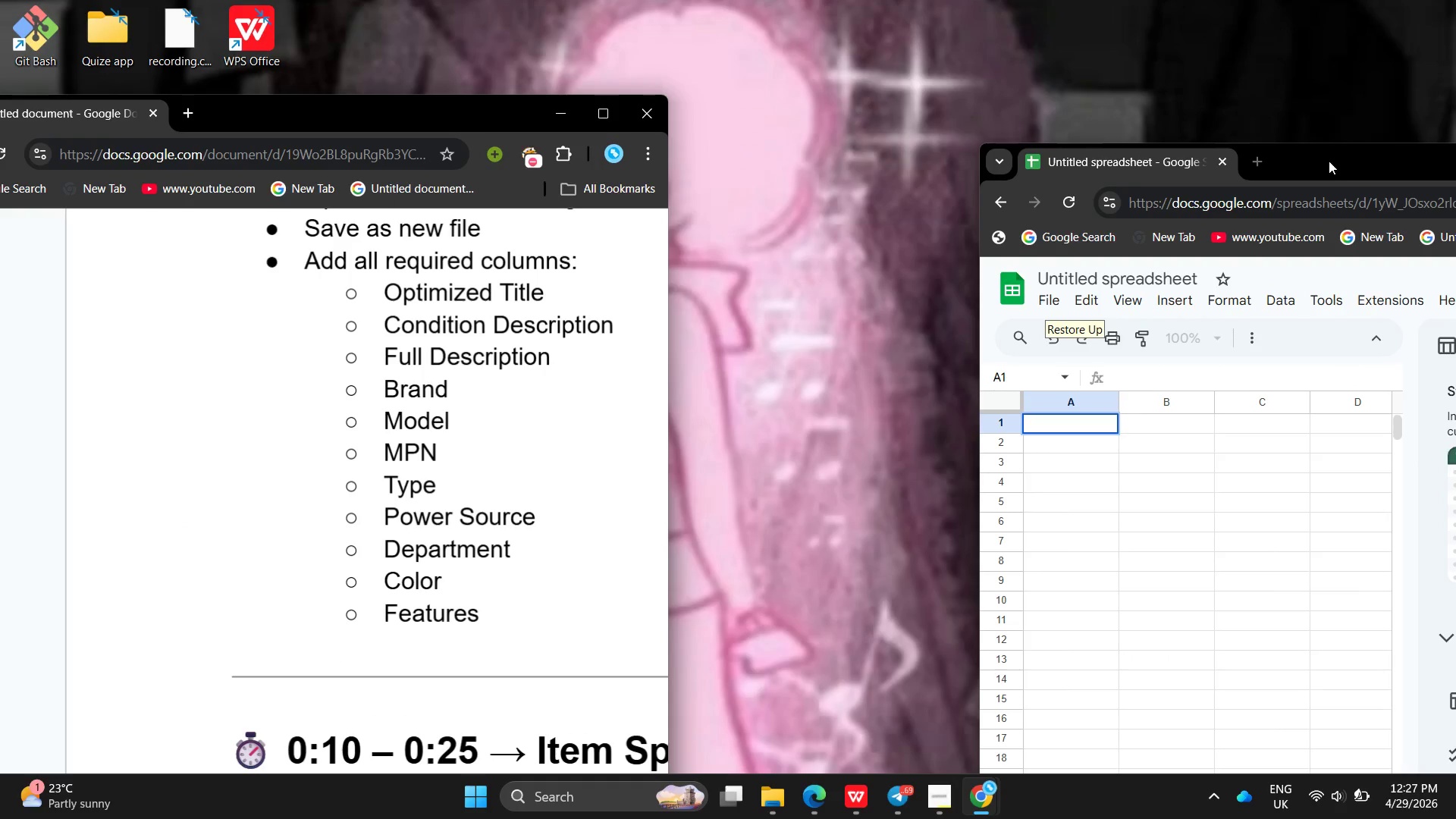 
left_click_drag(start_coordinate=[1329, 161], to_coordinate=[1016, 80])
 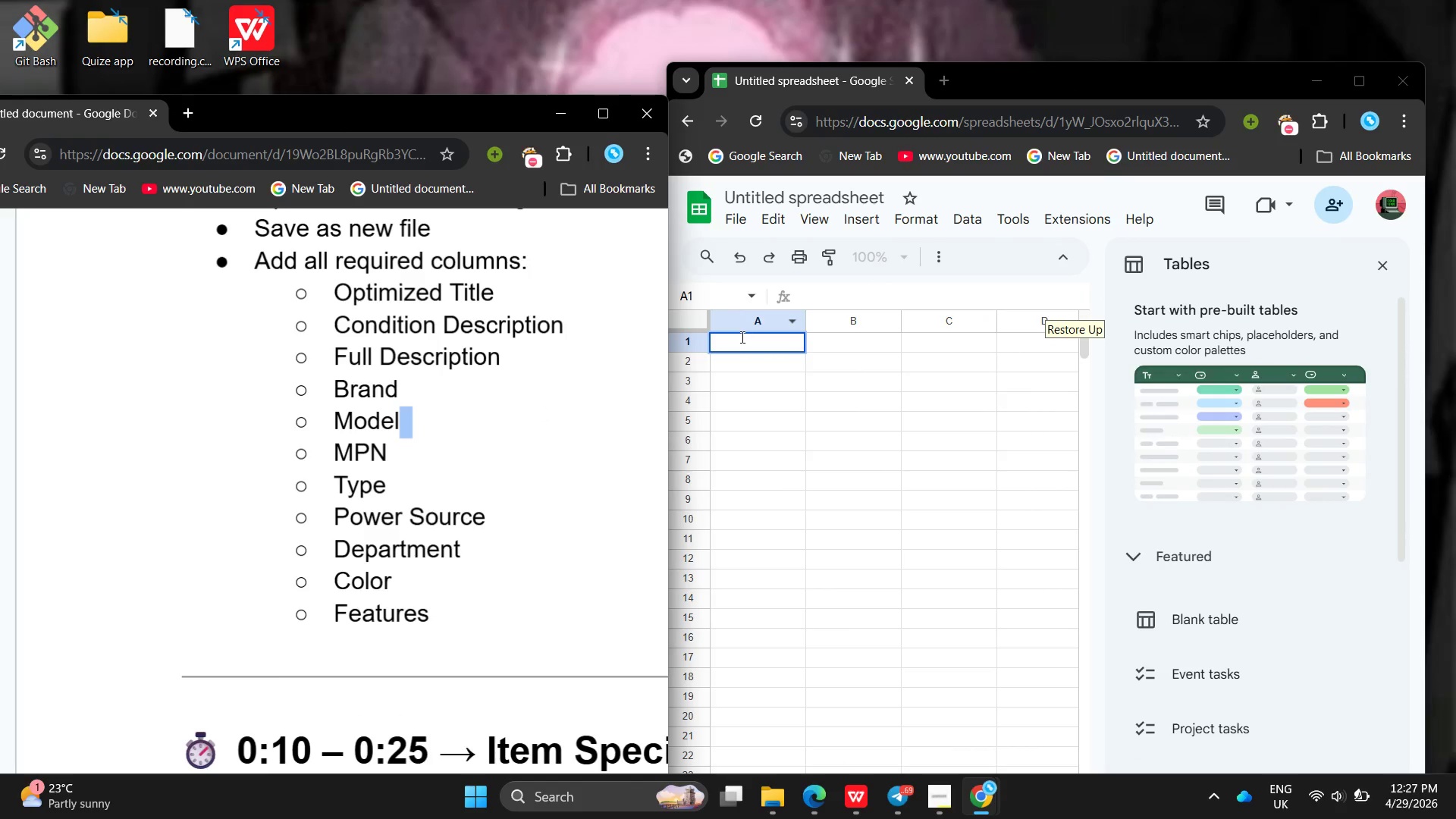 
left_click([1376, 270])
 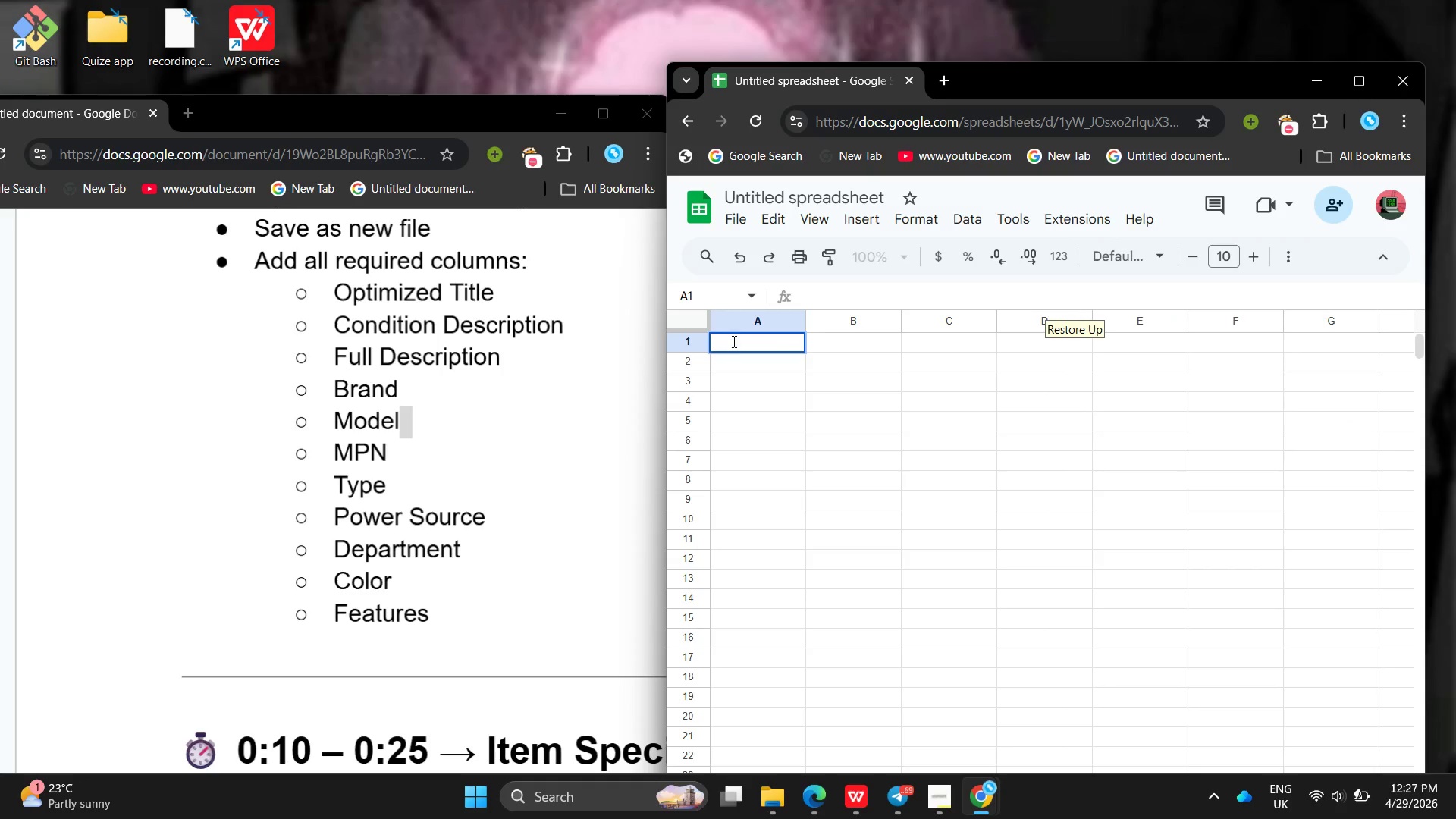 
left_click([733, 341])
 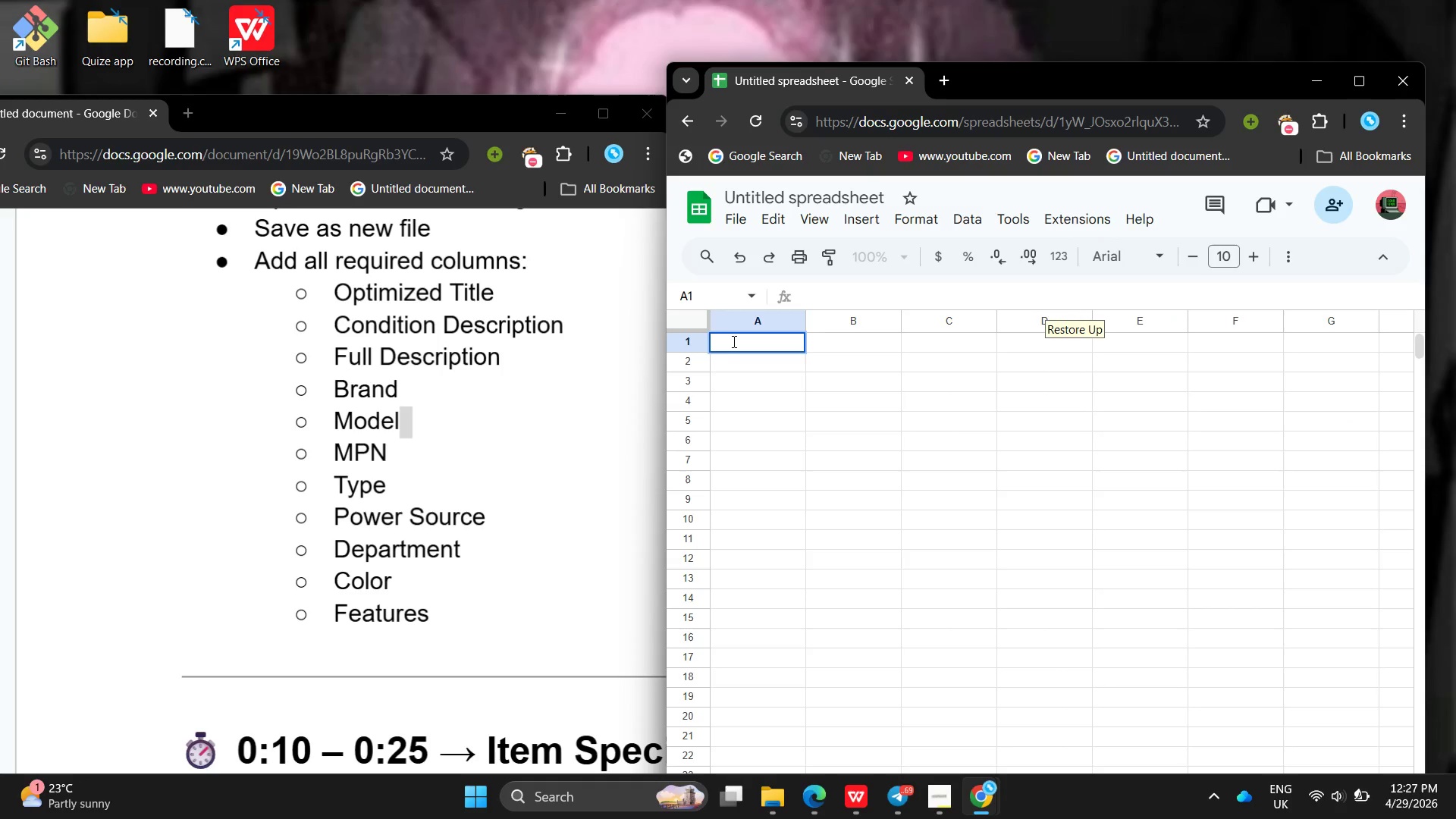 
type(Optimized Title )
 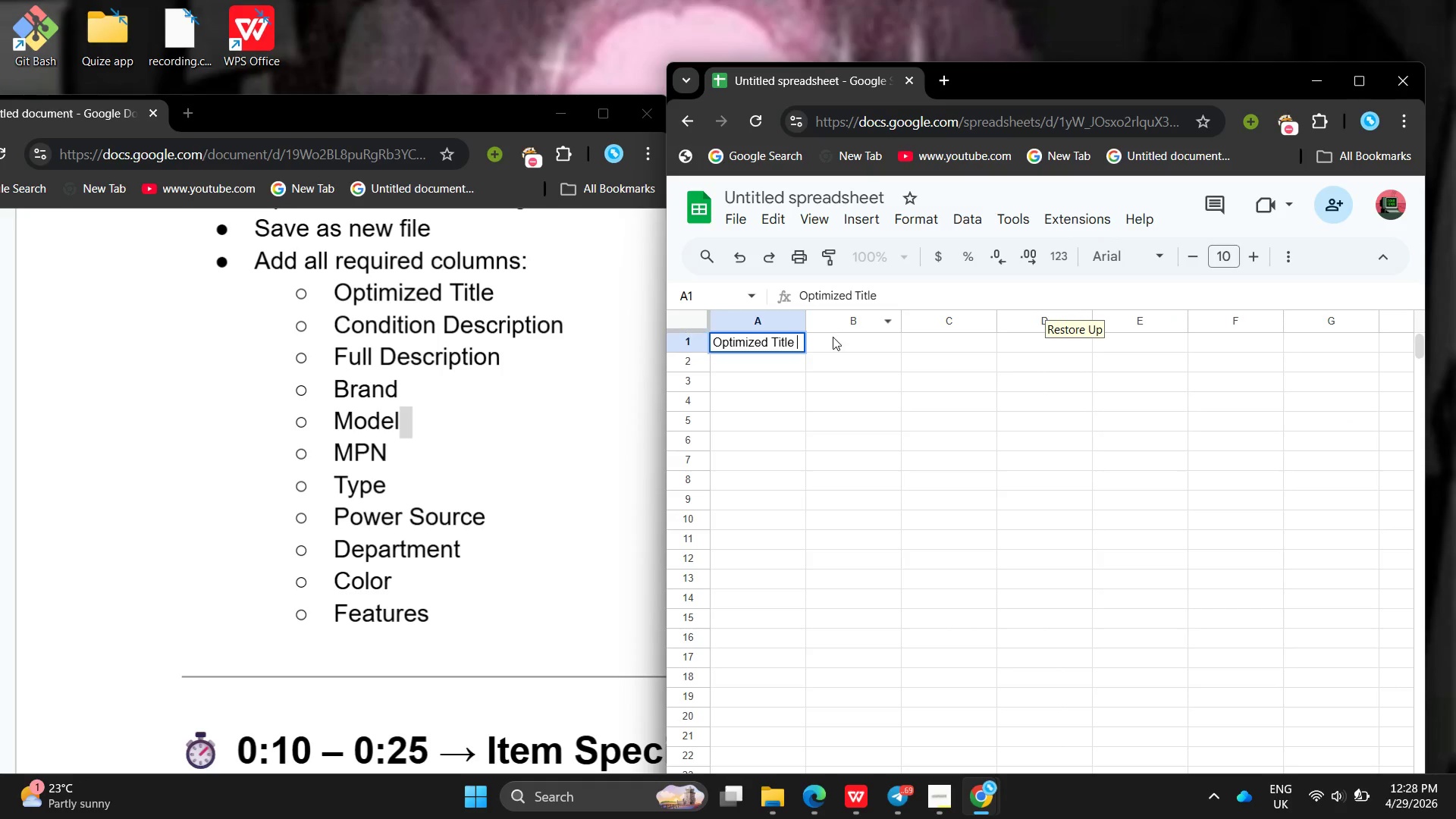 
left_click([833, 337])
 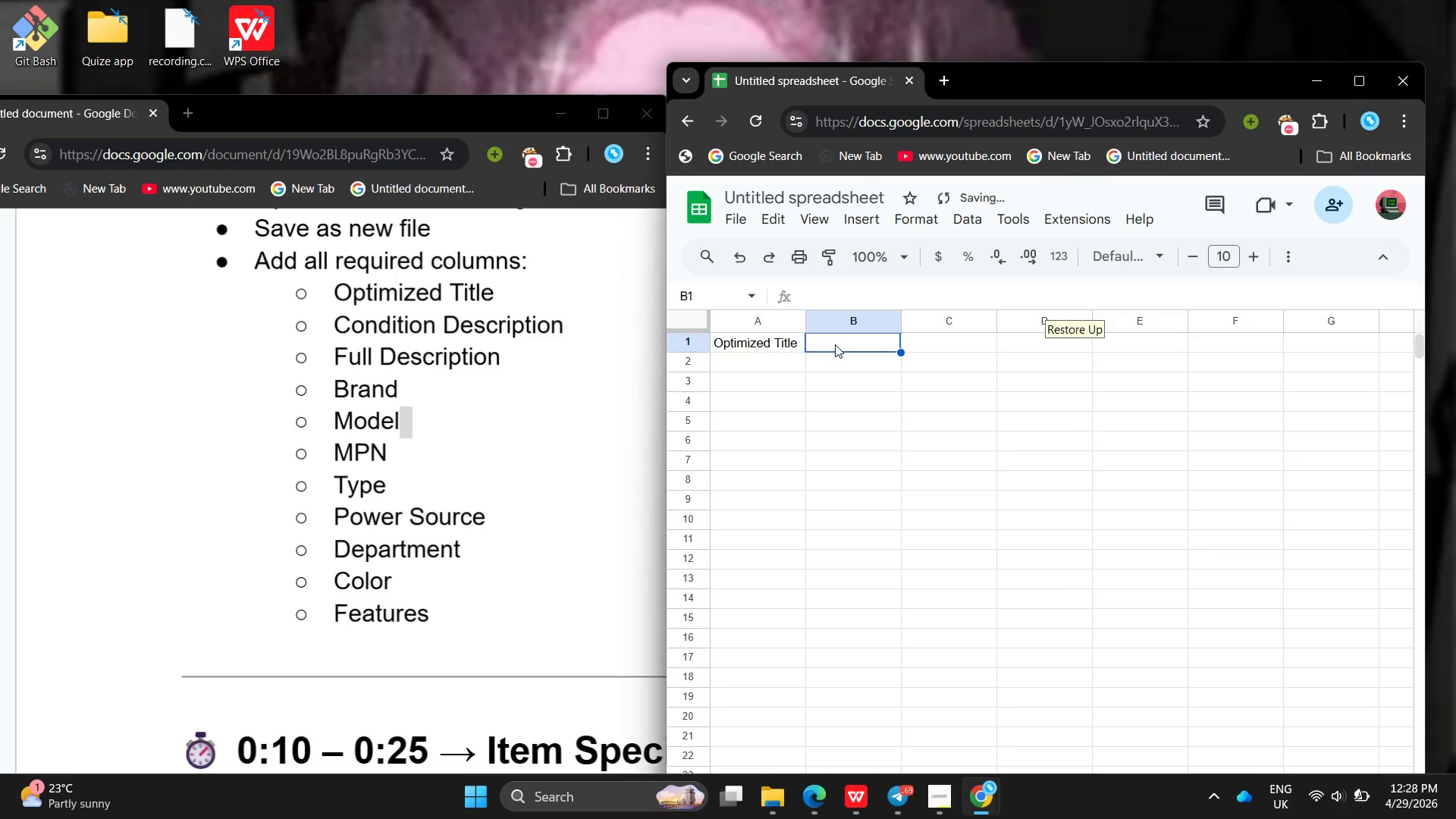 
left_click([835, 344])
 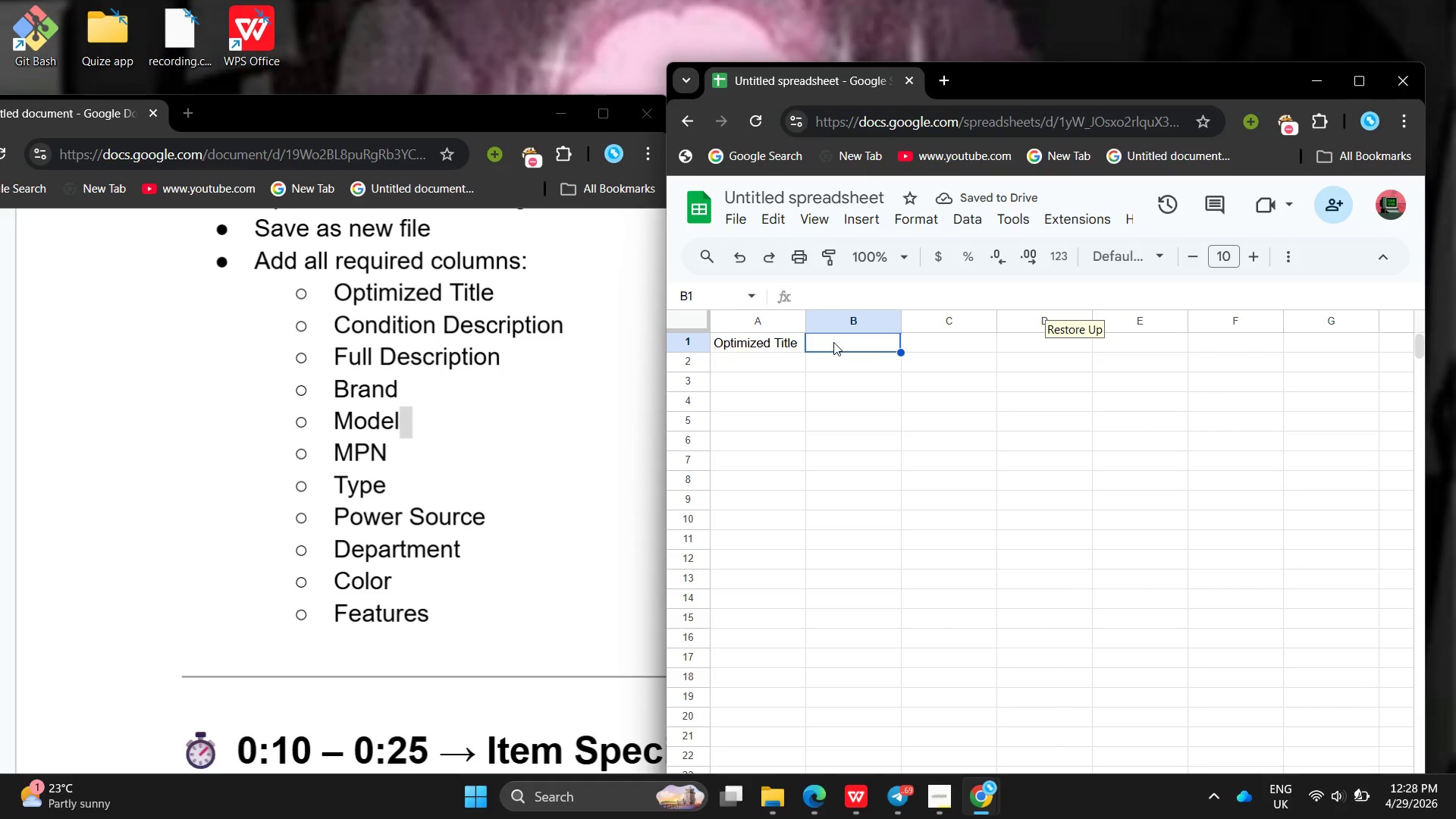 
double_click([833, 342])
 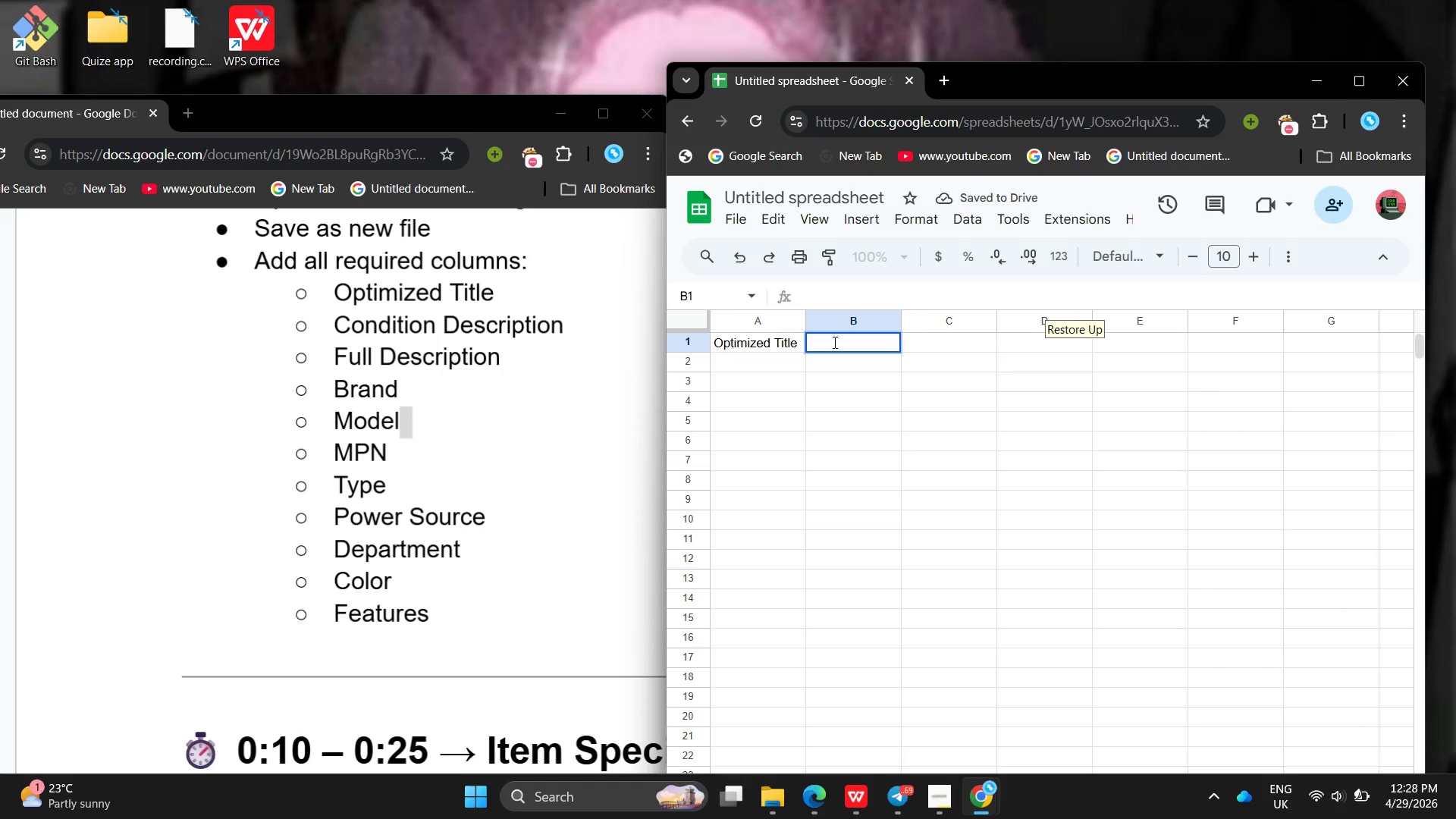 
type(Cindition Desciption)
 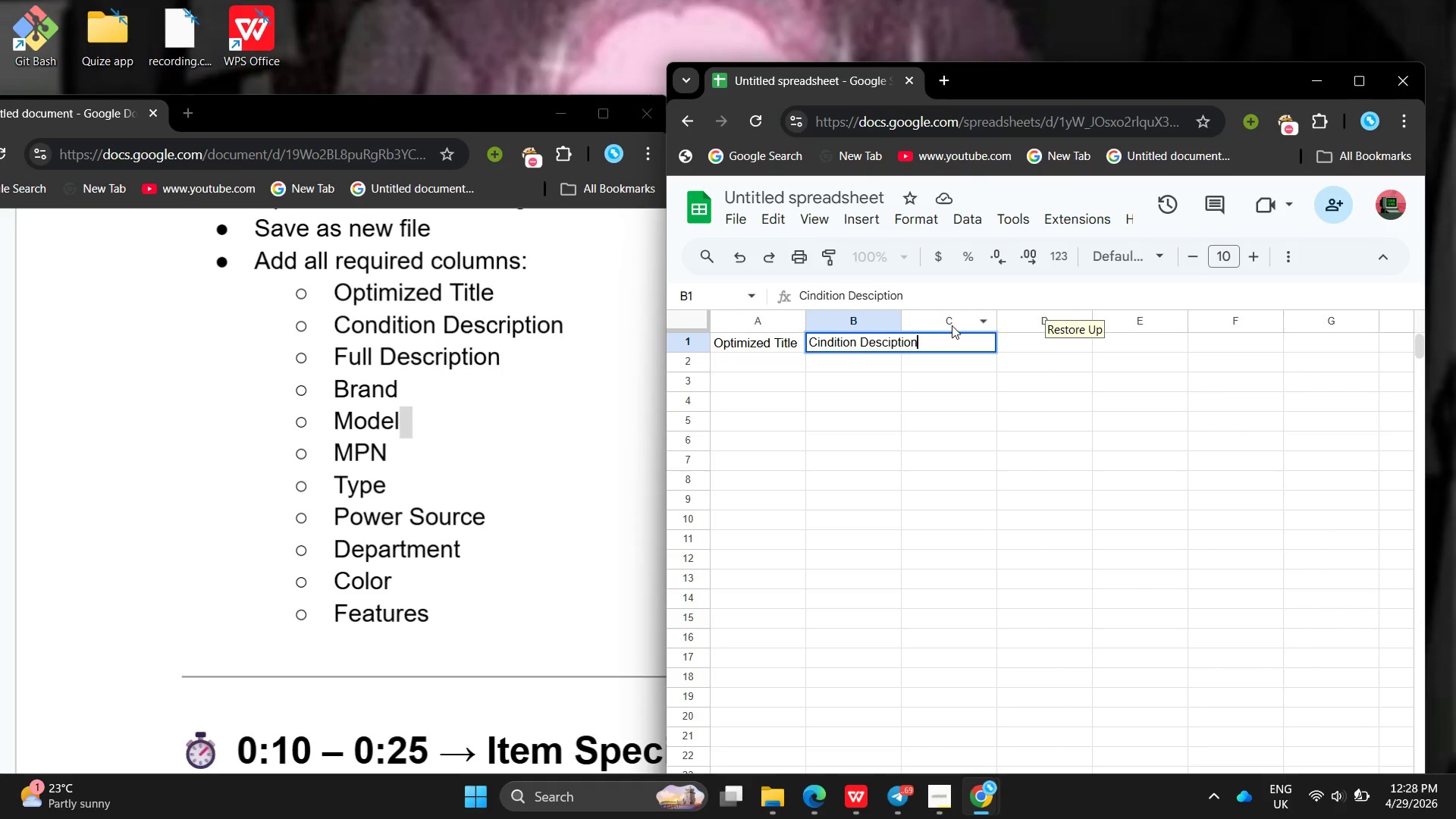 
left_click([952, 325])
 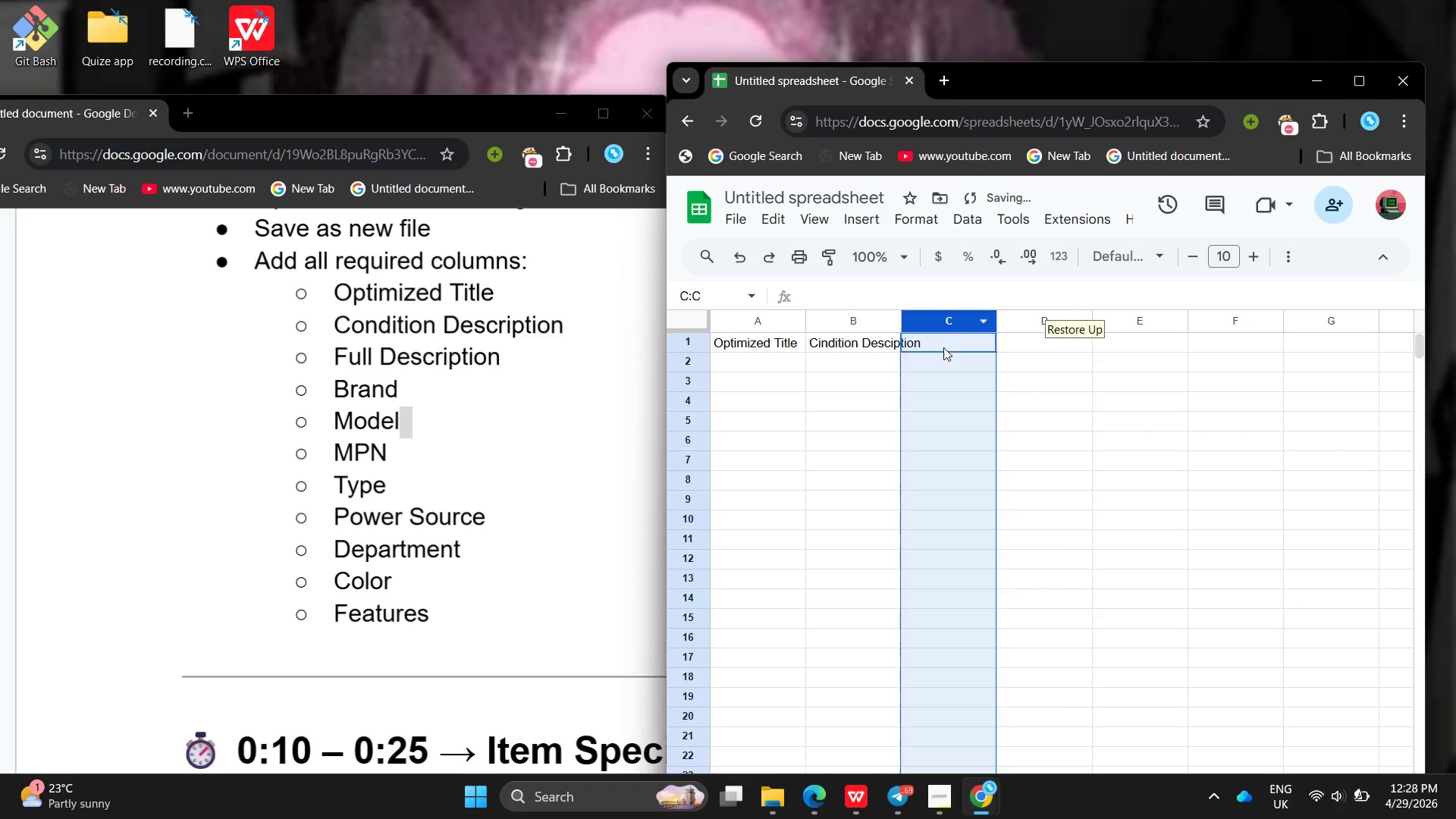 
left_click([943, 347])
 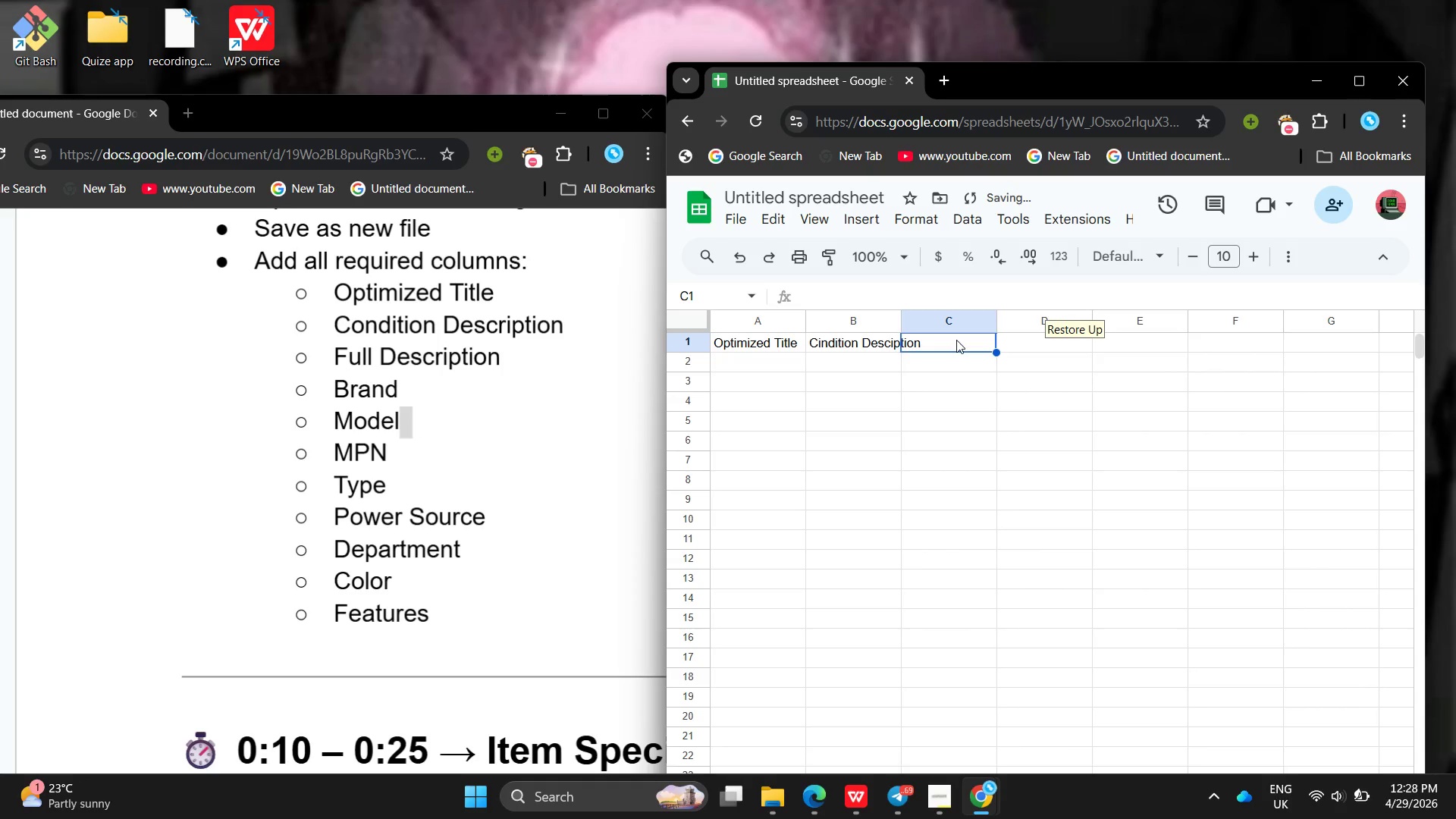 
left_click([956, 340])
 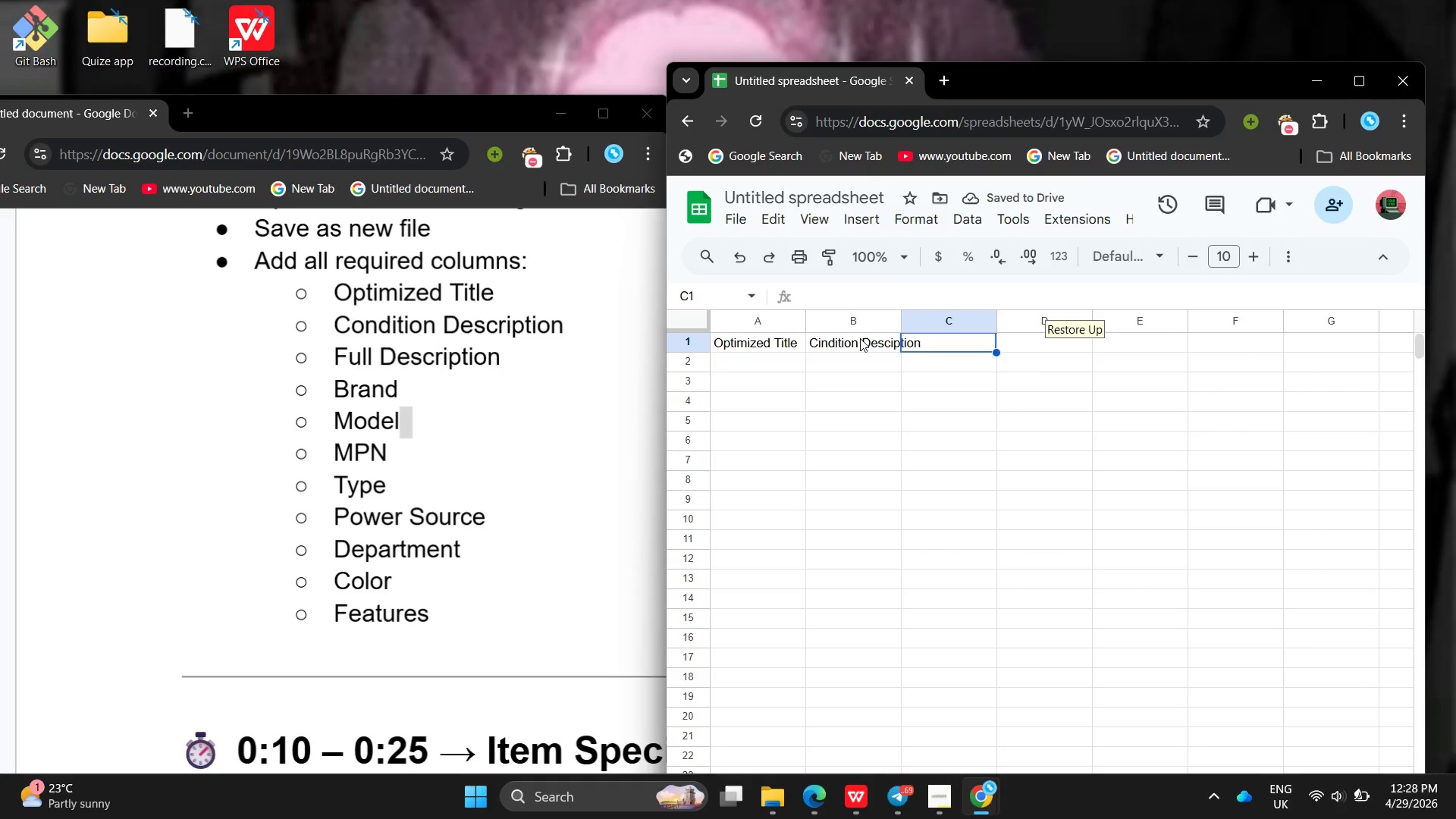 
left_click([860, 338])
 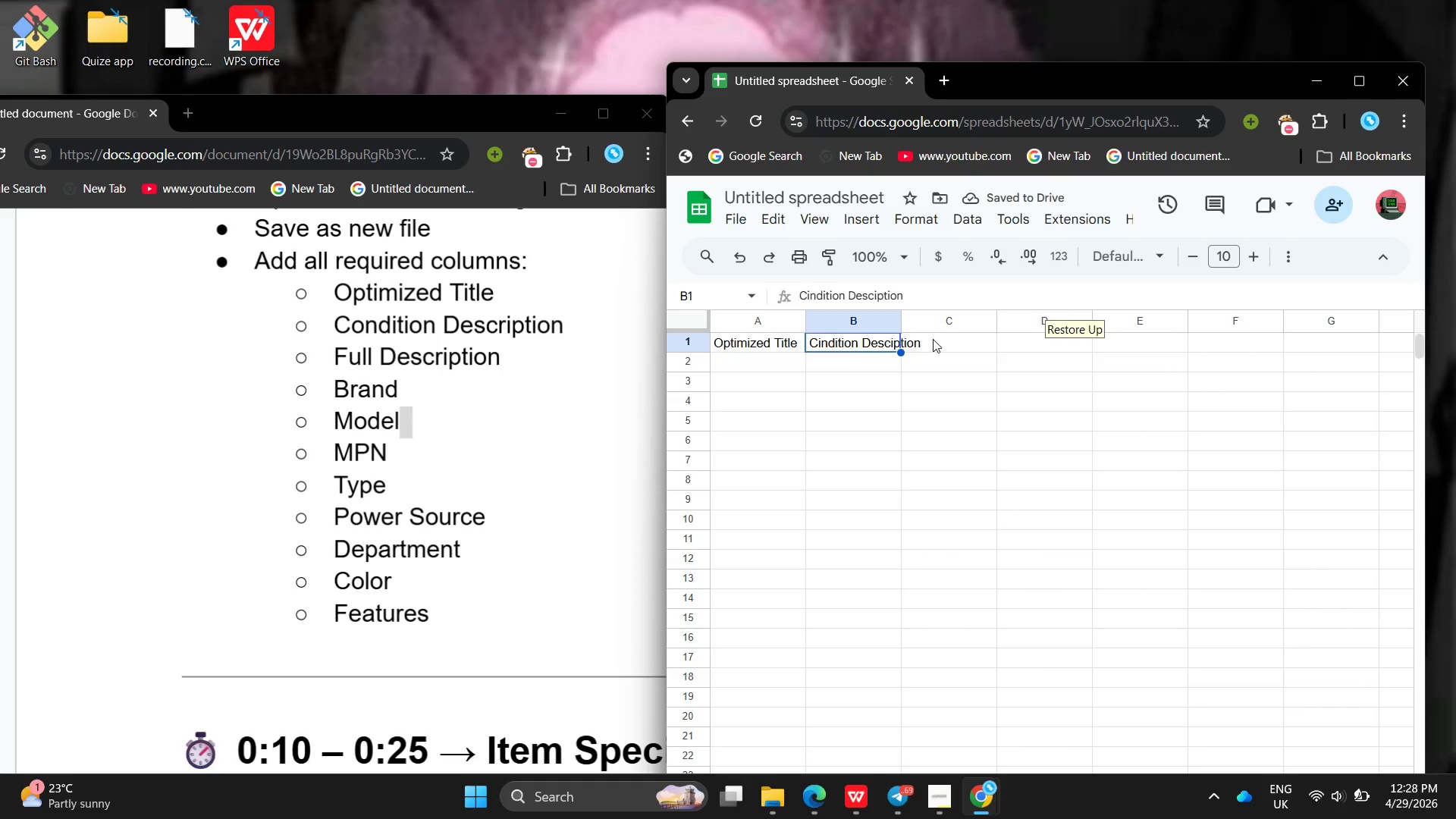 
left_click([933, 339])
 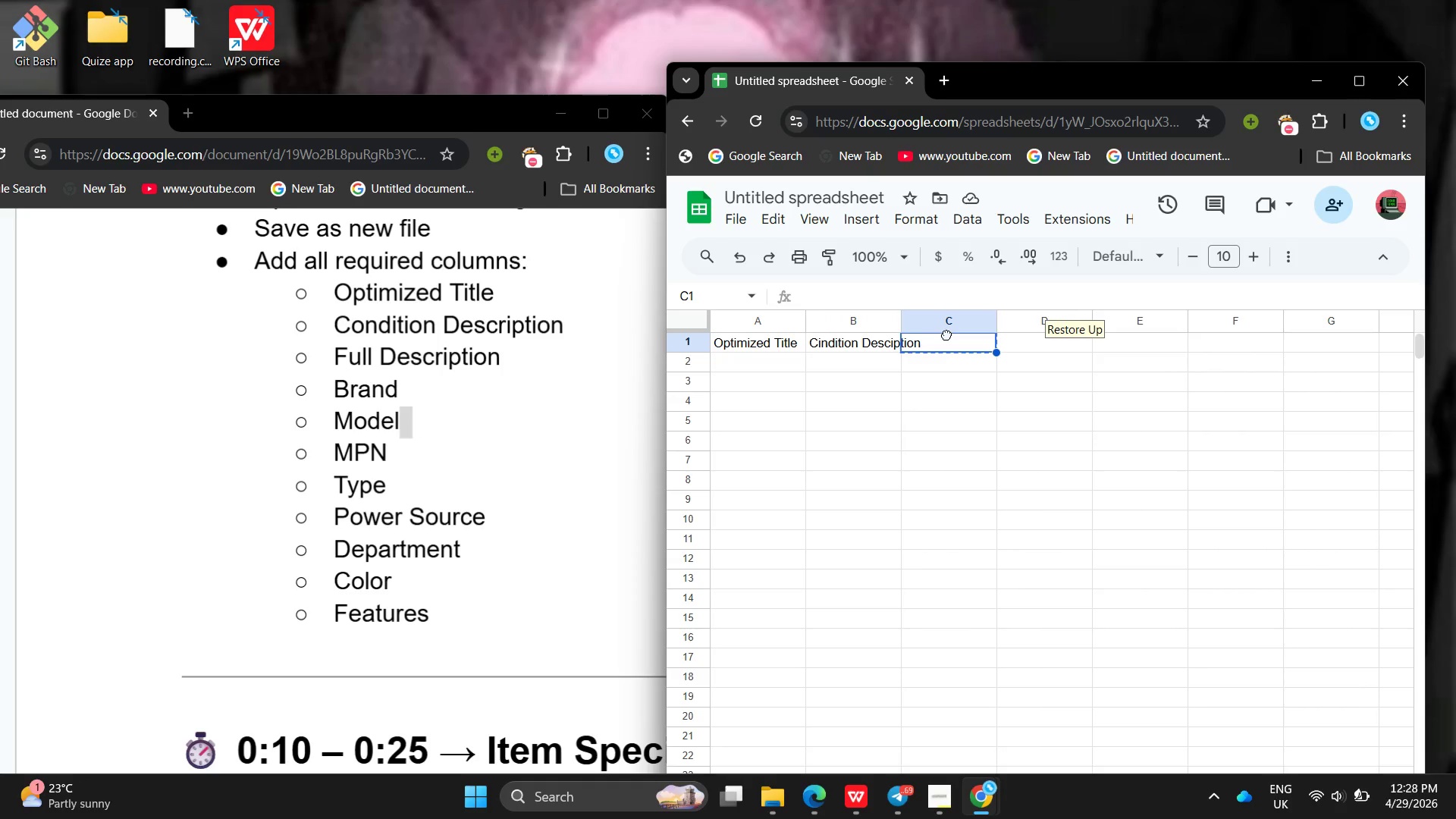 
double_click([946, 334])
 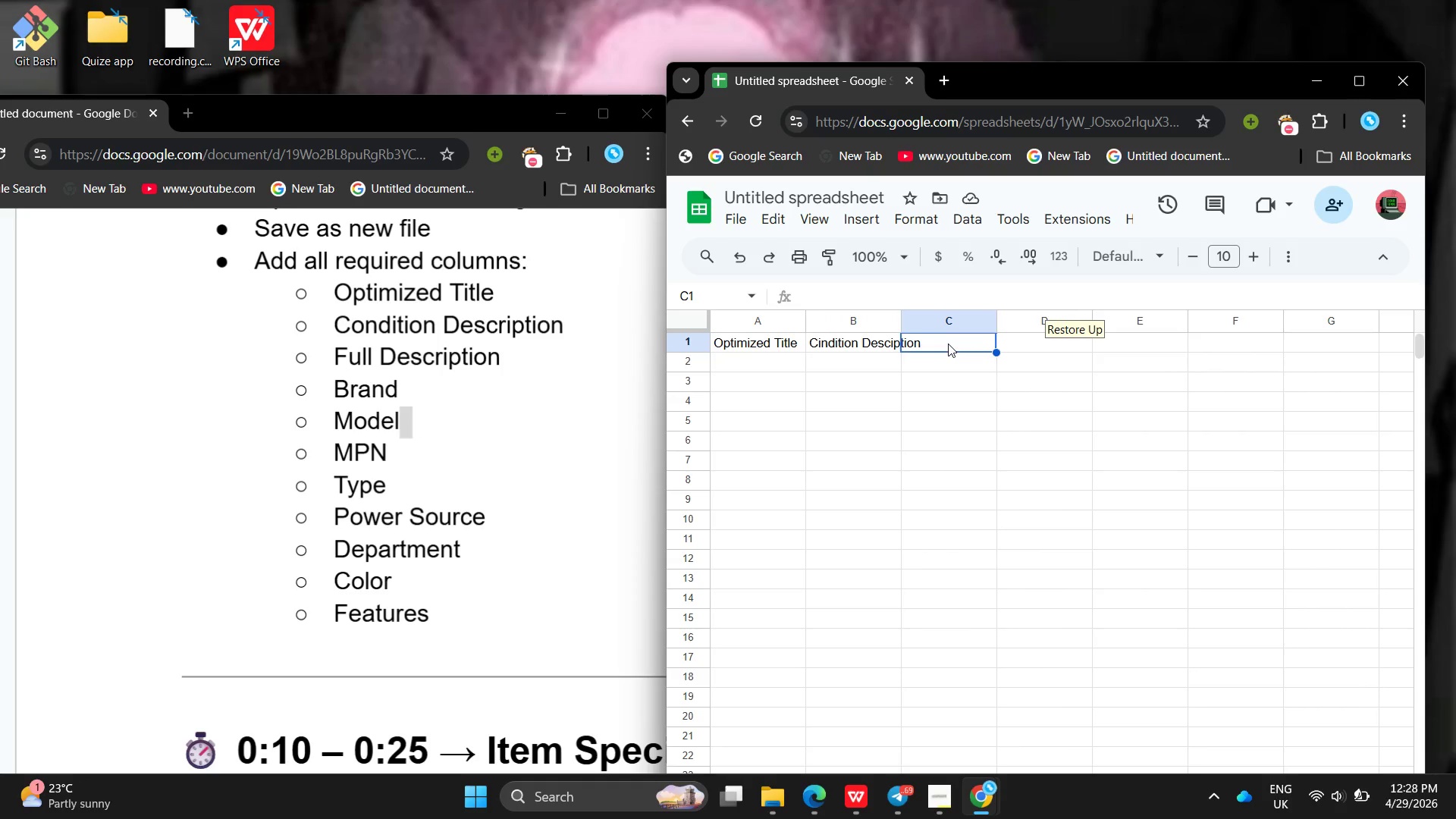 
left_click([948, 344])
 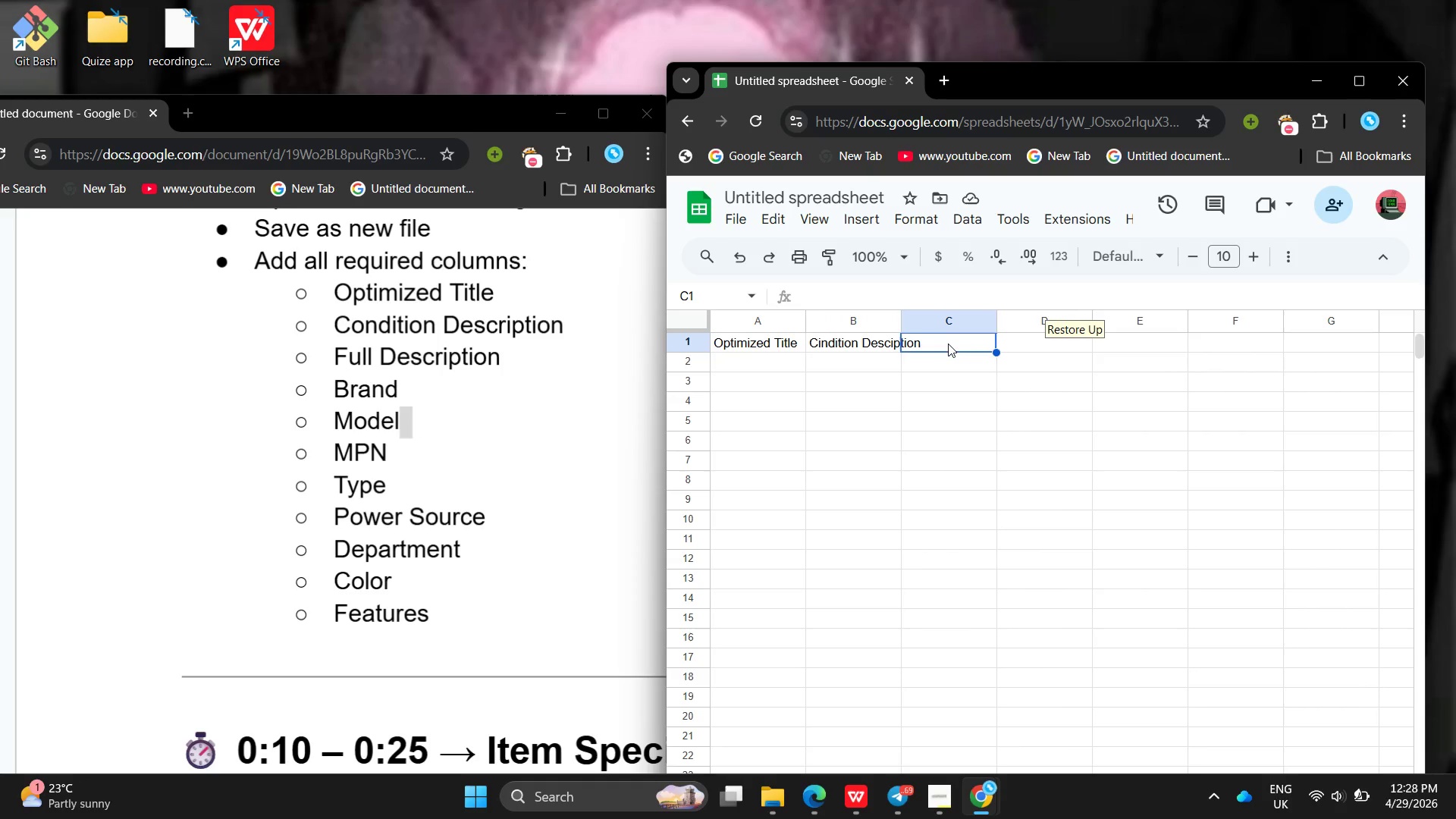 
key(Control+ControlLeft)
 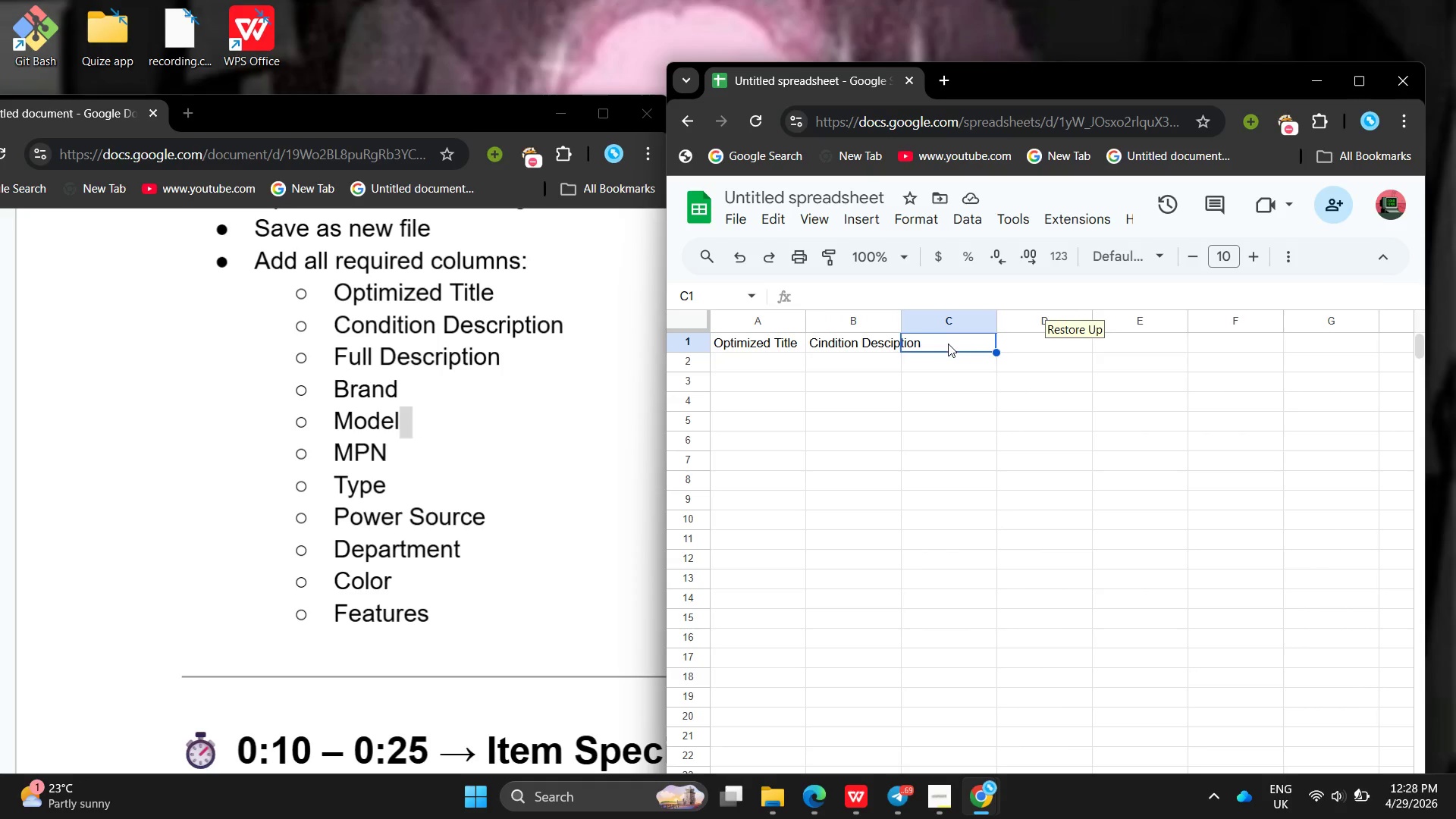 
key(Control+F)
 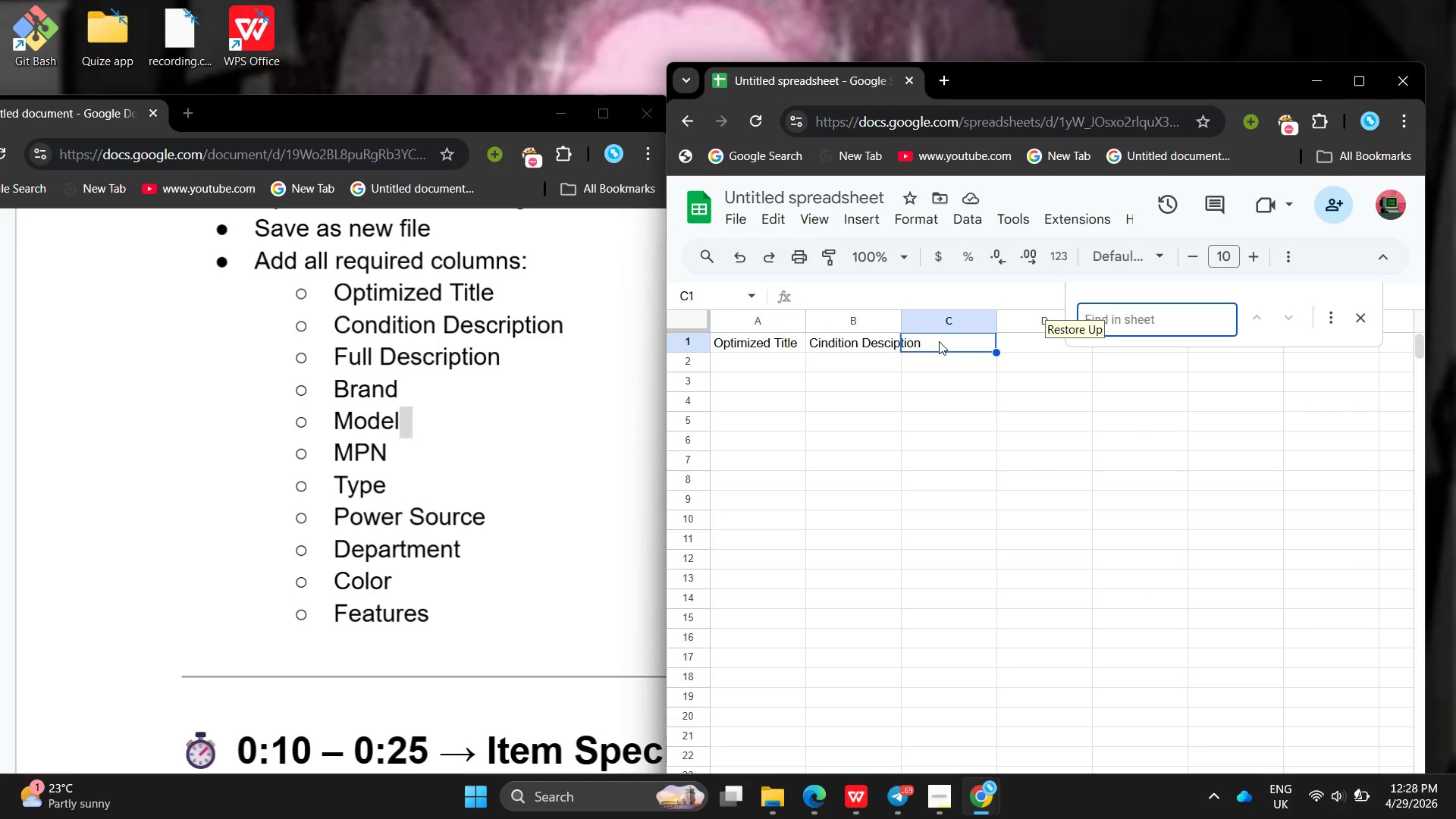 
left_click([939, 341])
 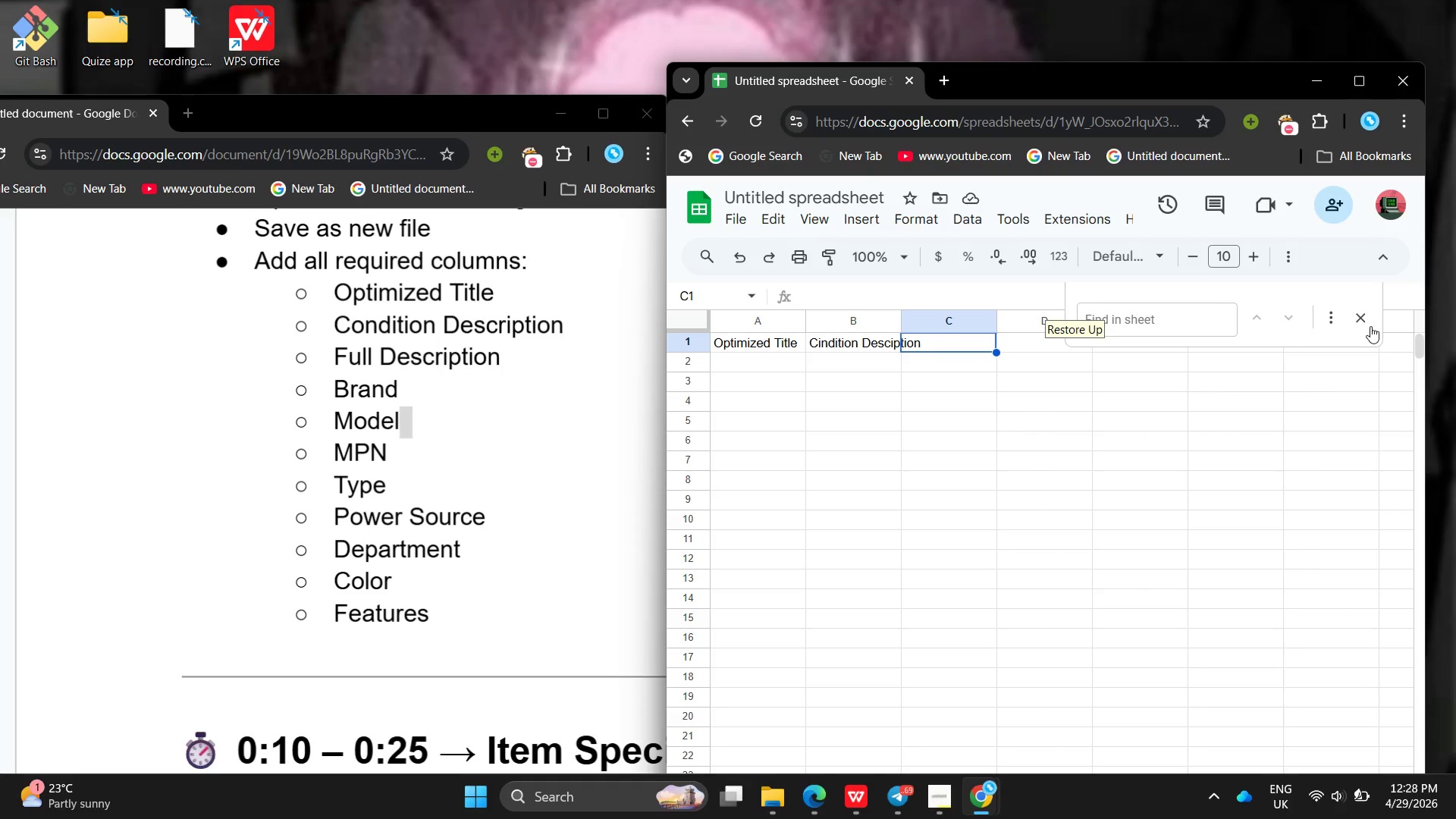 
left_click([1370, 326])
 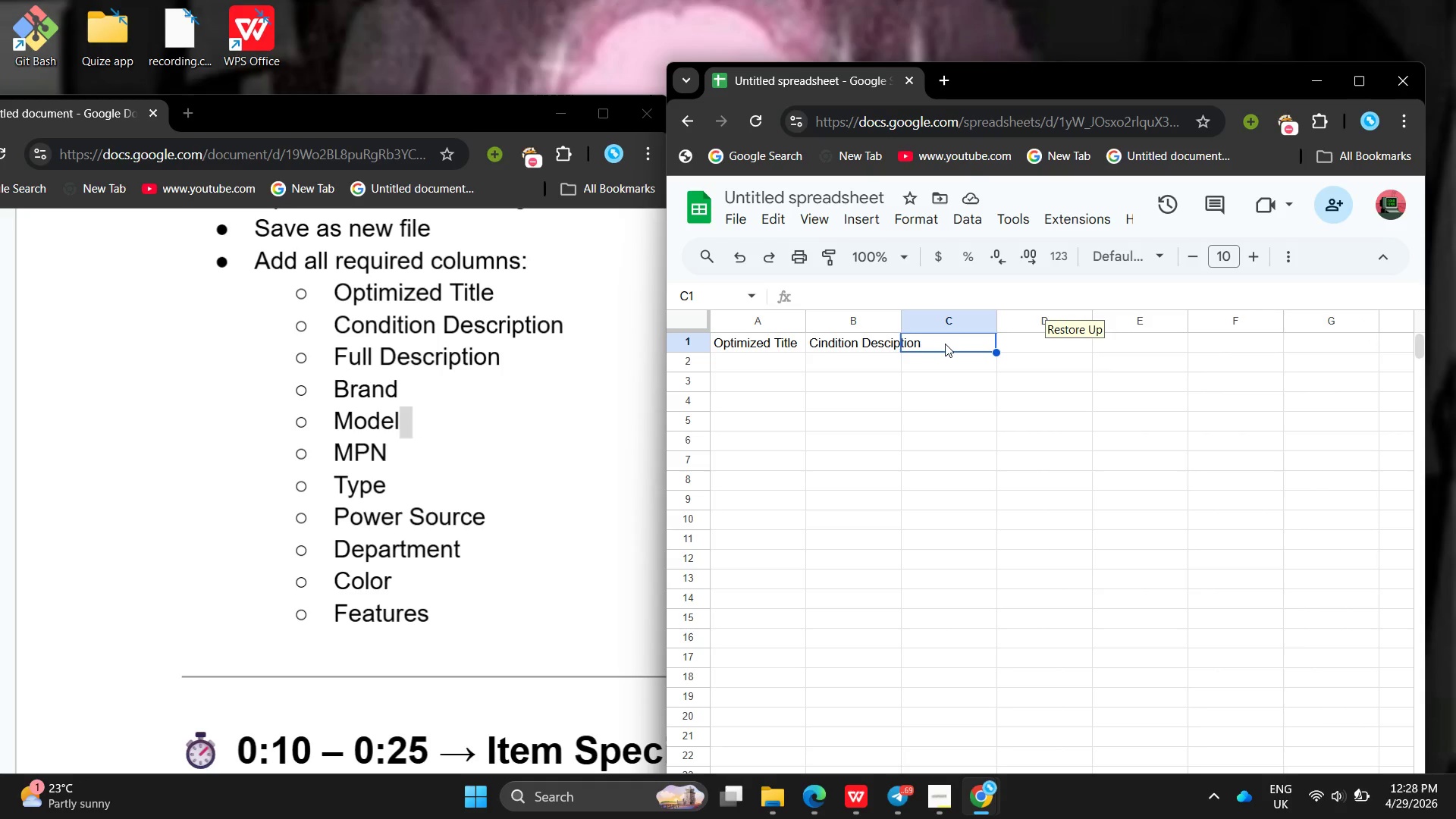 
double_click([945, 344])
 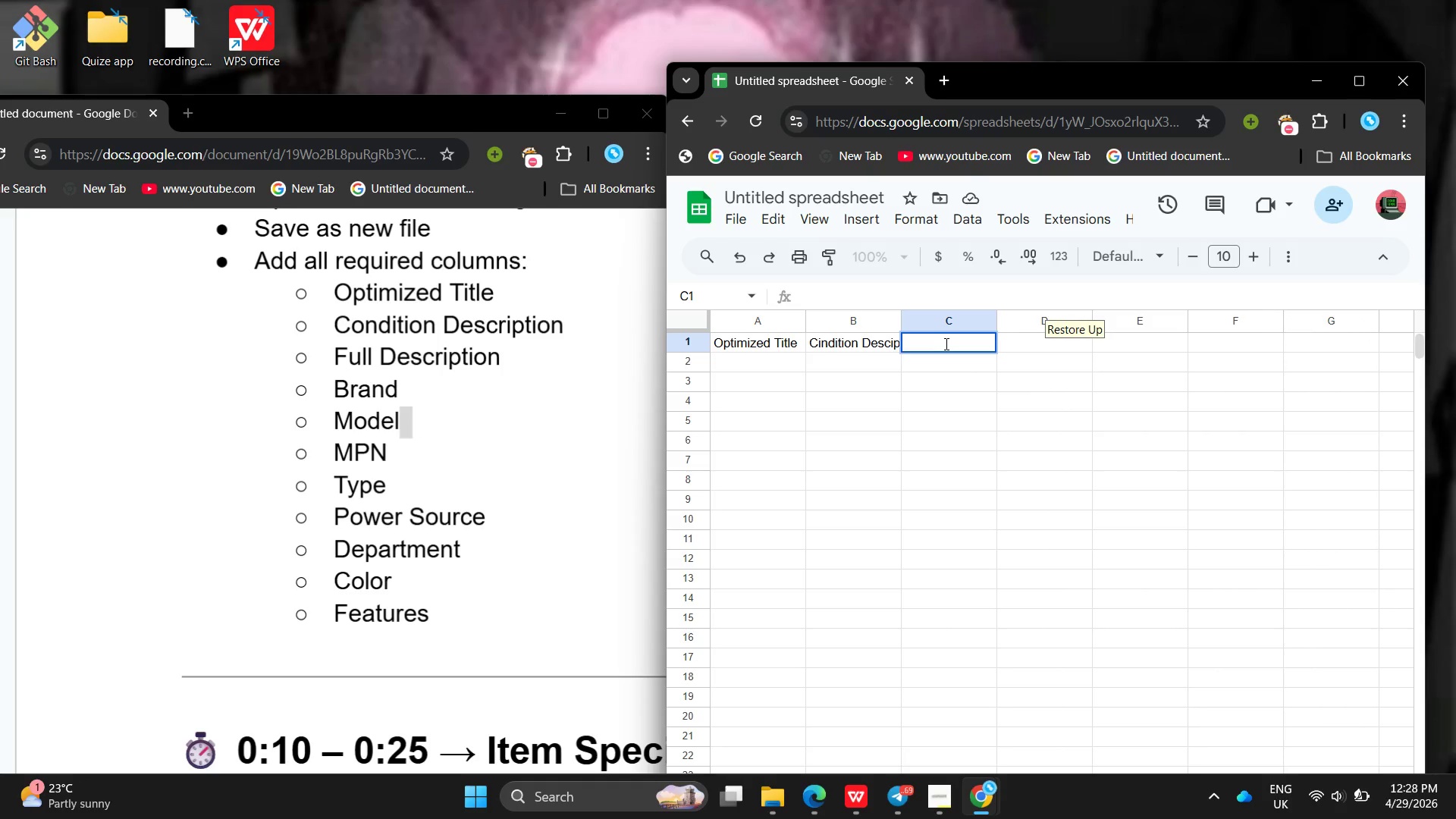 
type(Full Description )
 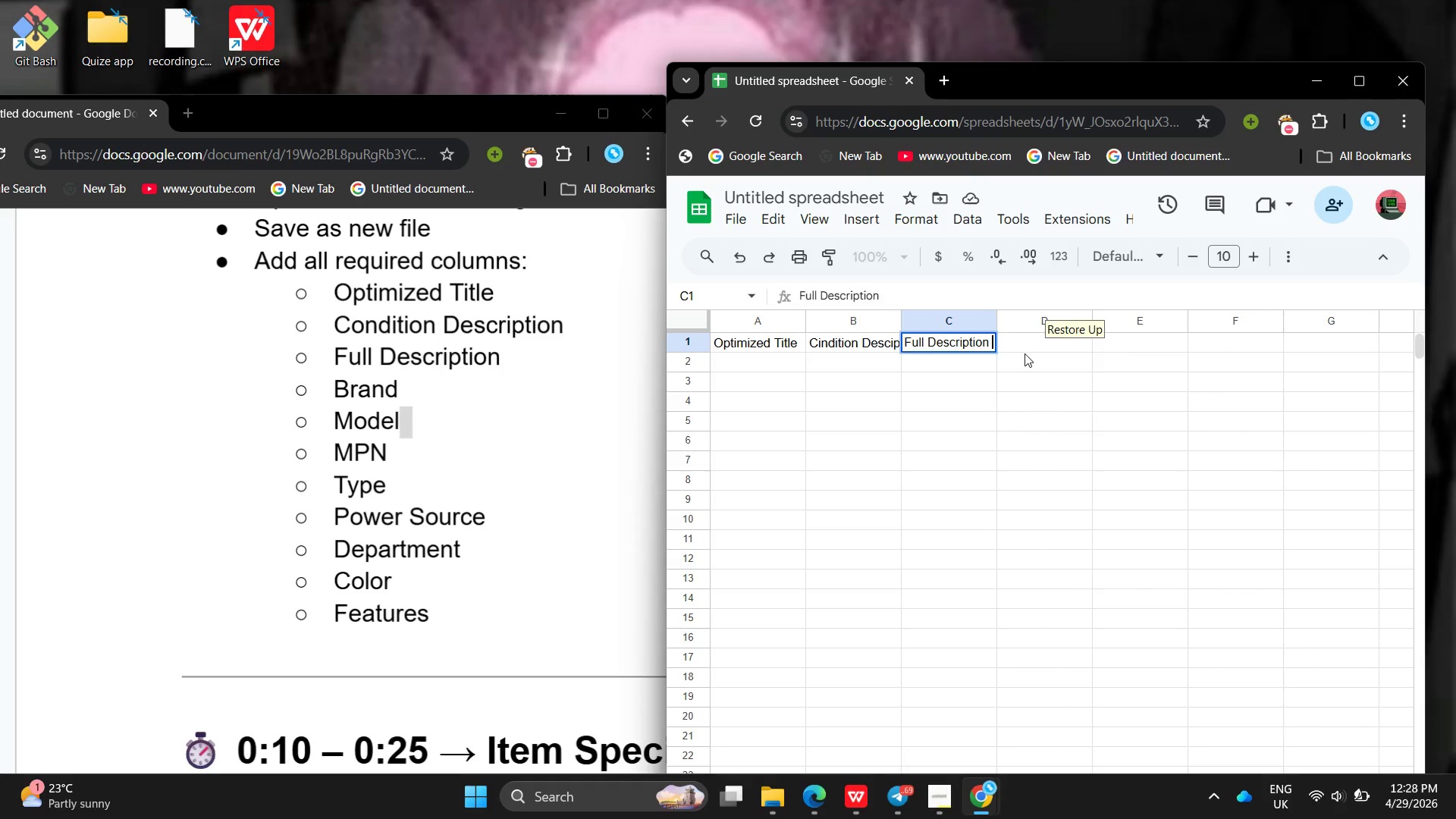 
left_click_drag(start_coordinate=[1025, 353], to_coordinate=[1023, 349])
 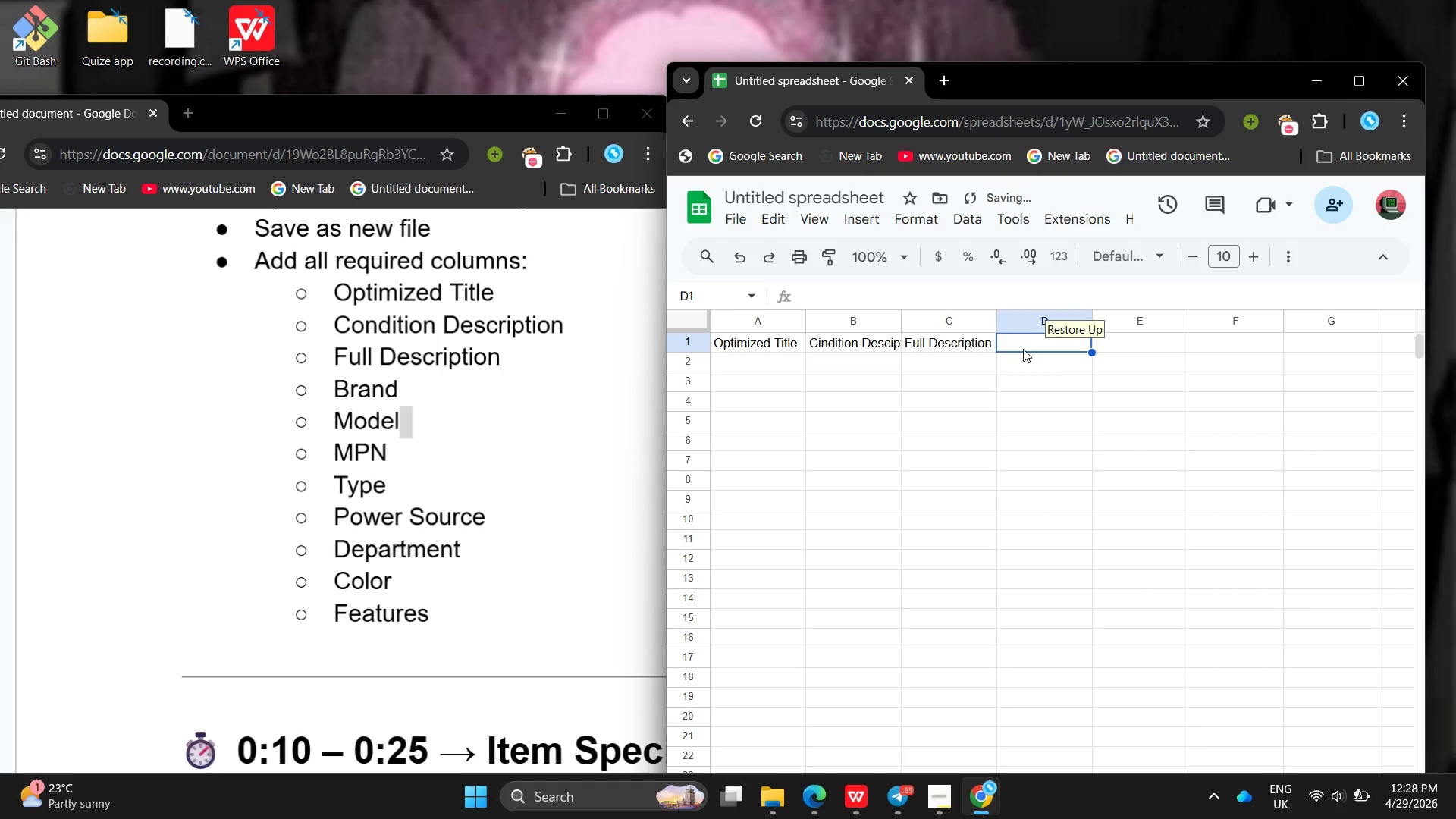 
left_click_drag(start_coordinate=[1023, 349], to_coordinate=[1021, 341])
 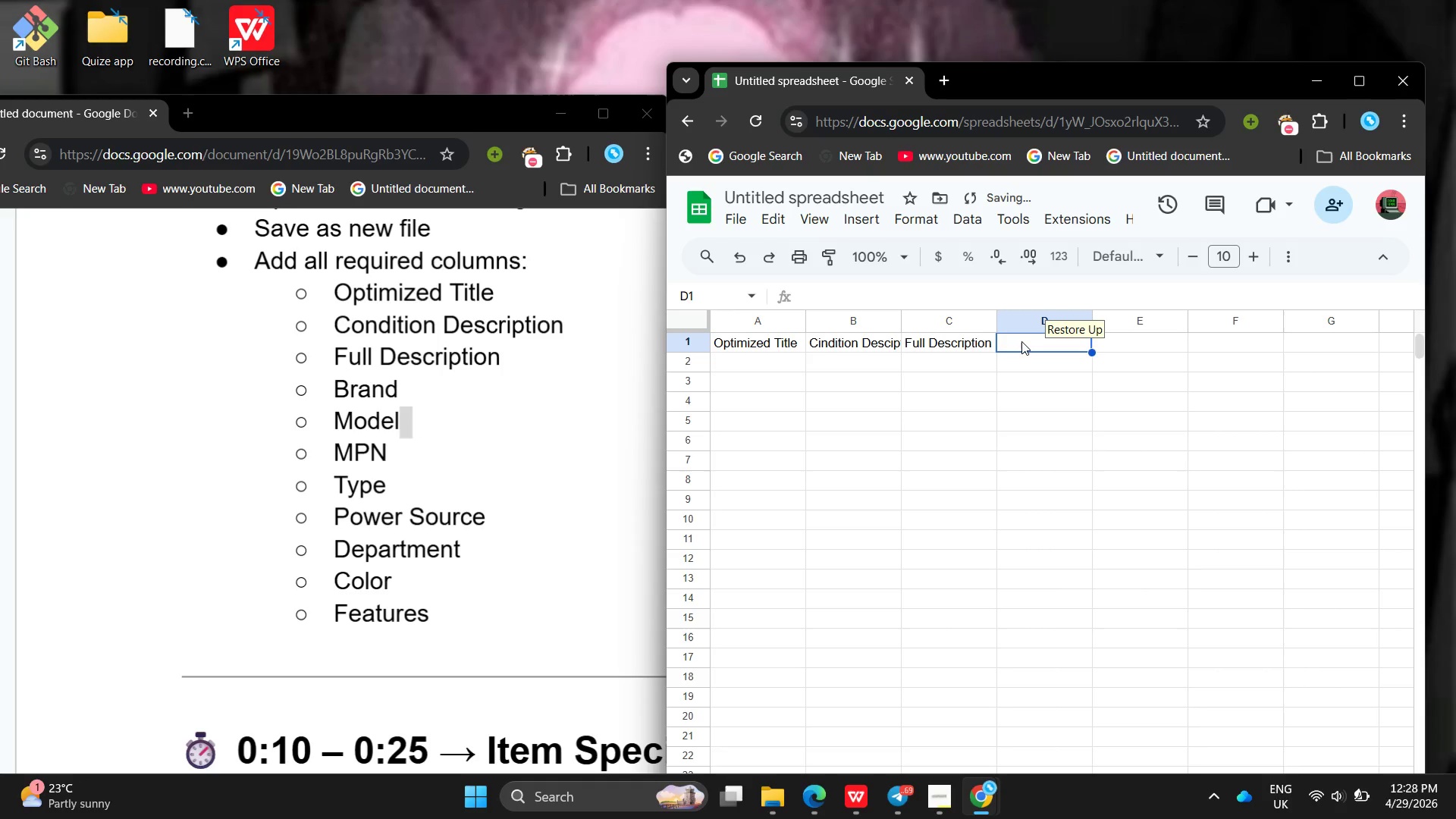 
double_click([1021, 341])
 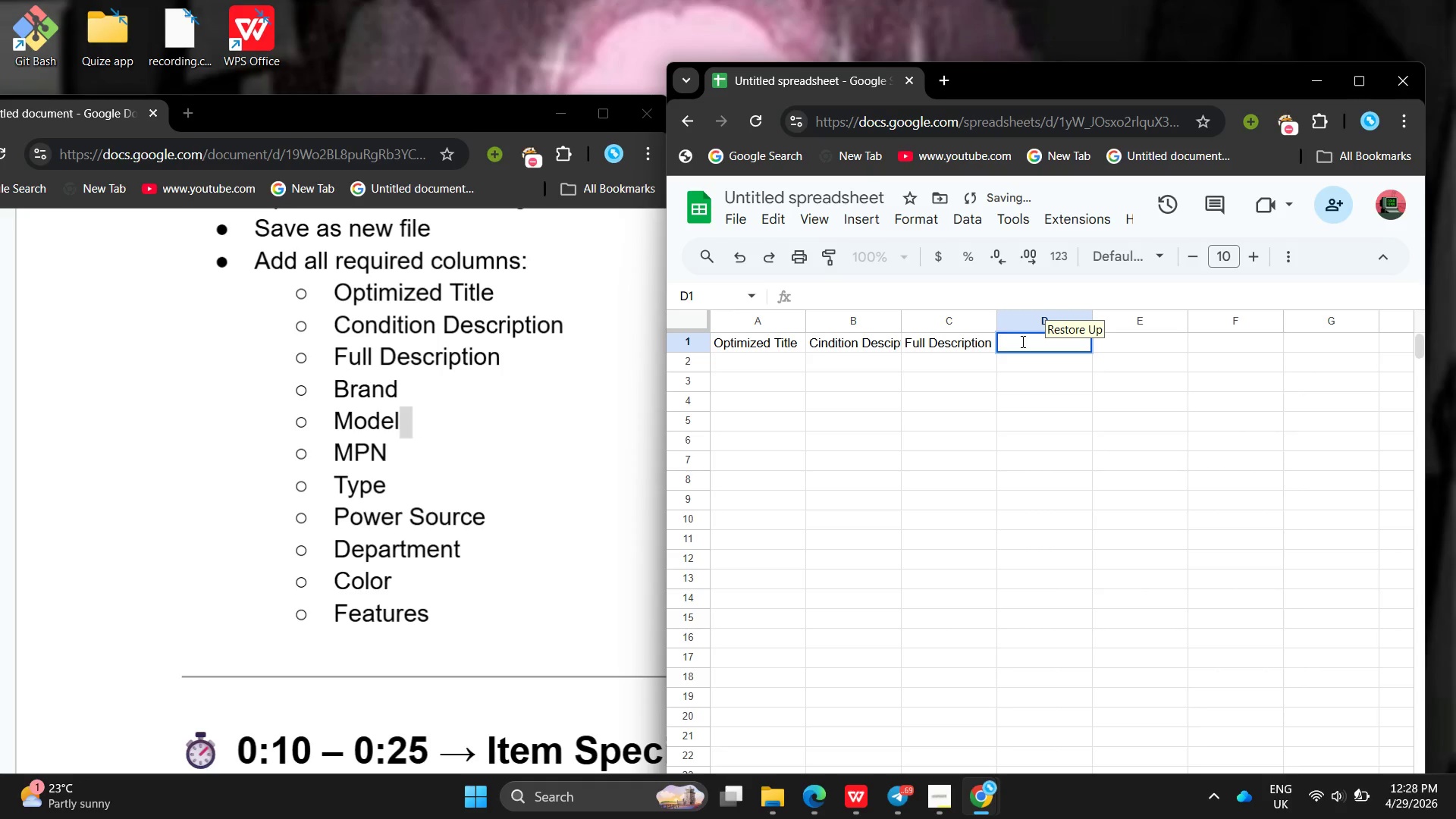 
triple_click([1021, 341])
 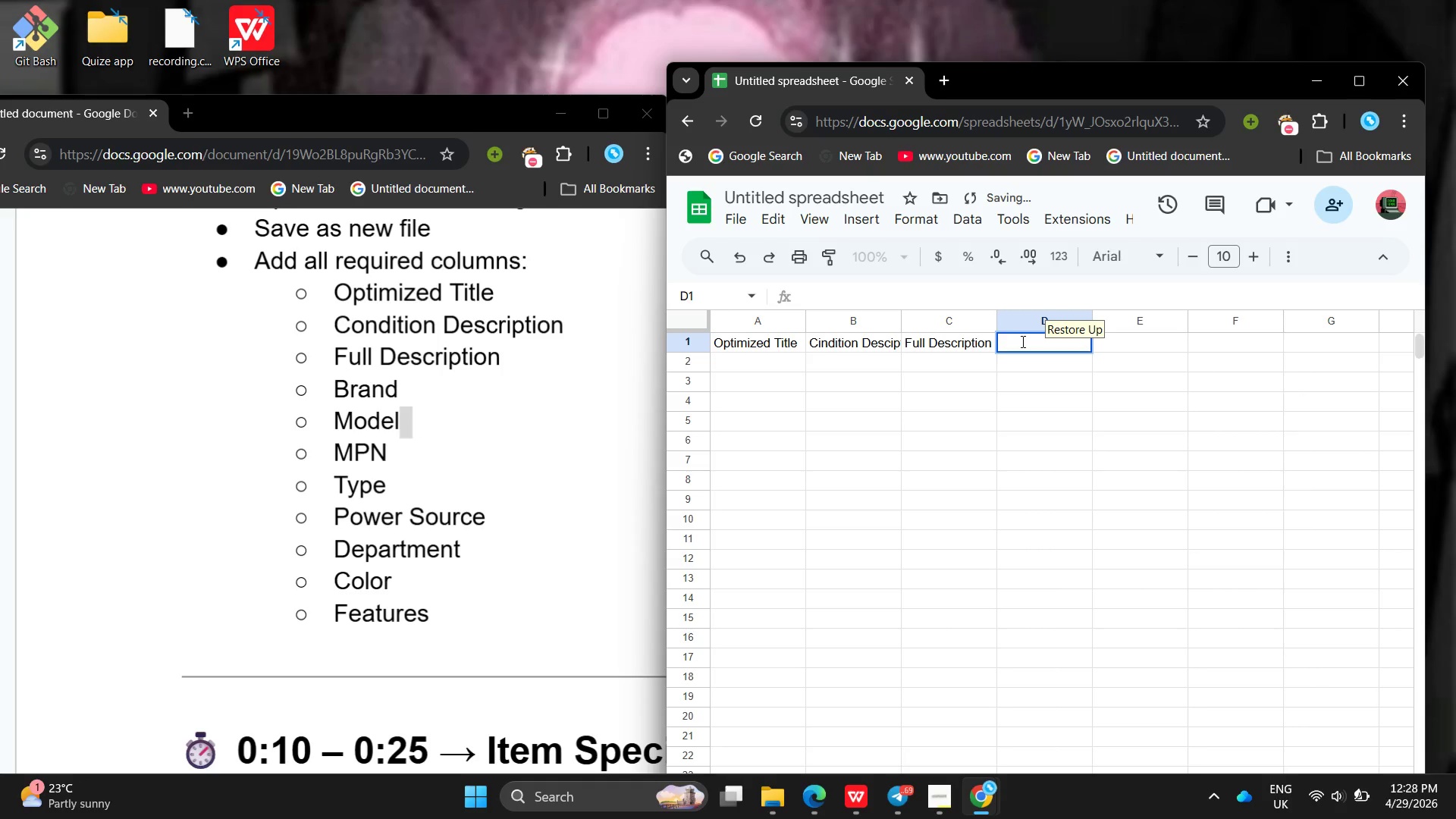 
type(Brand )
 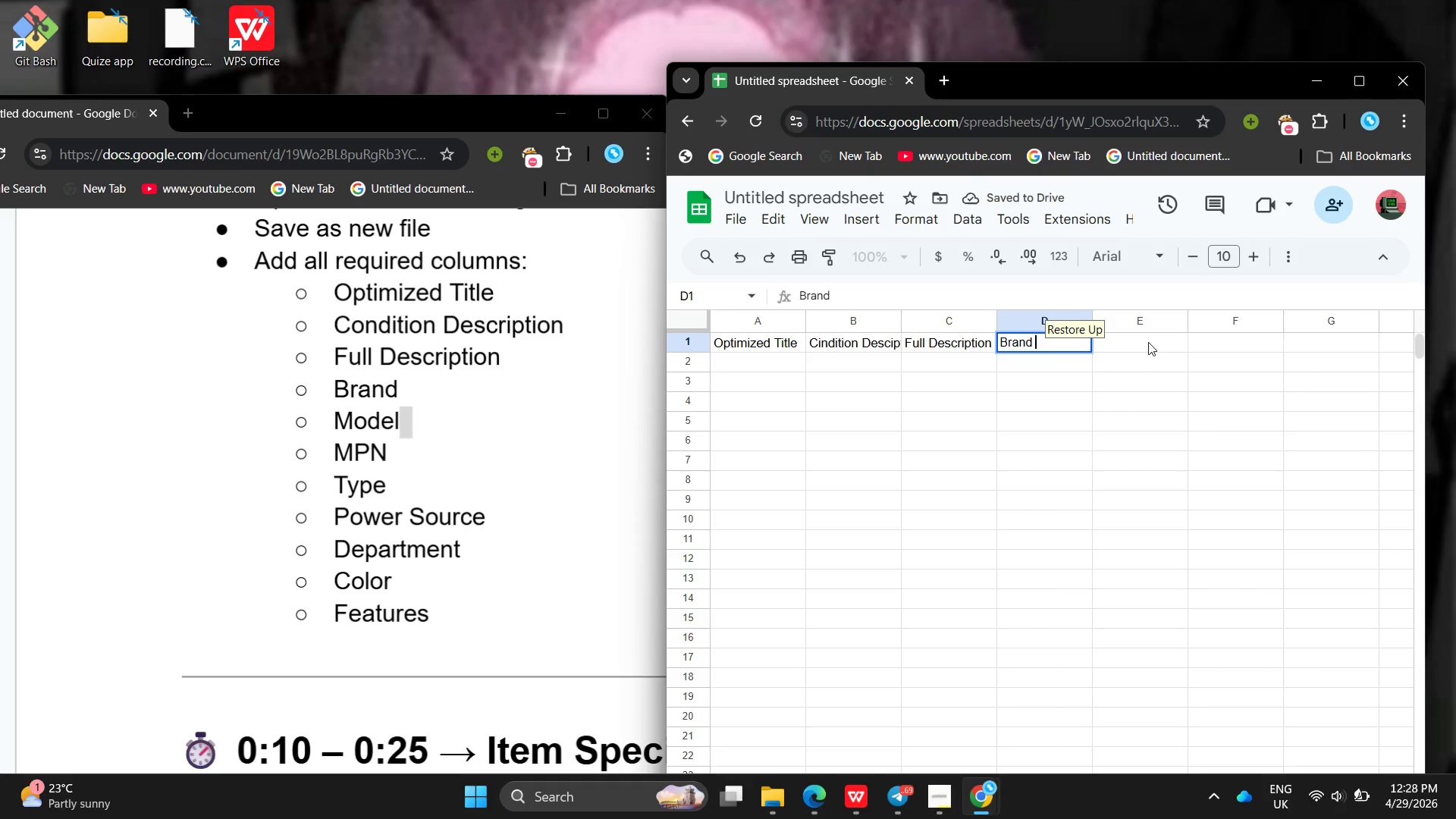 
double_click([1148, 342])
 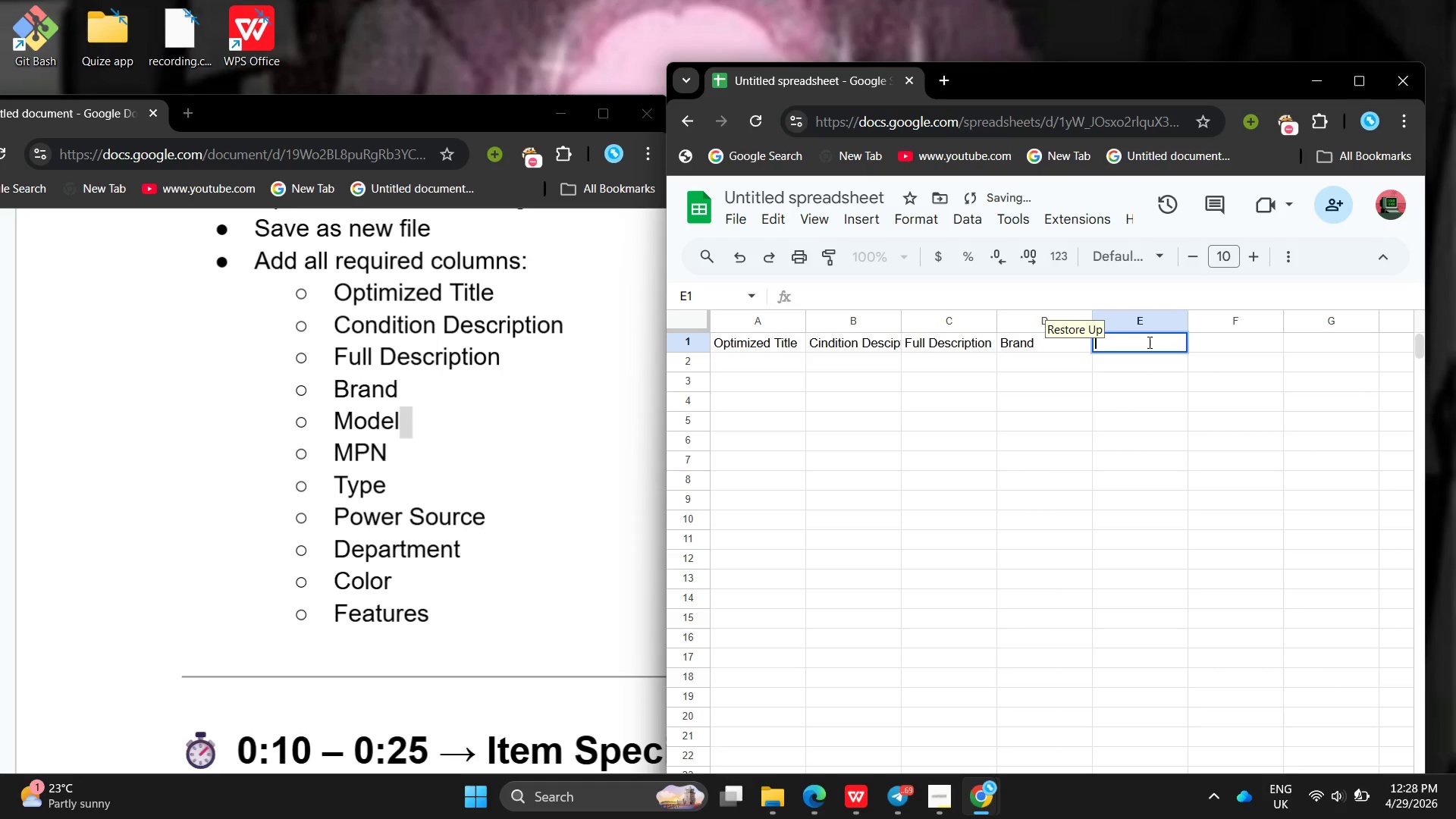 
type(Model)
 